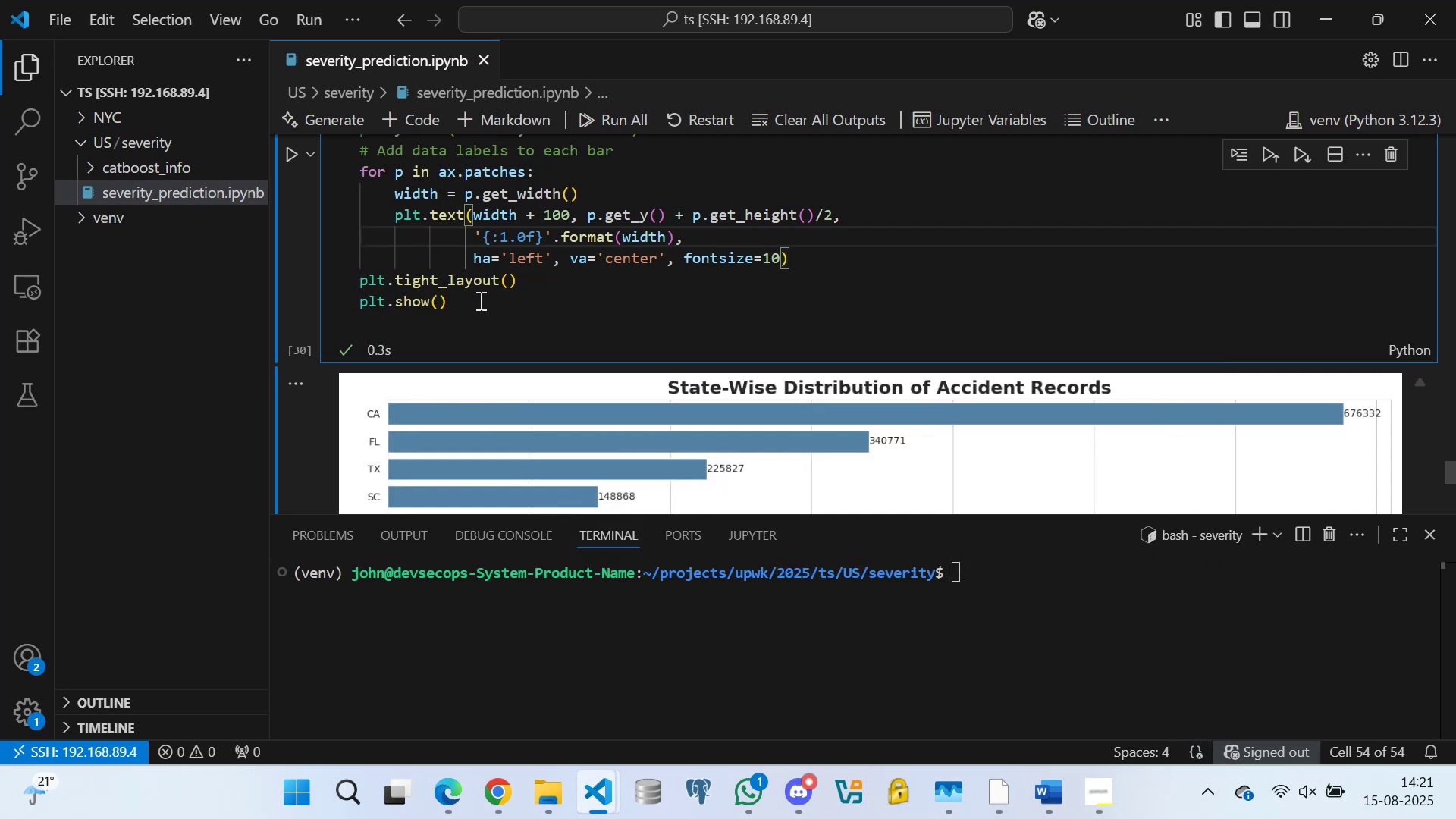 
left_click([479, 299])
 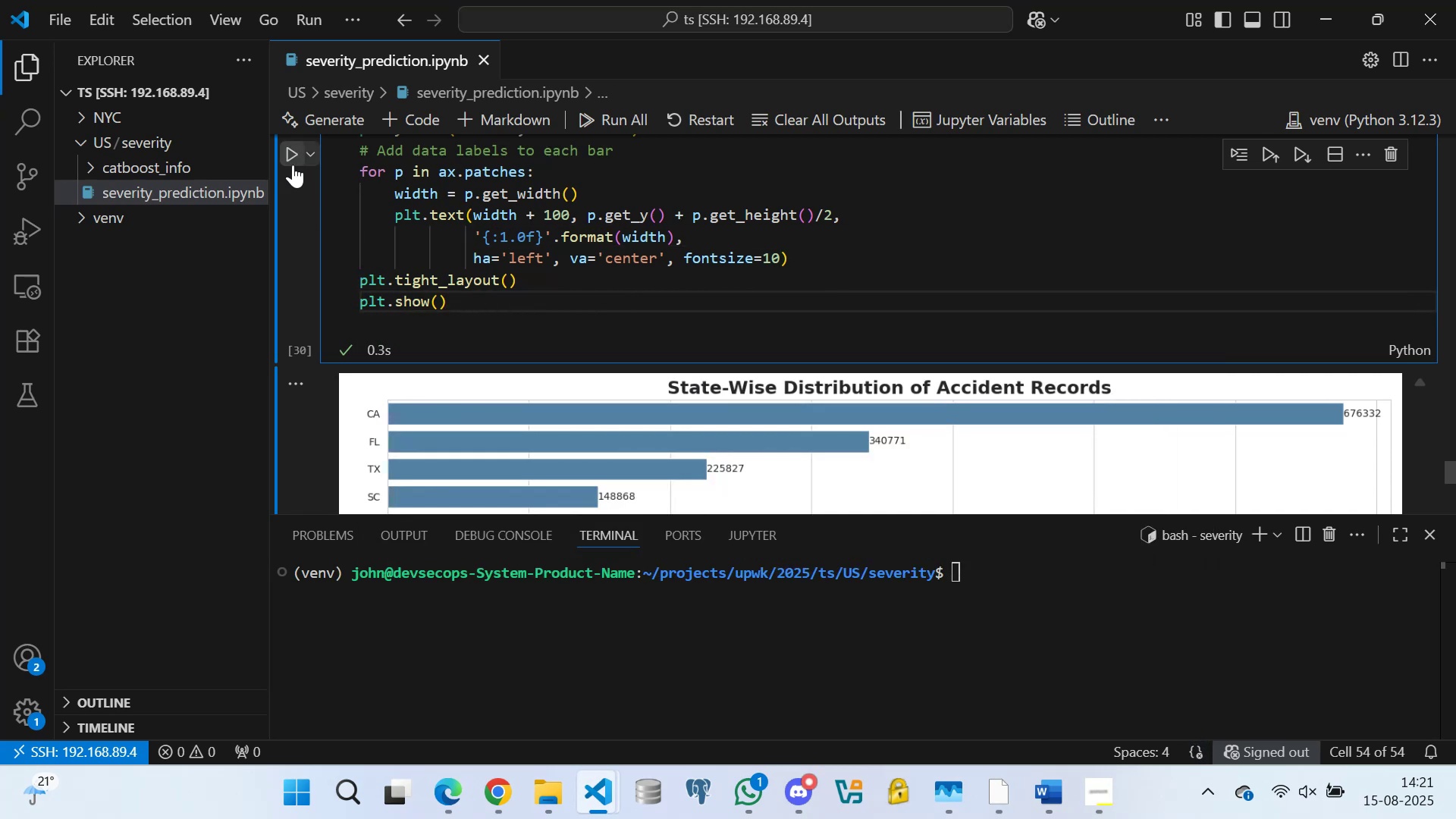 
left_click([293, 159])
 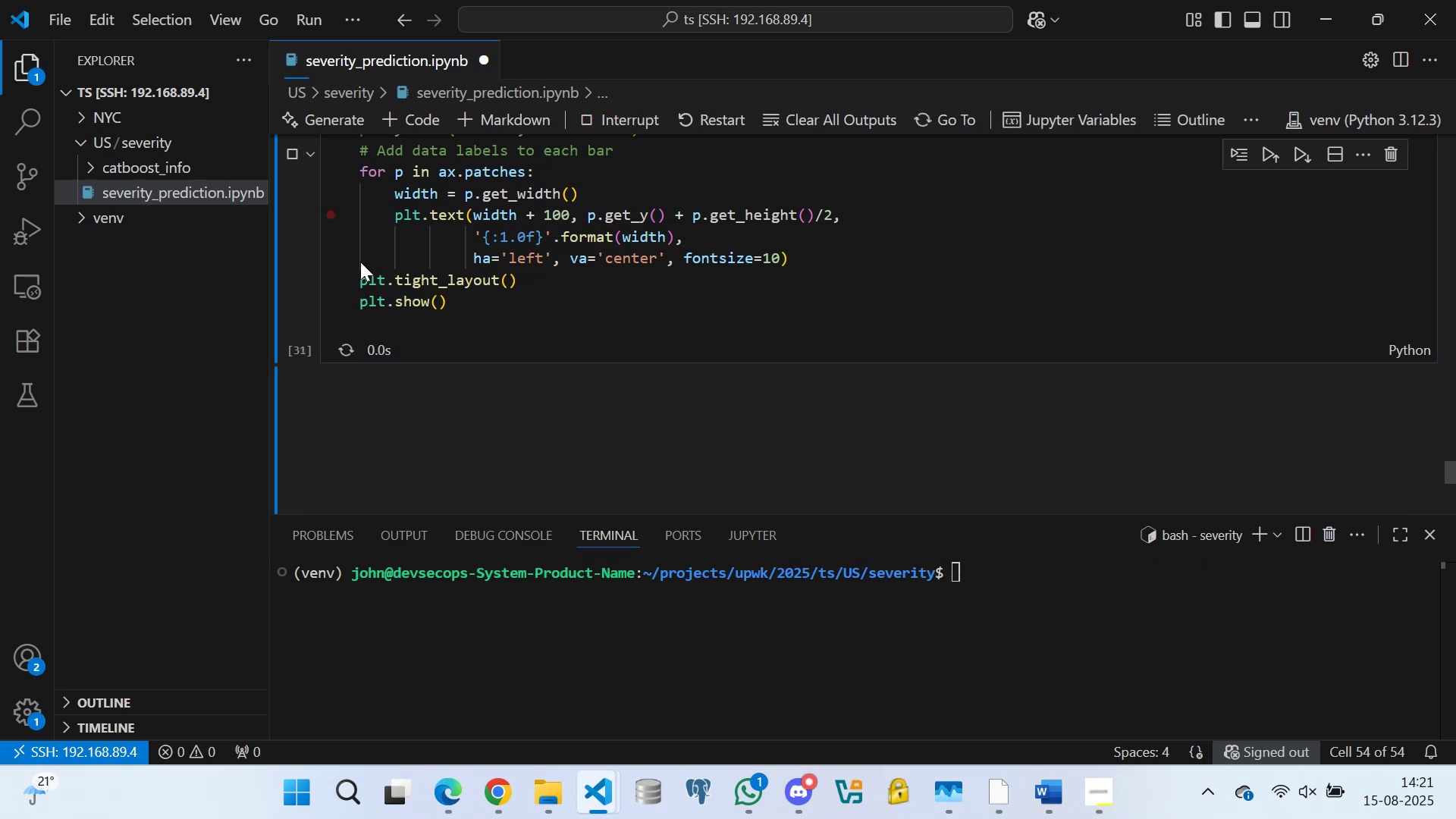 
scroll: coordinate [550, 324], scroll_direction: down, amount: 14.0
 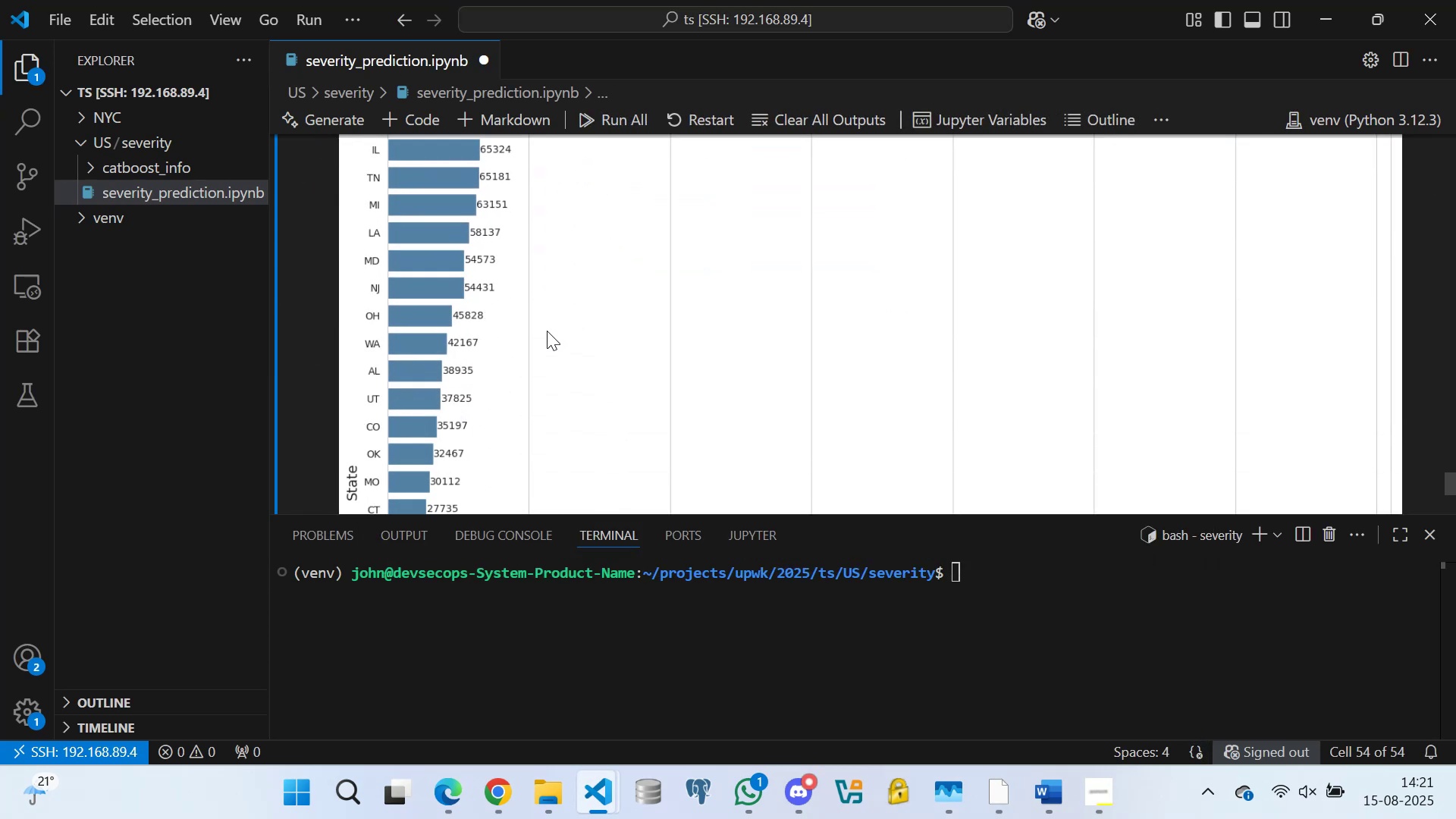 
wait(5.82)
 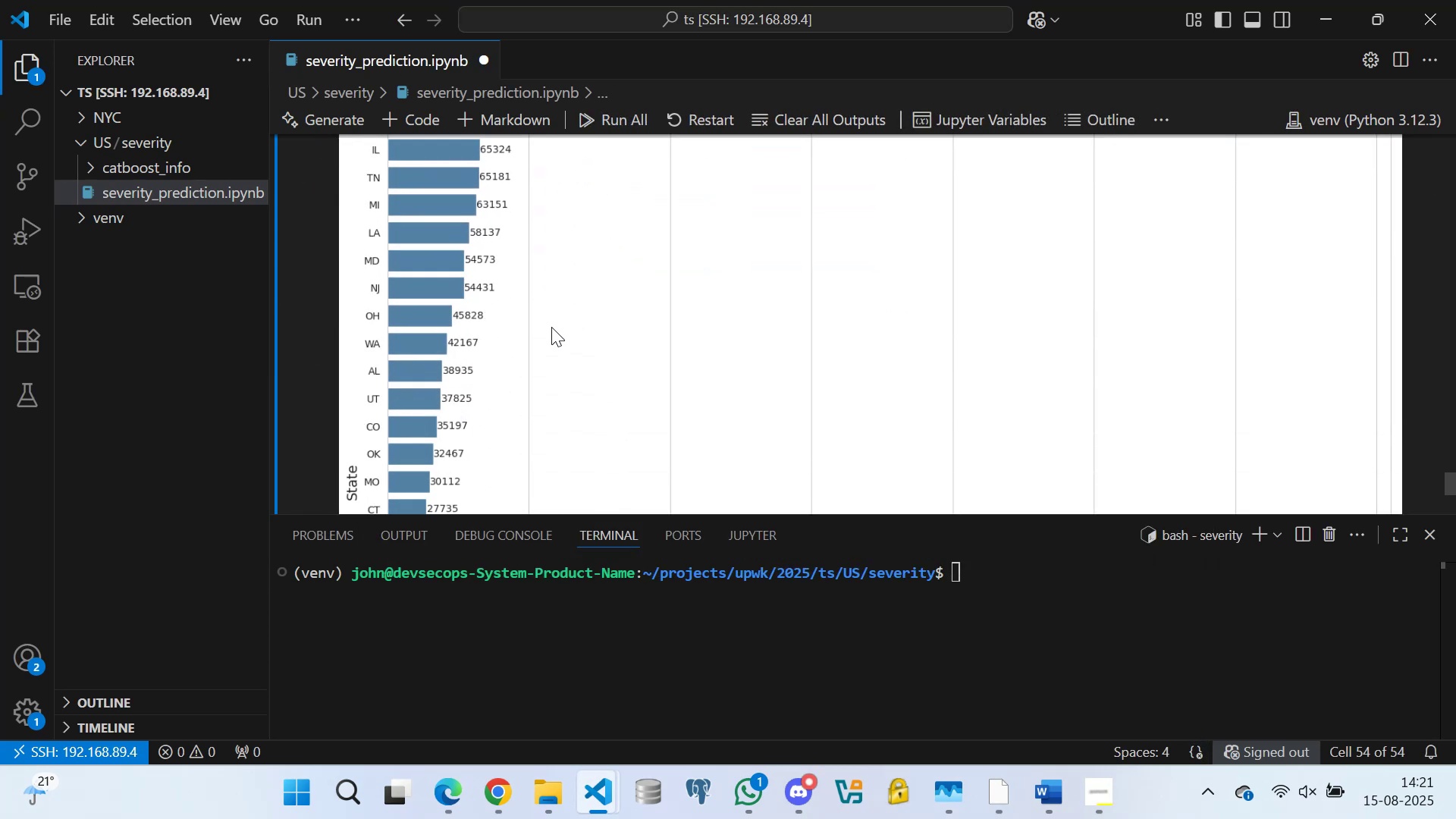 
scroll: coordinate [475, 347], scroll_direction: down, amount: 11.0
 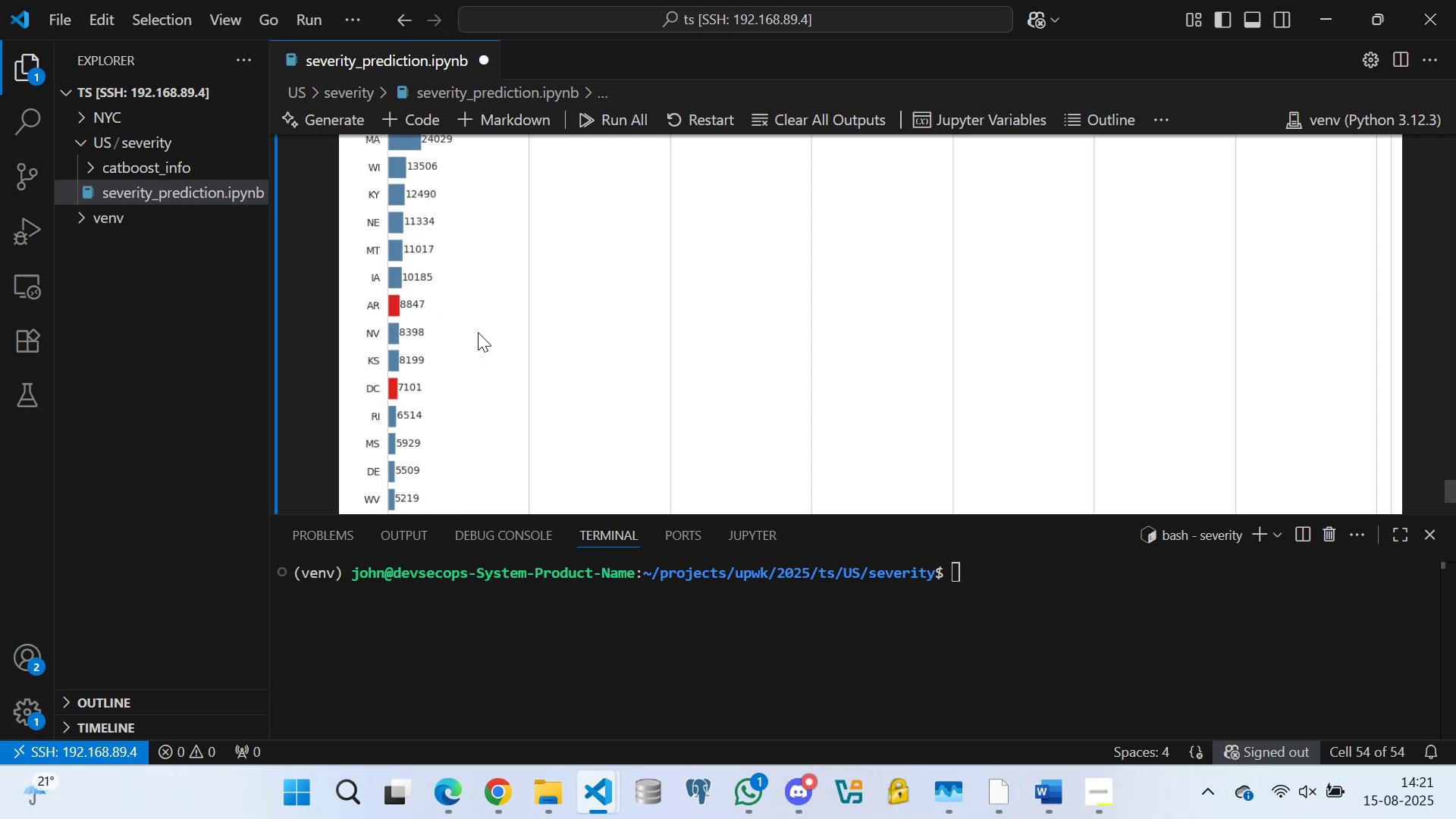 
key(Control+S)
 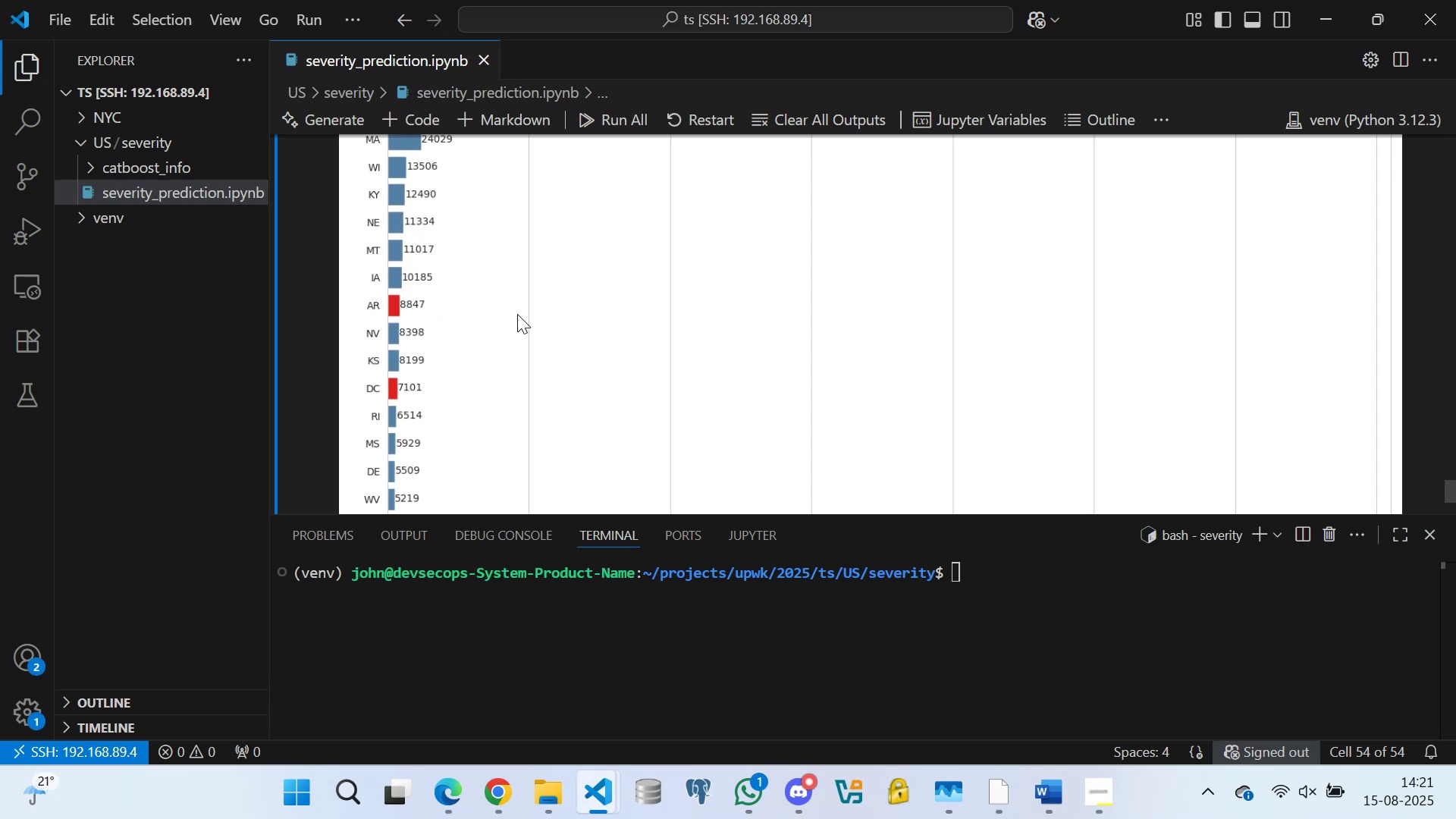 
scroll: coordinate [512, 311], scroll_direction: up, amount: 23.0
 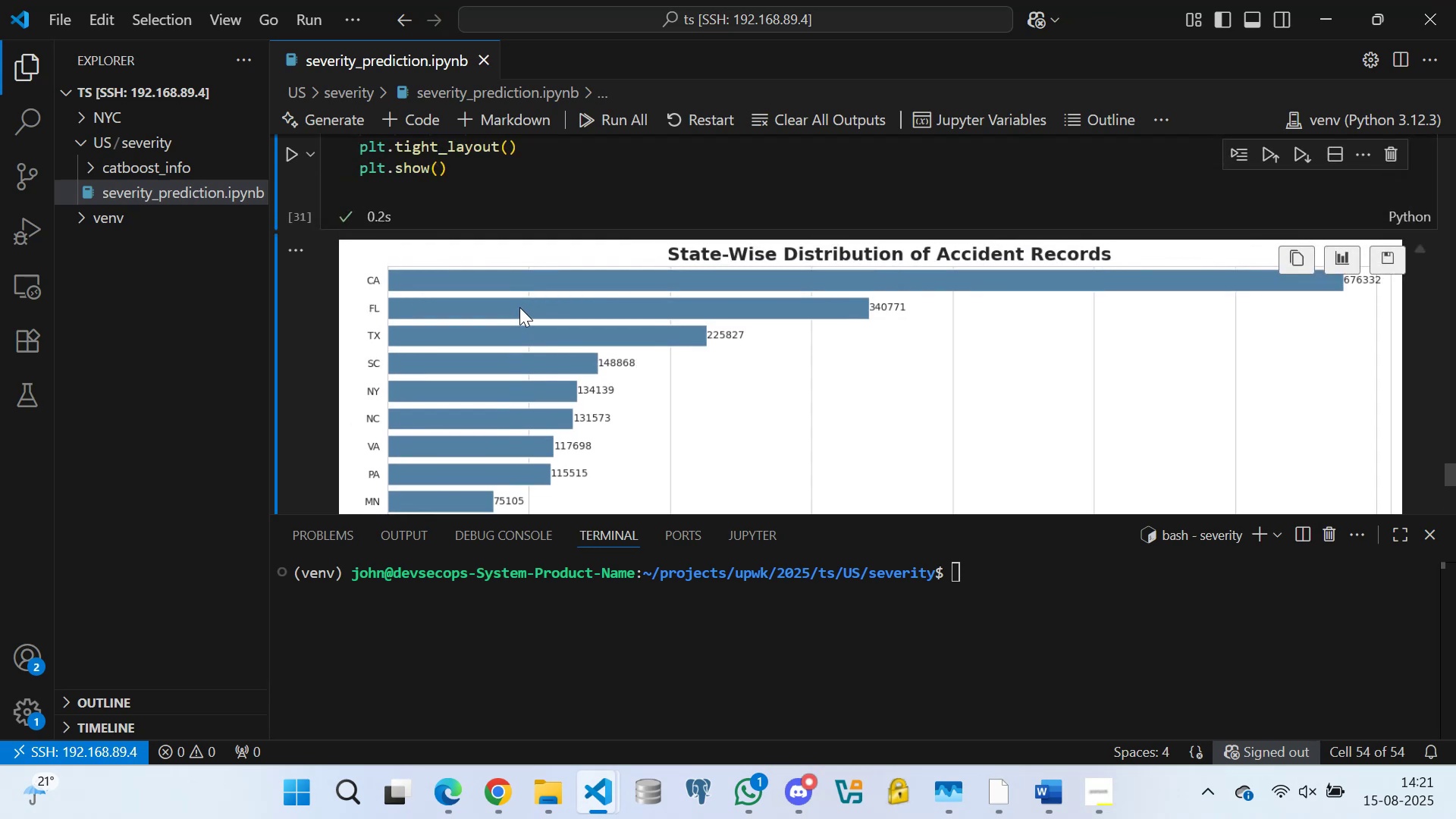 
scroll: coordinate [544, 339], scroll_direction: down, amount: 3.0
 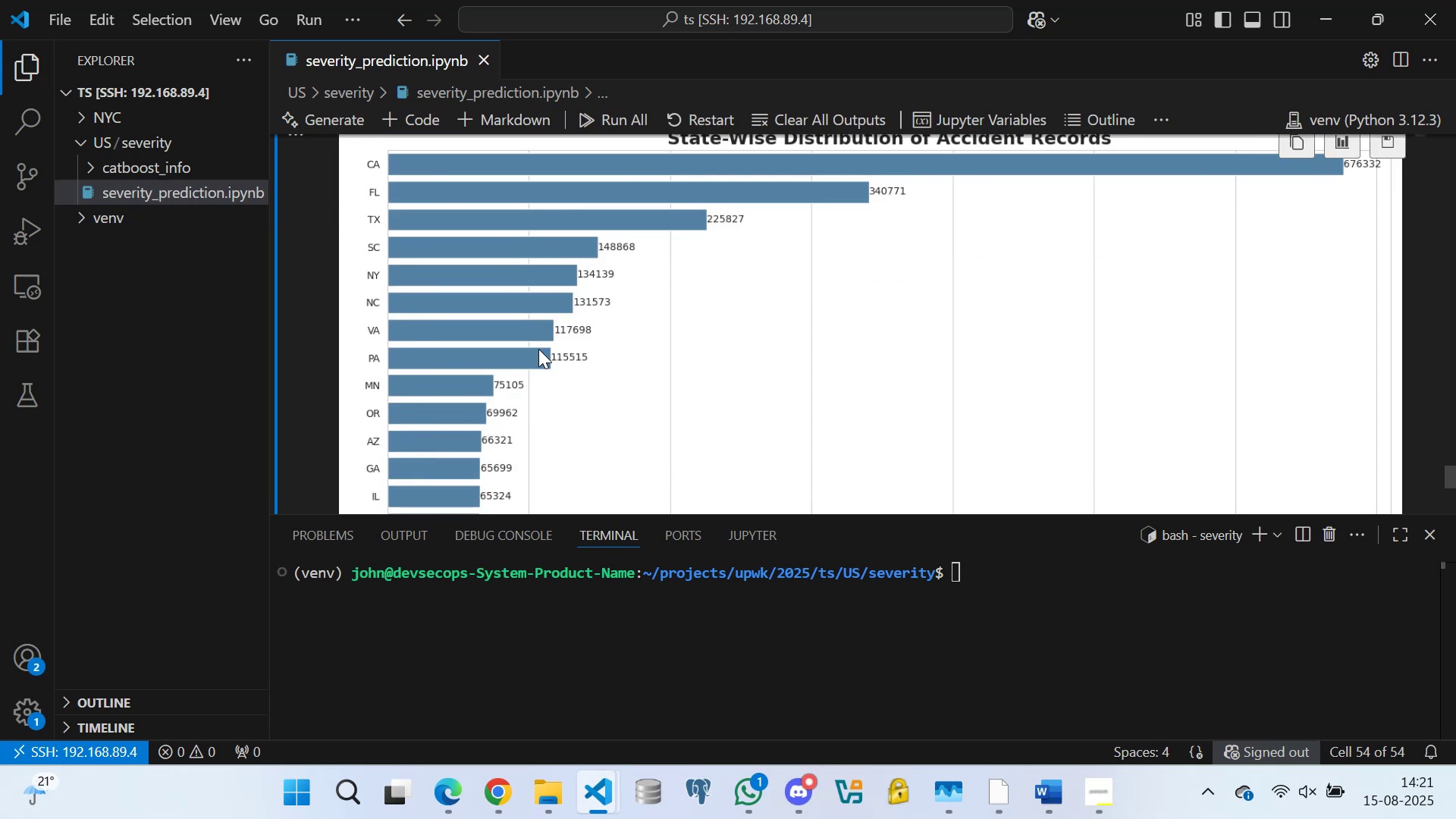 
scroll: coordinate [542, 341], scroll_direction: up, amount: 2.0
 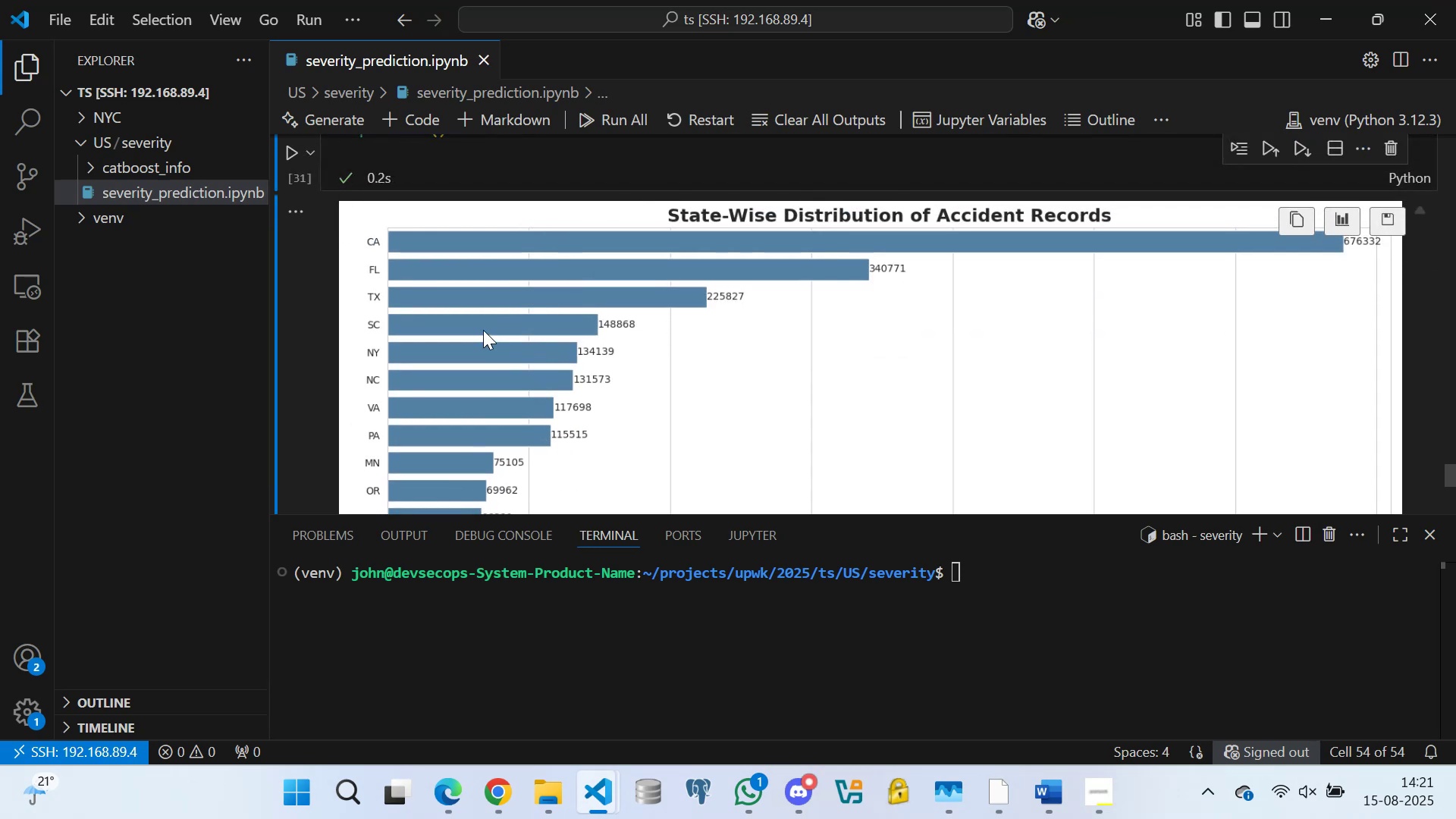 
scroll: coordinate [471, 354], scroll_direction: down, amount: 33.0
 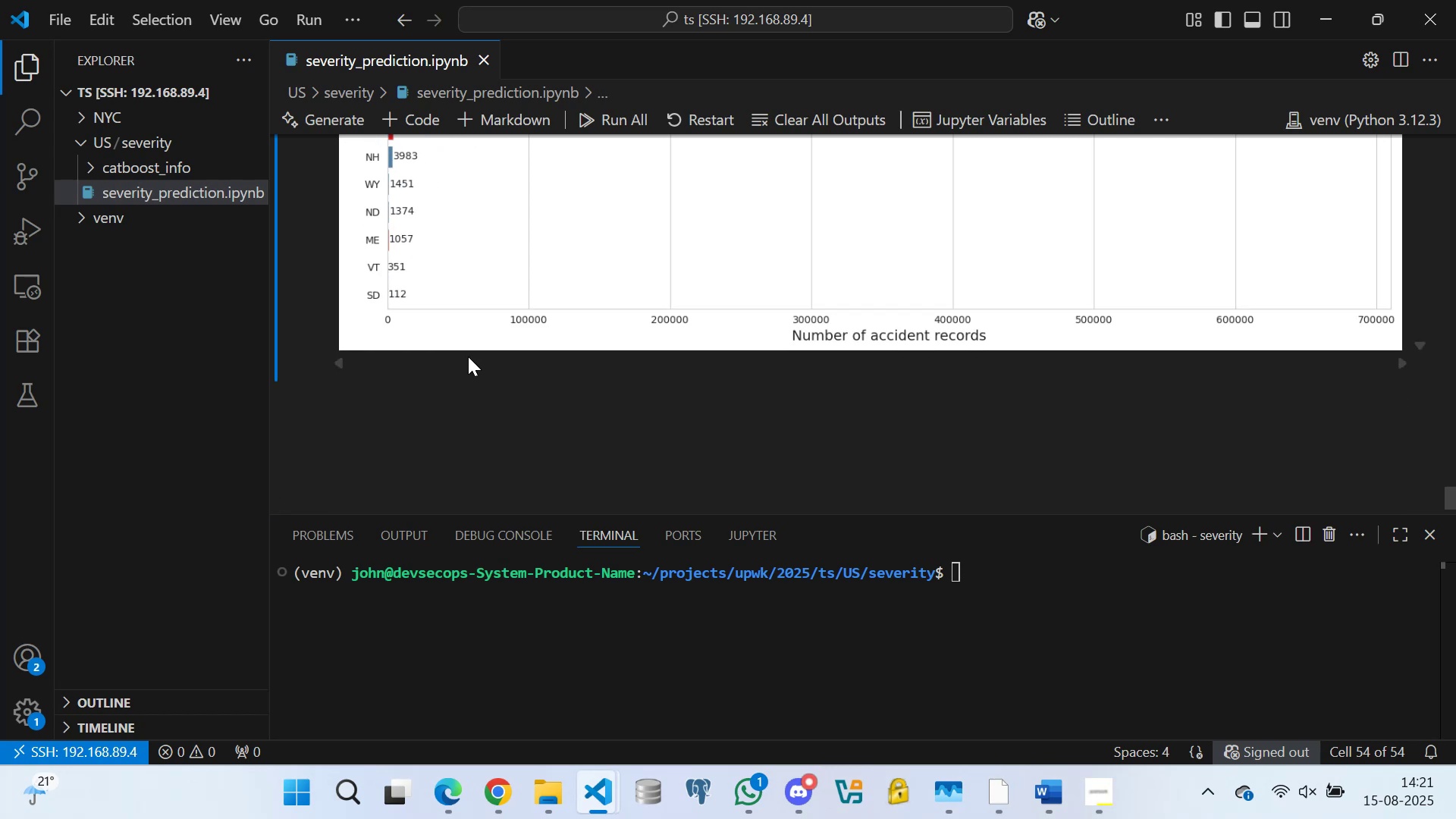 
scroll: coordinate [451, 337], scroll_direction: up, amount: 36.0
 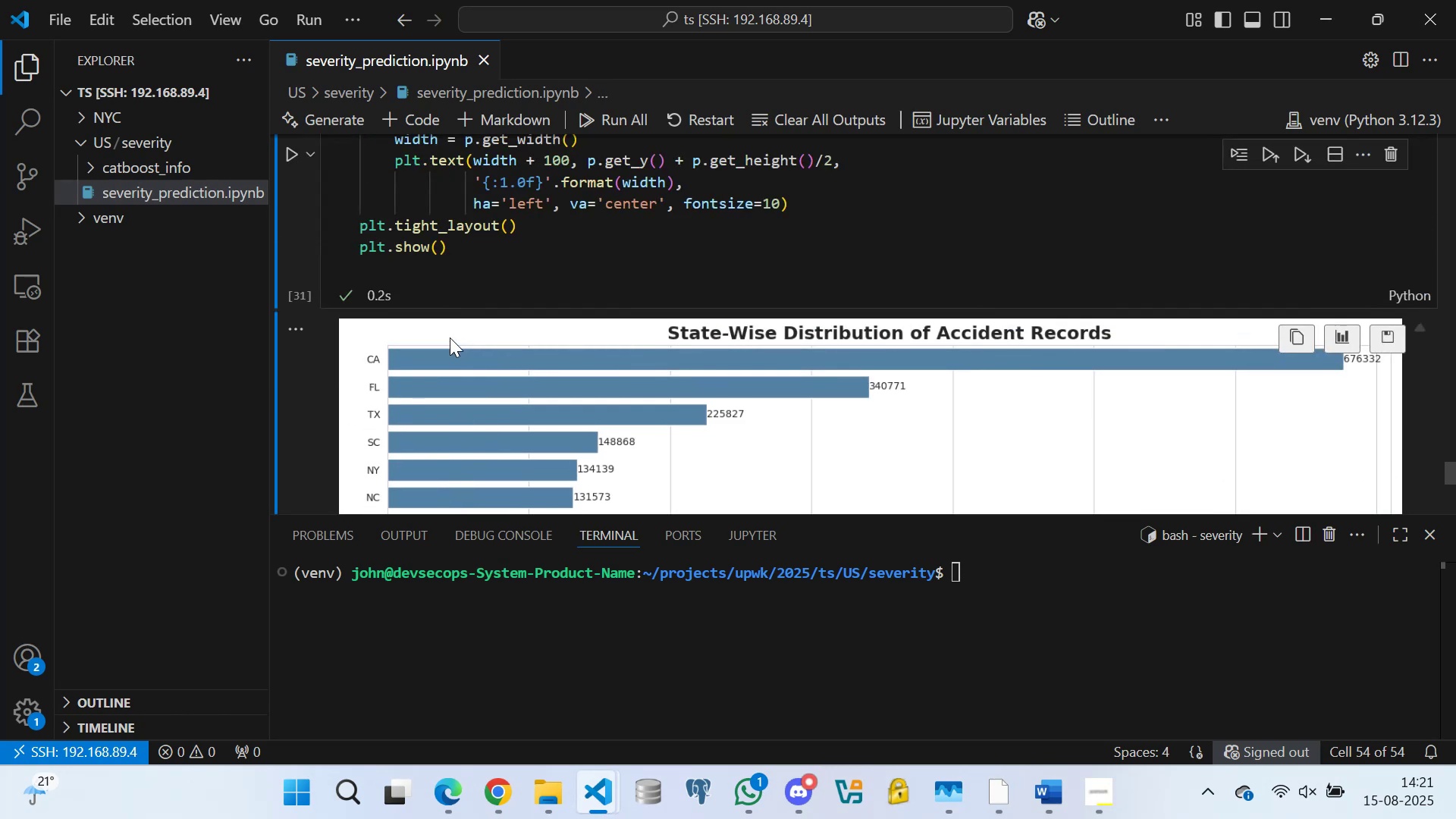 
scroll: coordinate [459, 352], scroll_direction: down, amount: 3.0
 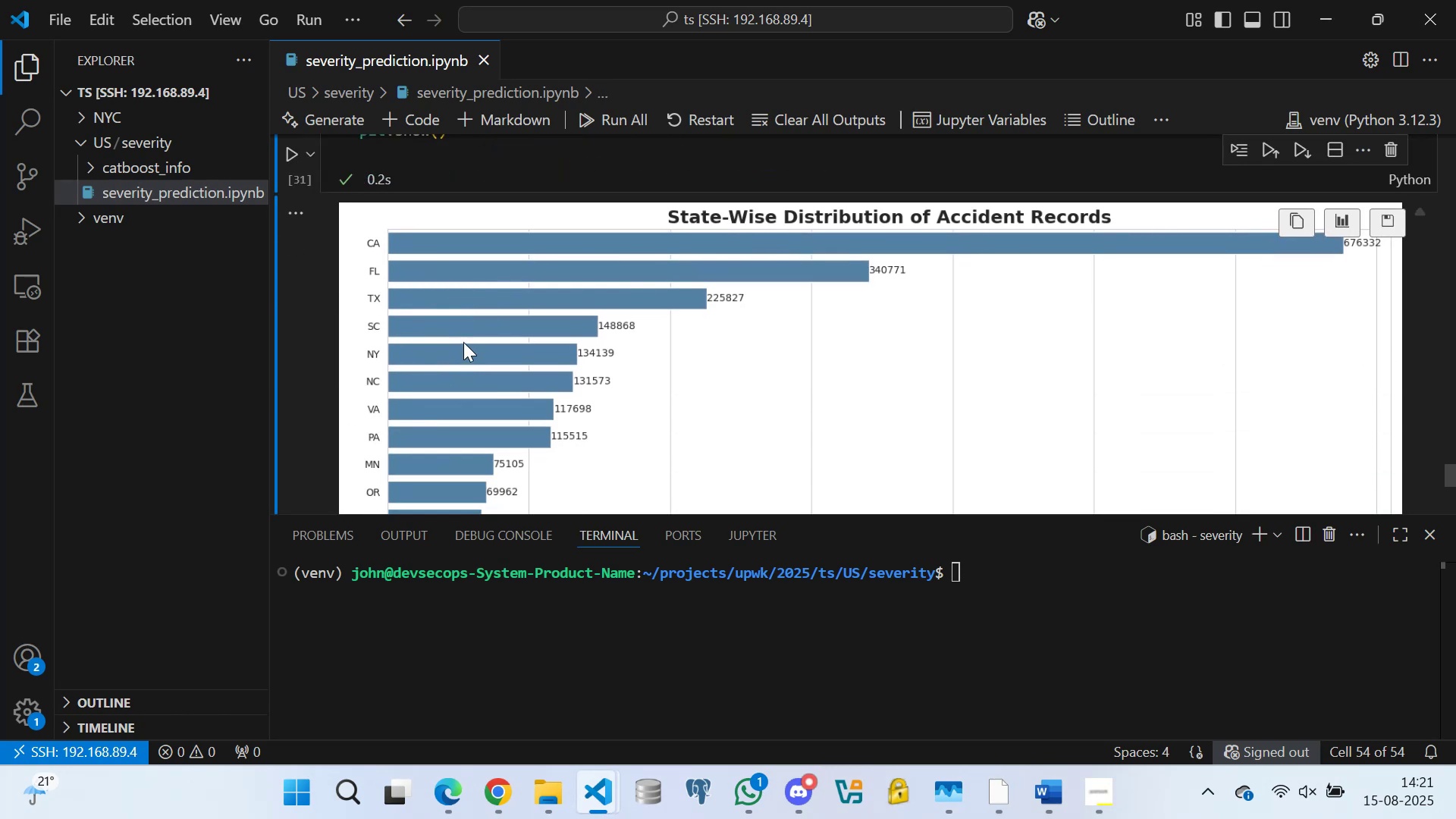 
scroll: coordinate [465, 340], scroll_direction: up, amount: 2.0
 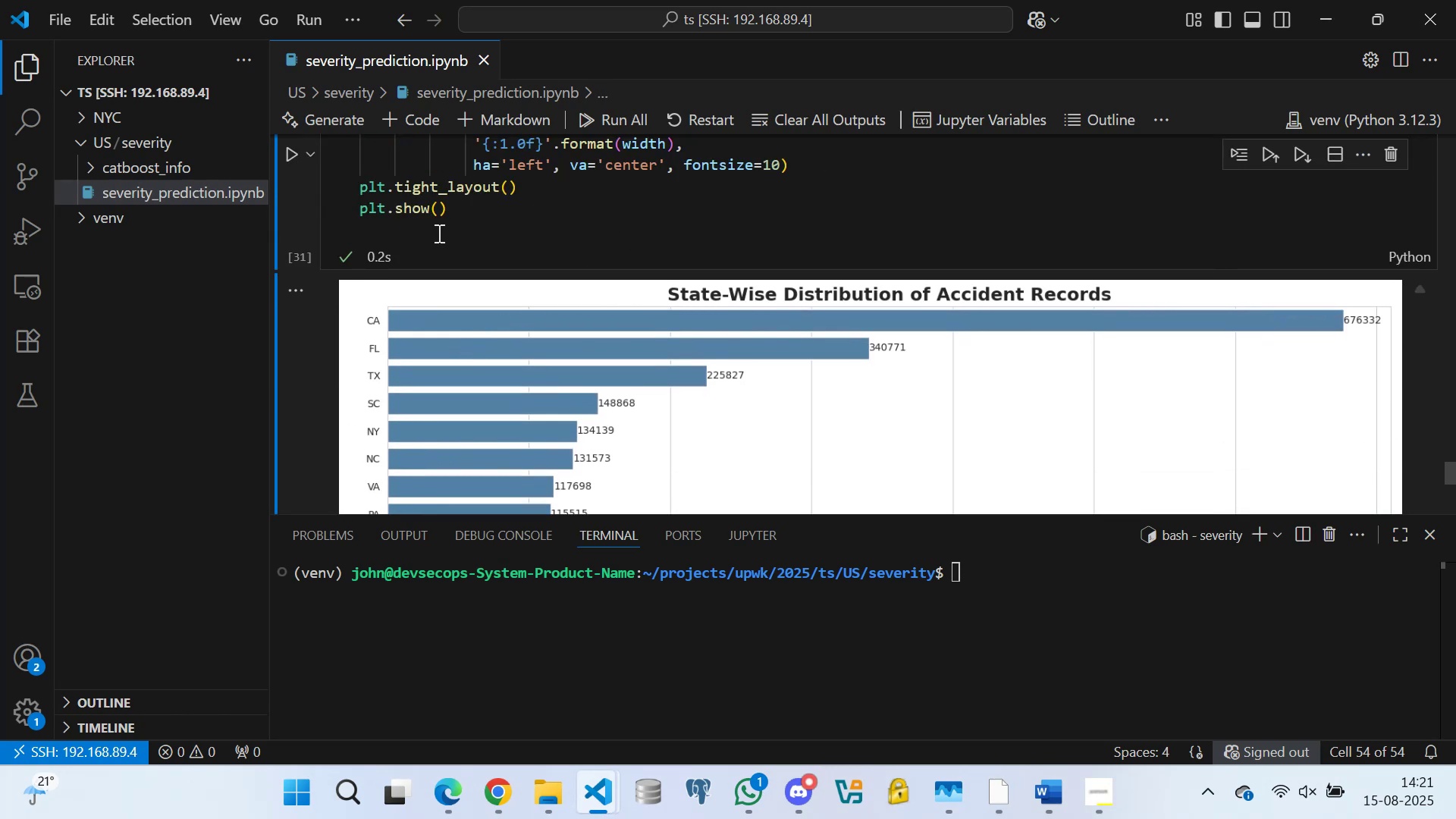 
left_click([461, 218])
 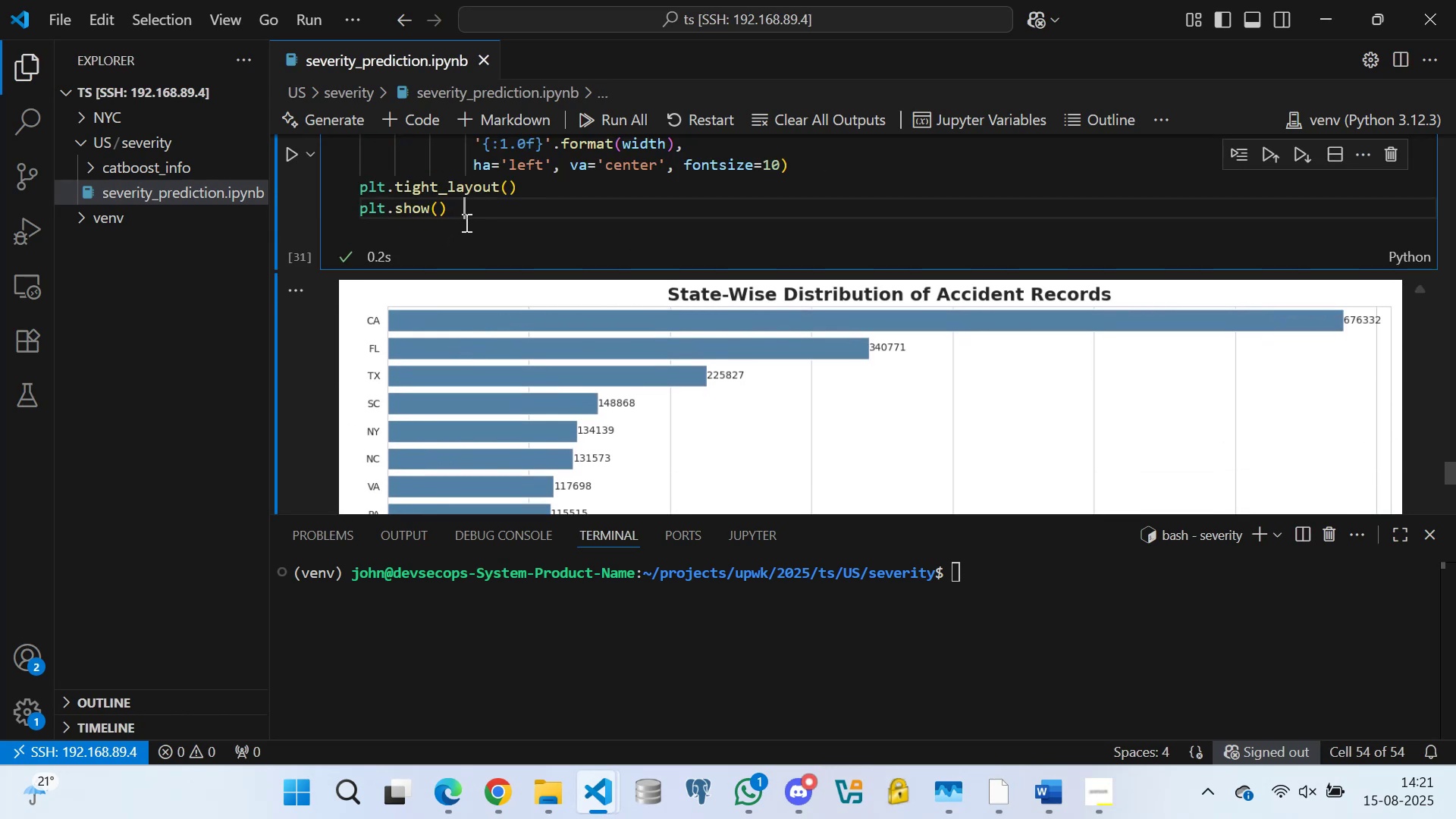 
scroll: coordinate [447, 309], scroll_direction: down, amount: 38.0
 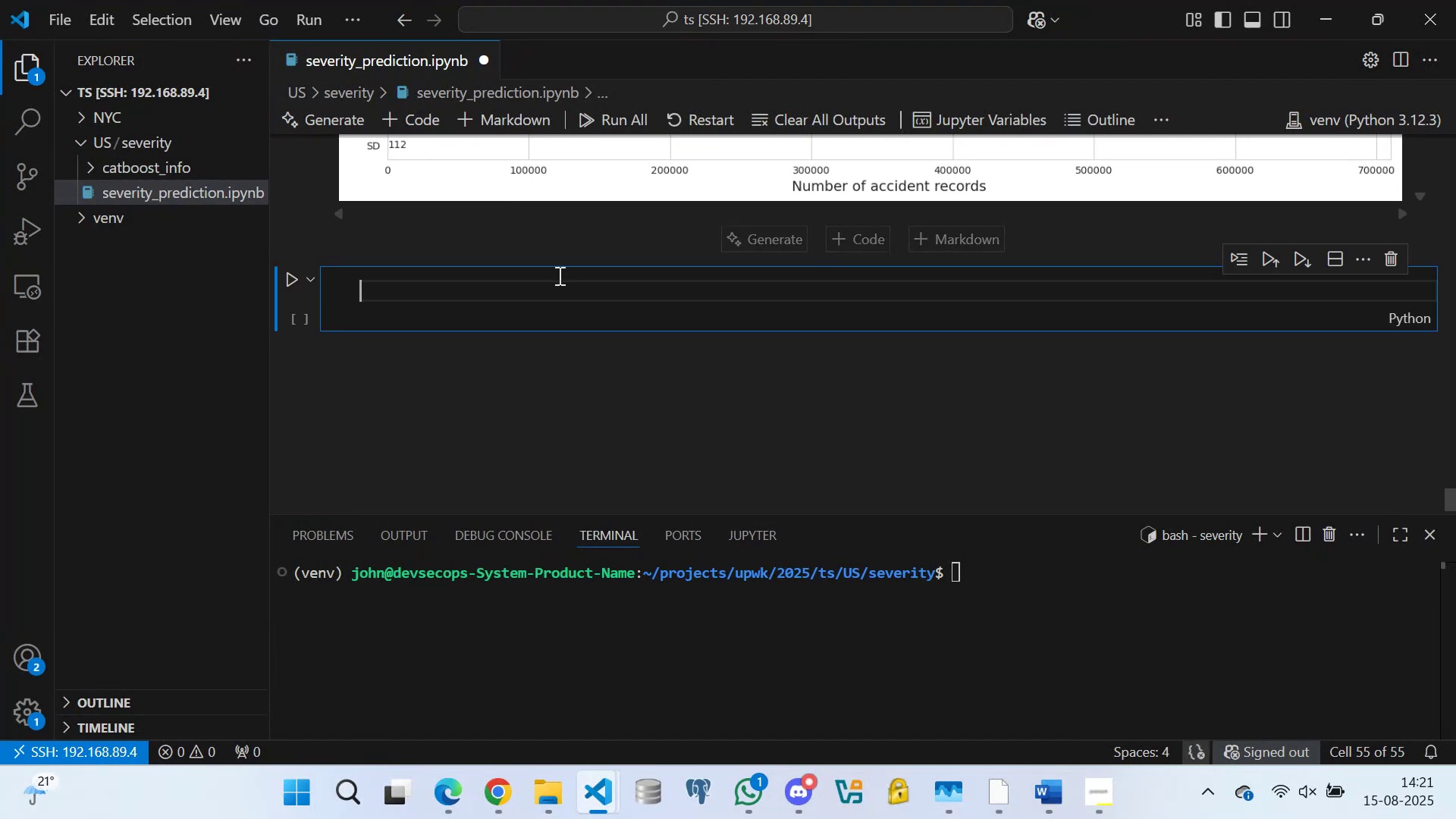 
type(state)
 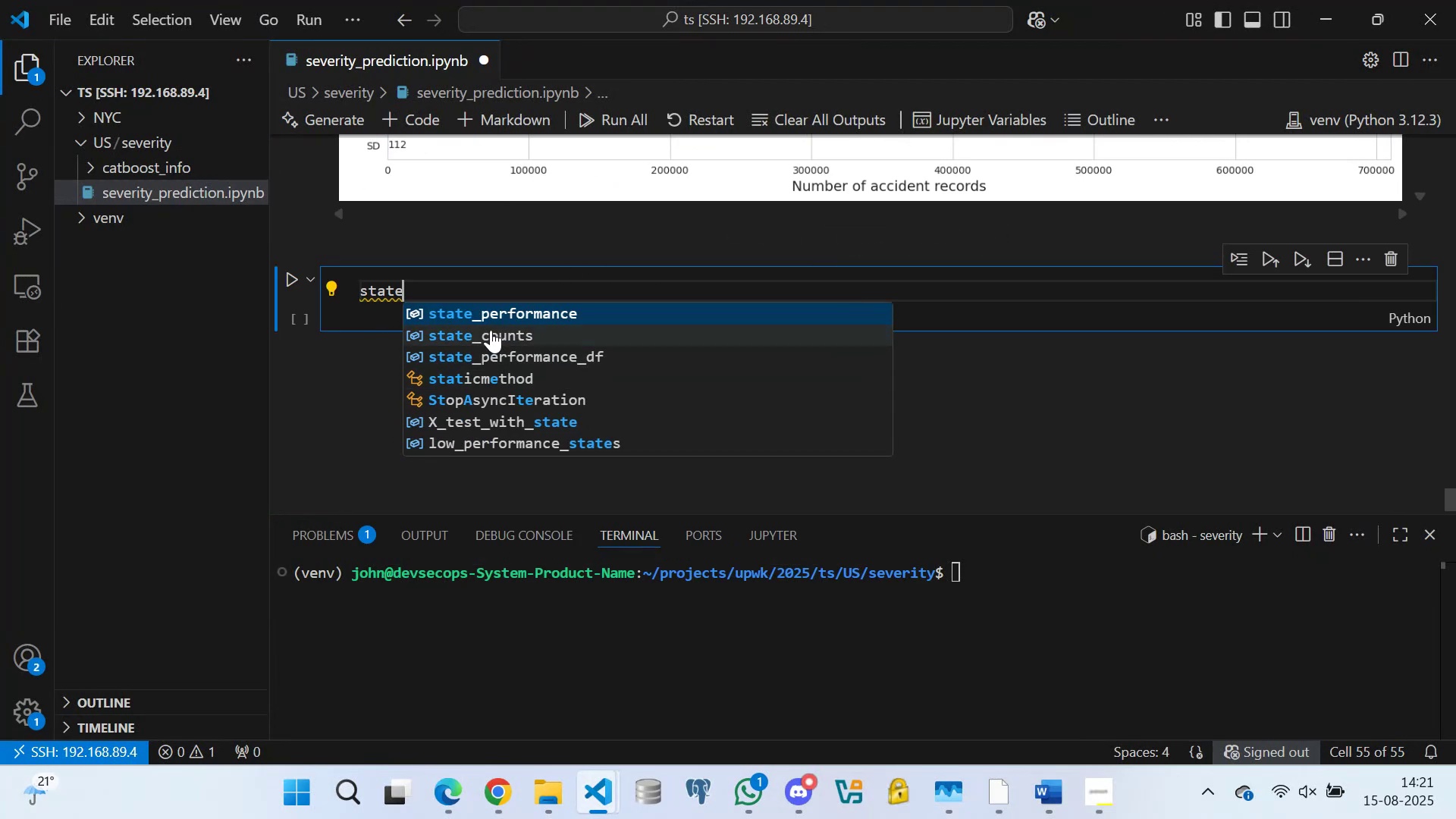 
left_click([490, 330])
 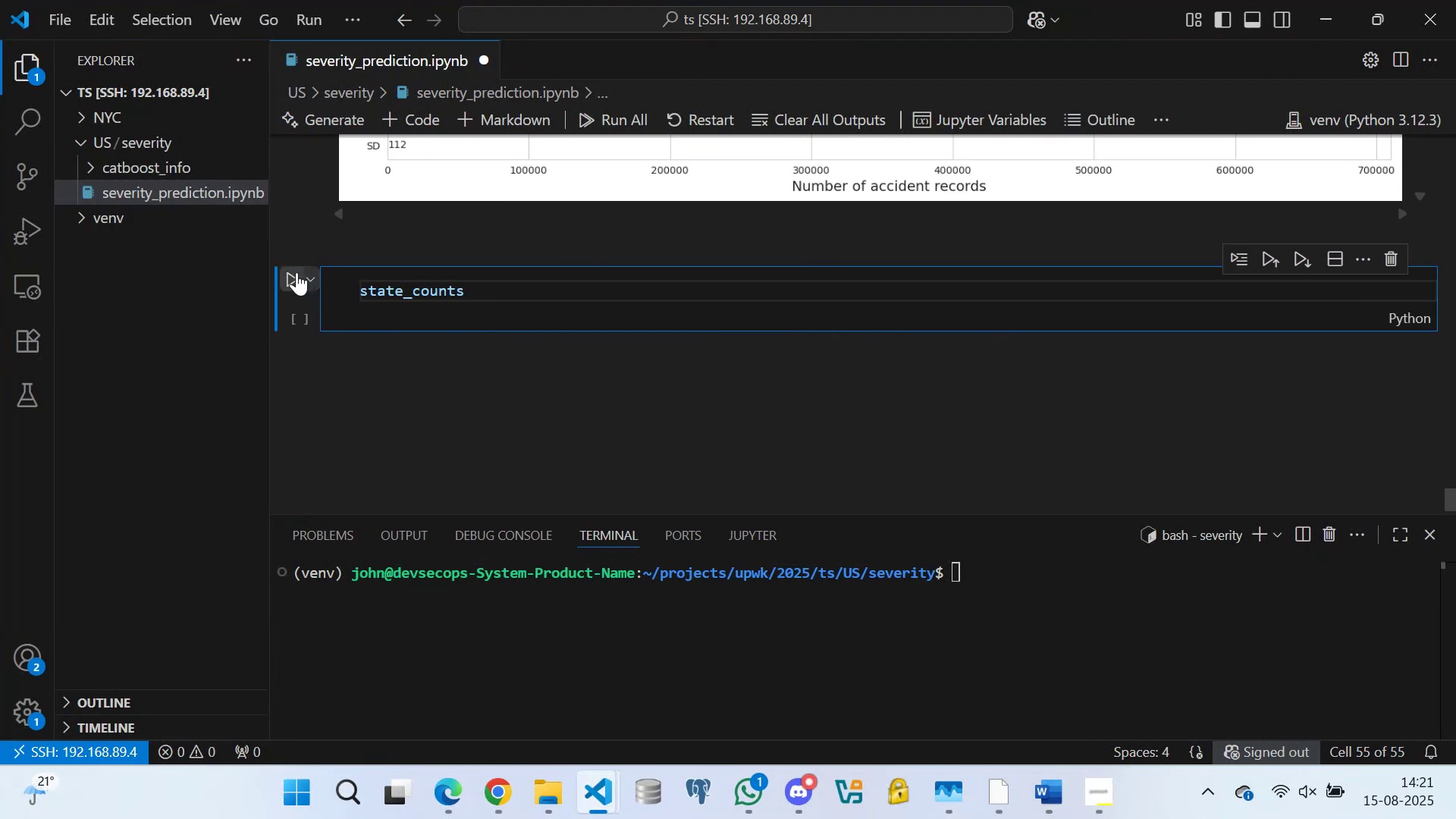 
scroll: coordinate [399, 338], scroll_direction: down, amount: 18.0
 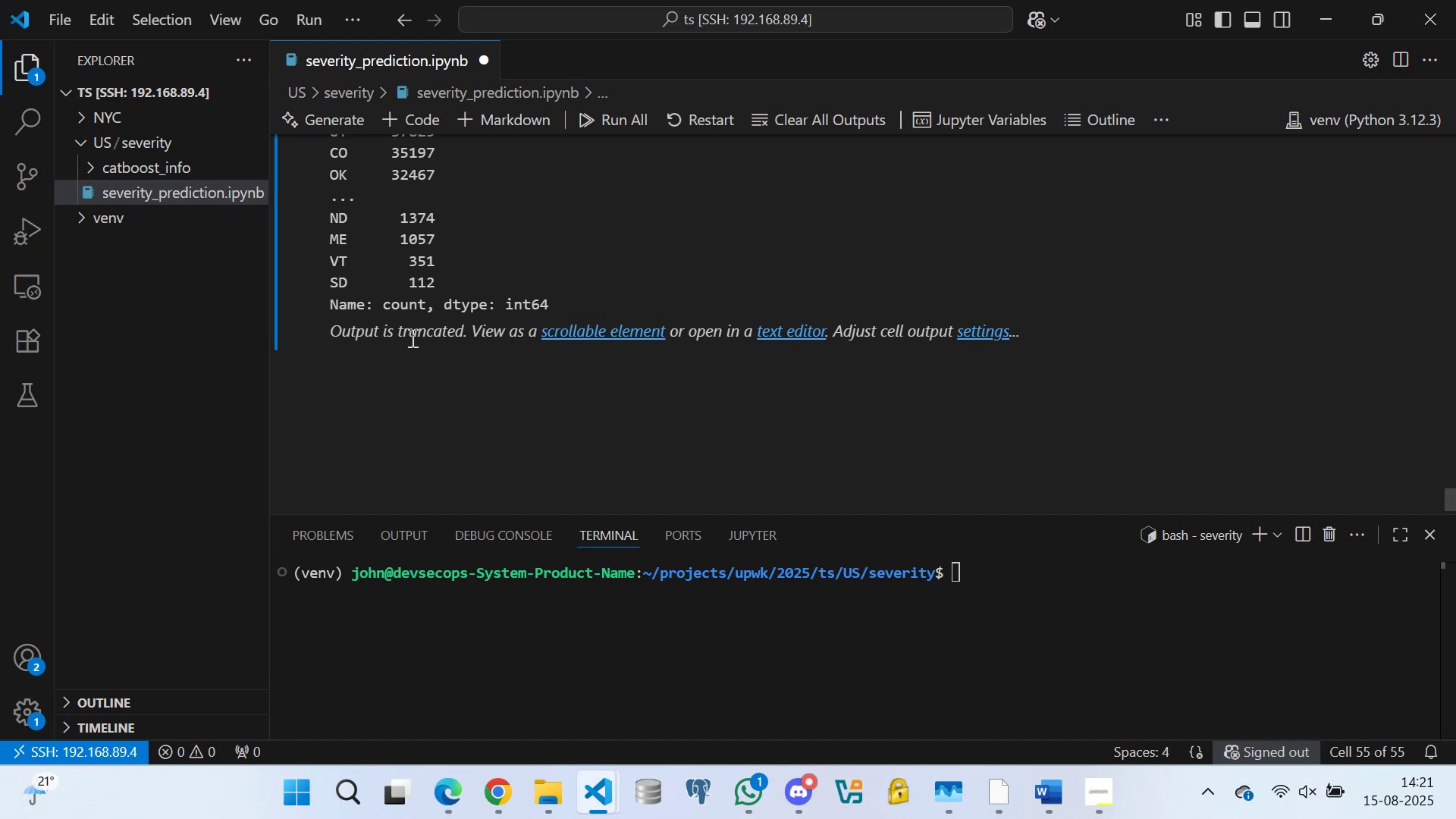 
scroll: coordinate [431, 289], scroll_direction: up, amount: 15.0
 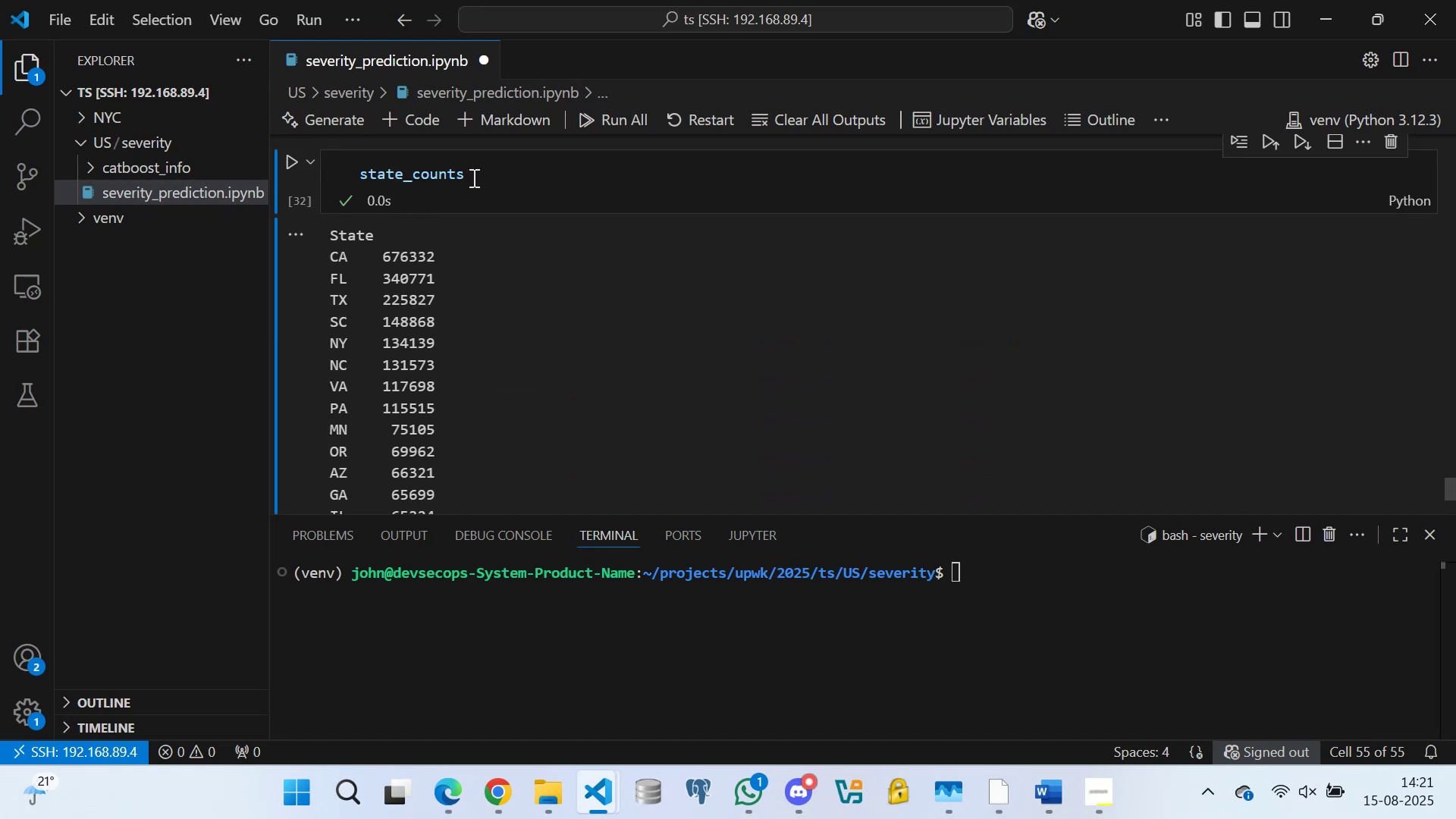 
left_click([487, 171])
 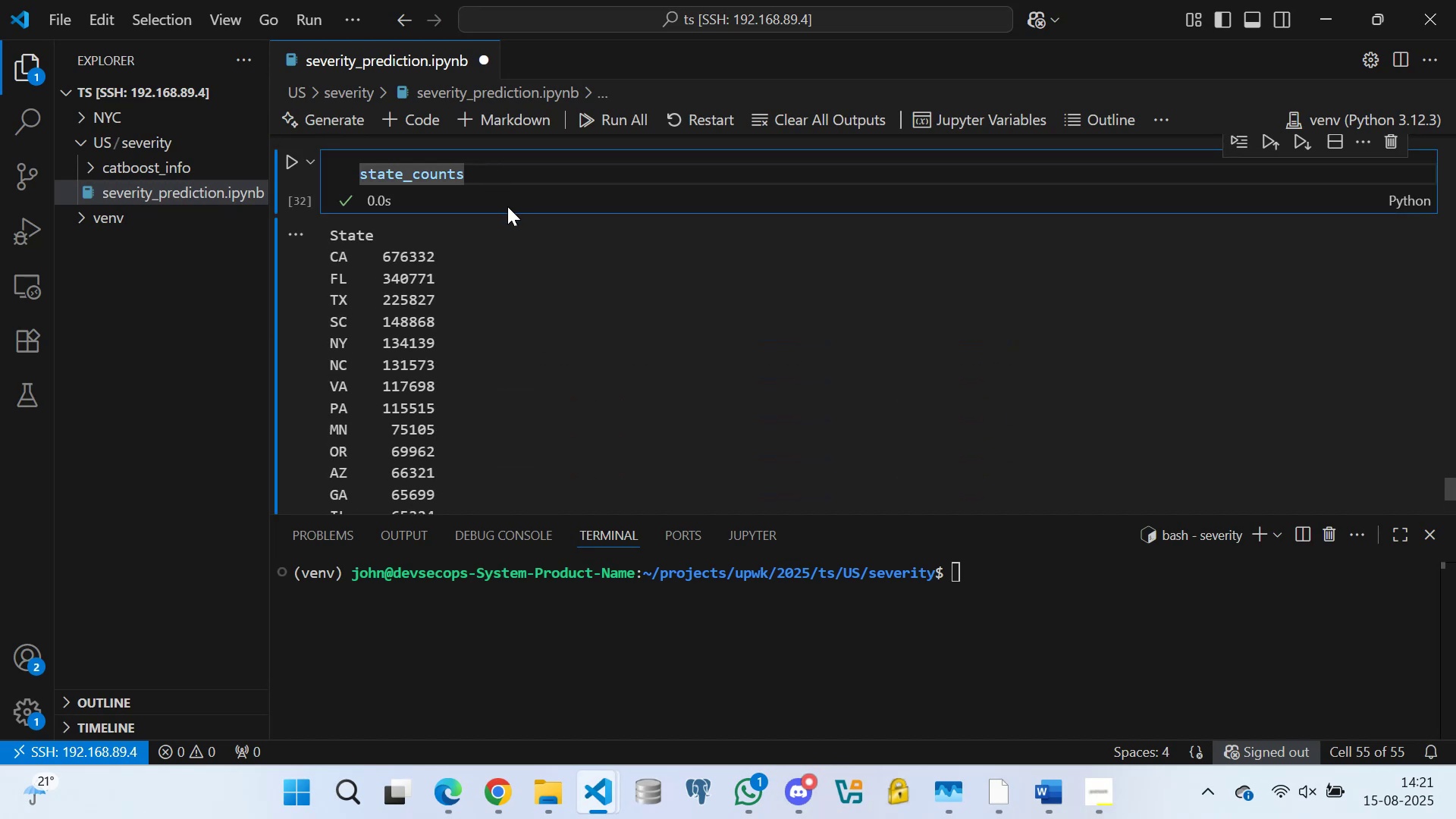 
type(.head()
 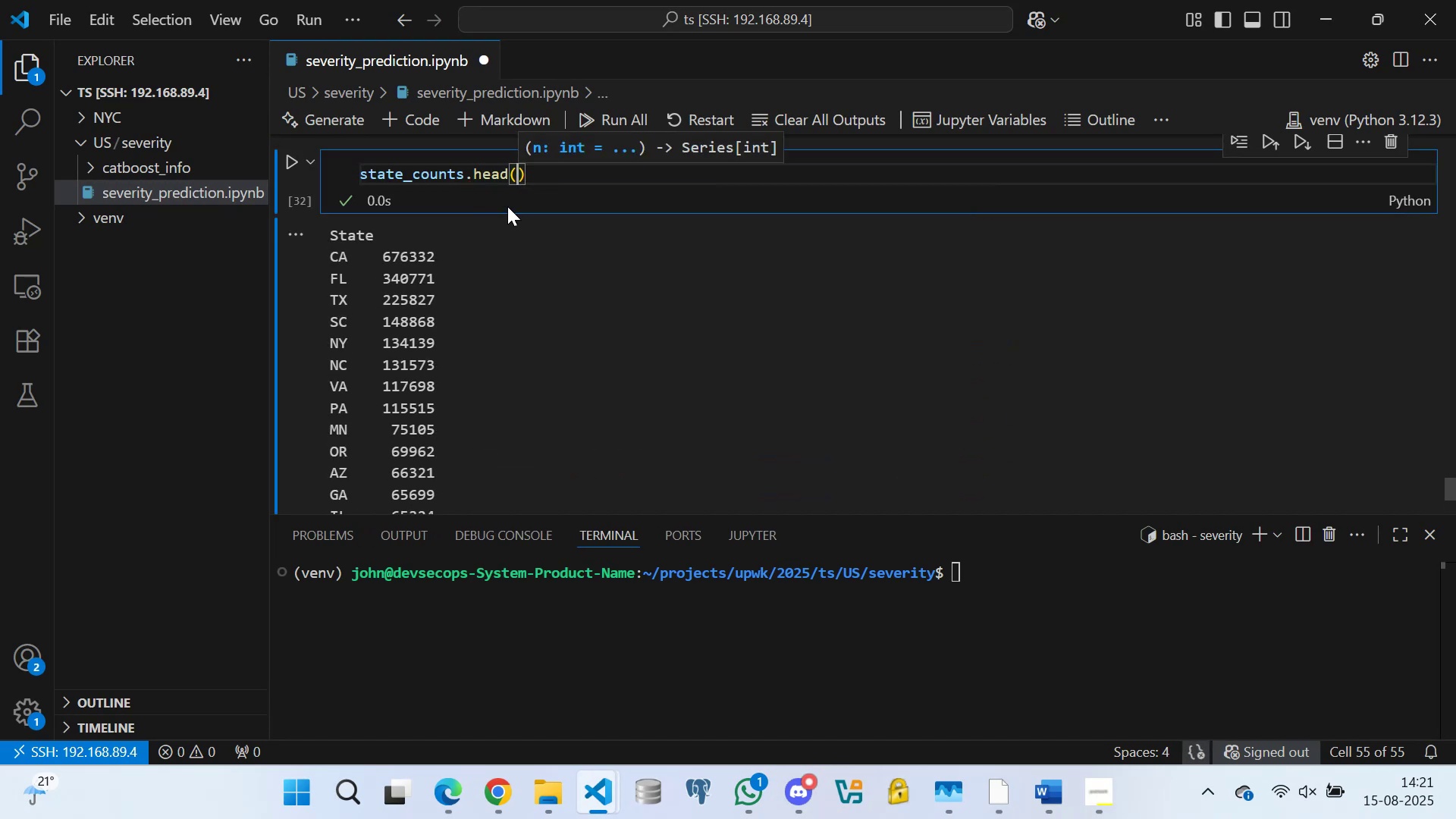 
left_click([559, 168])
 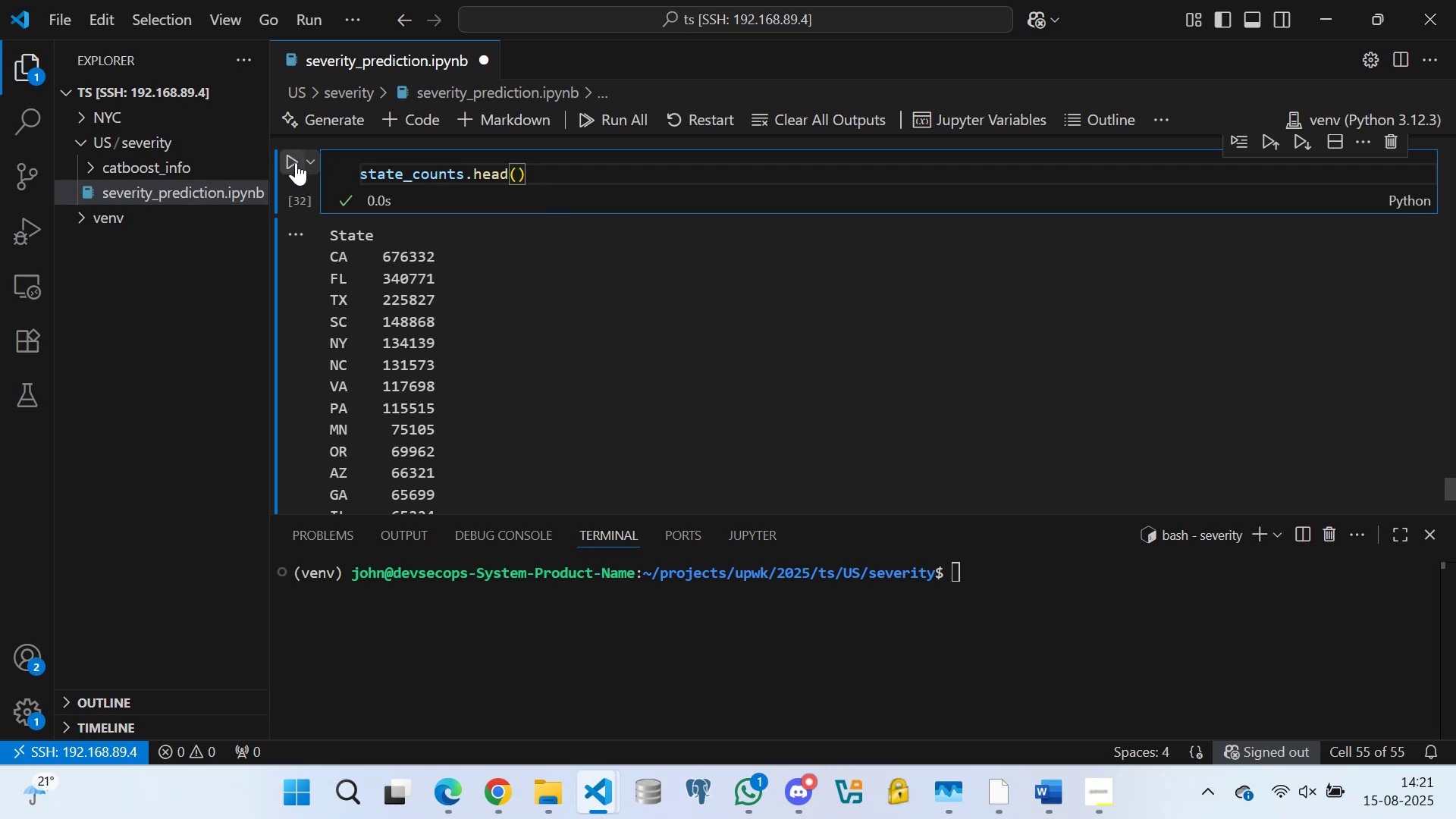 
left_click([290, 156])
 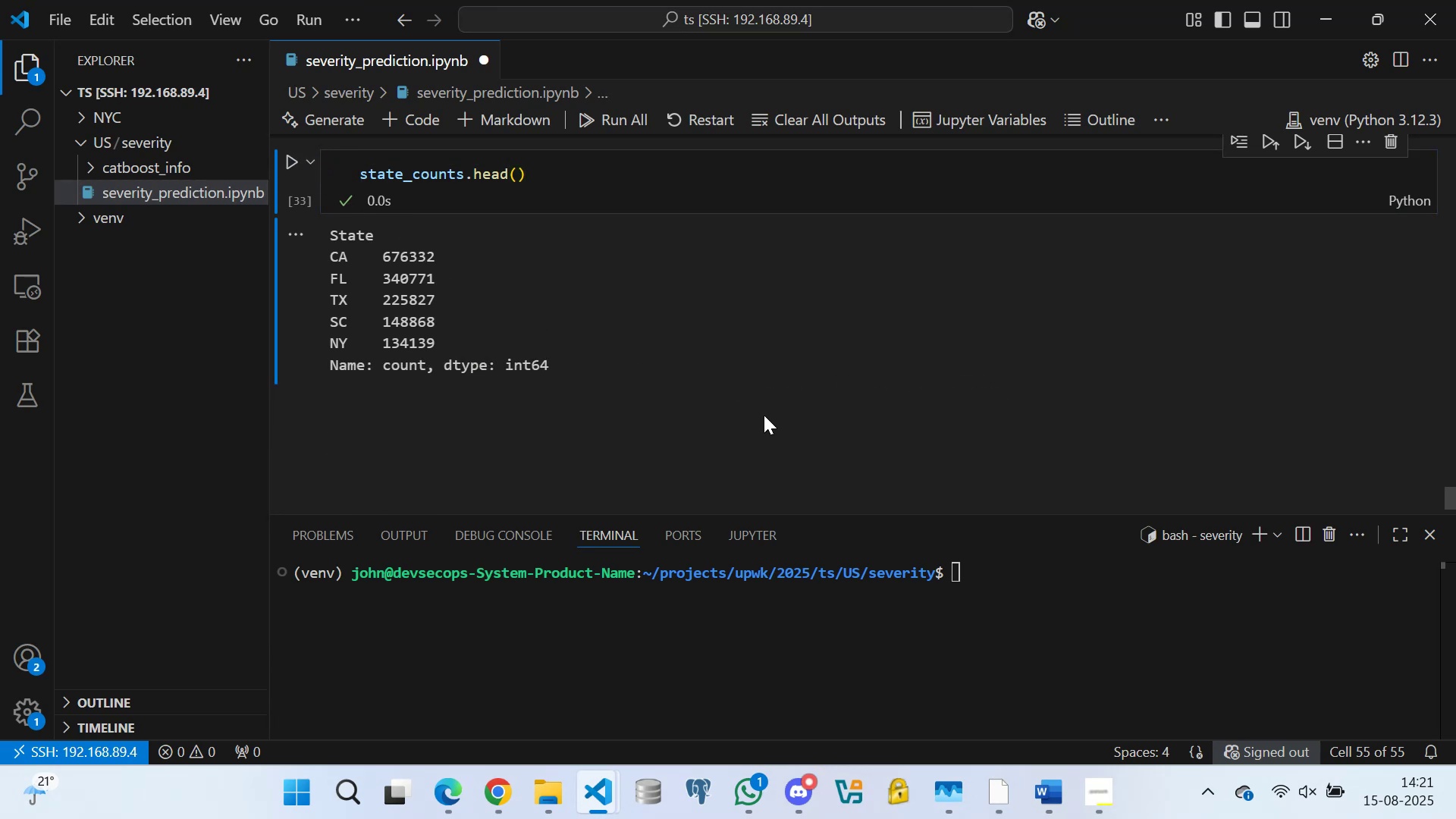 
left_click([835, 383])
 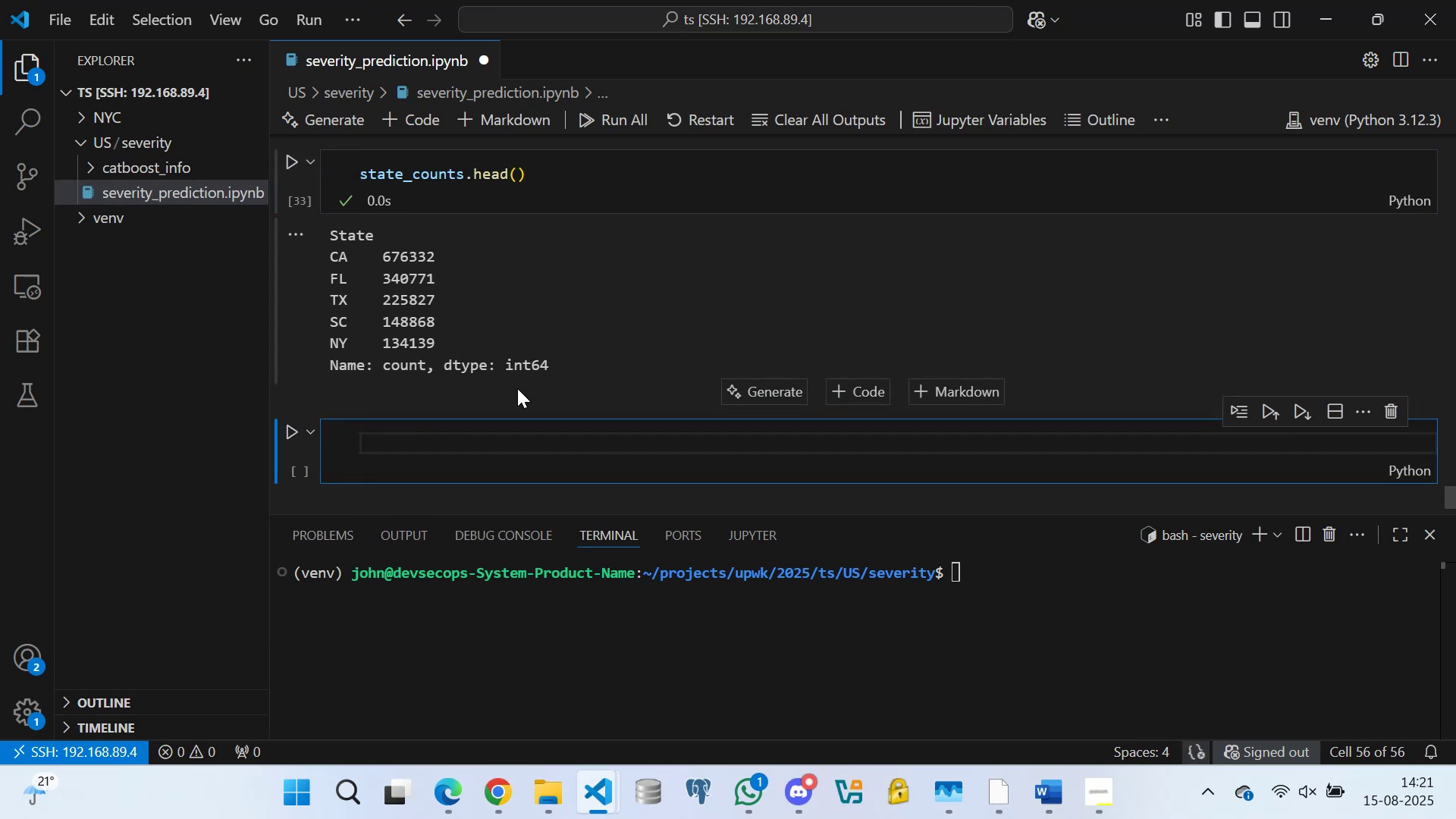 
type(sta)
 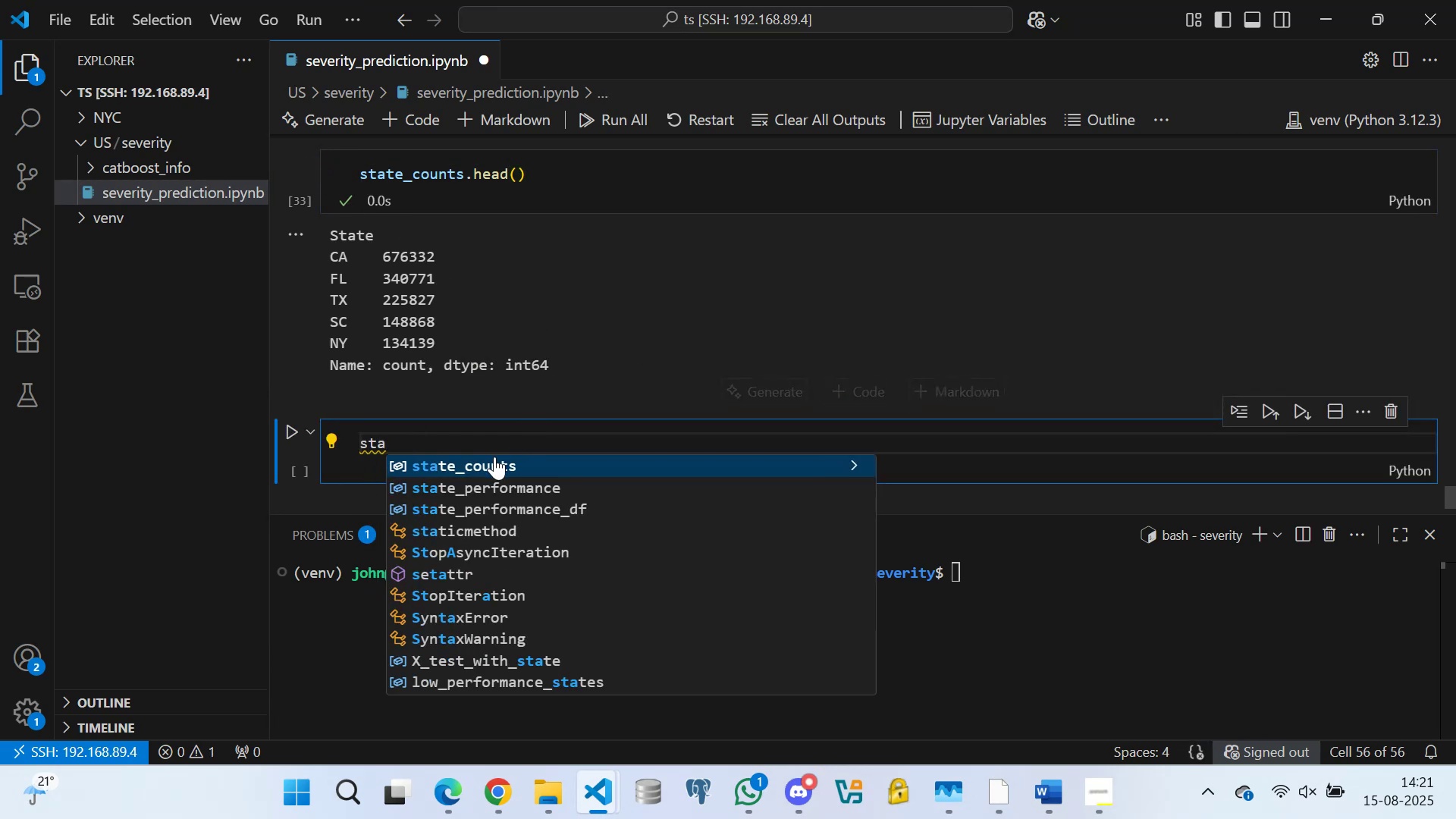 
left_click([482, 463])
 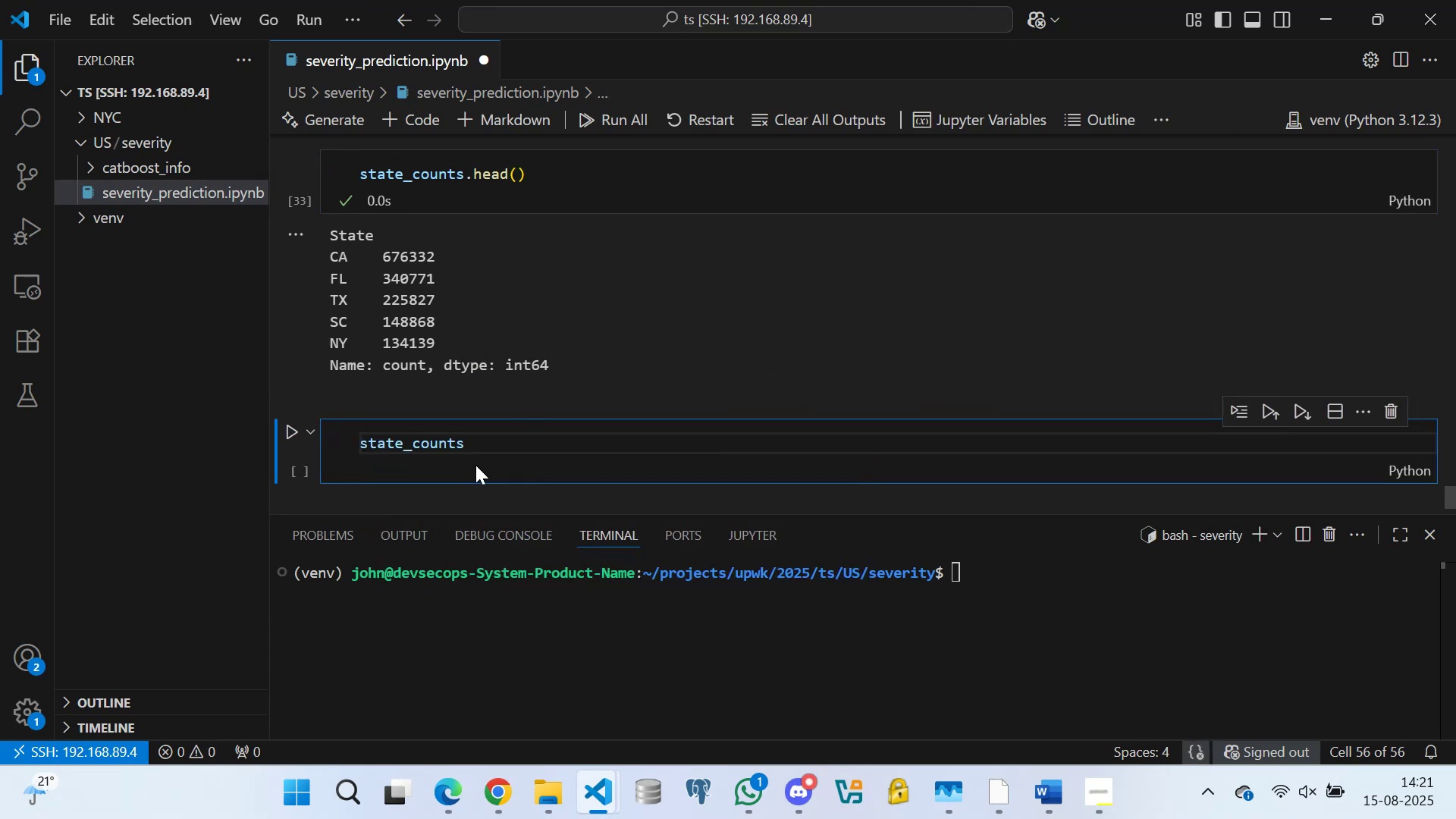 
type(.tail()
 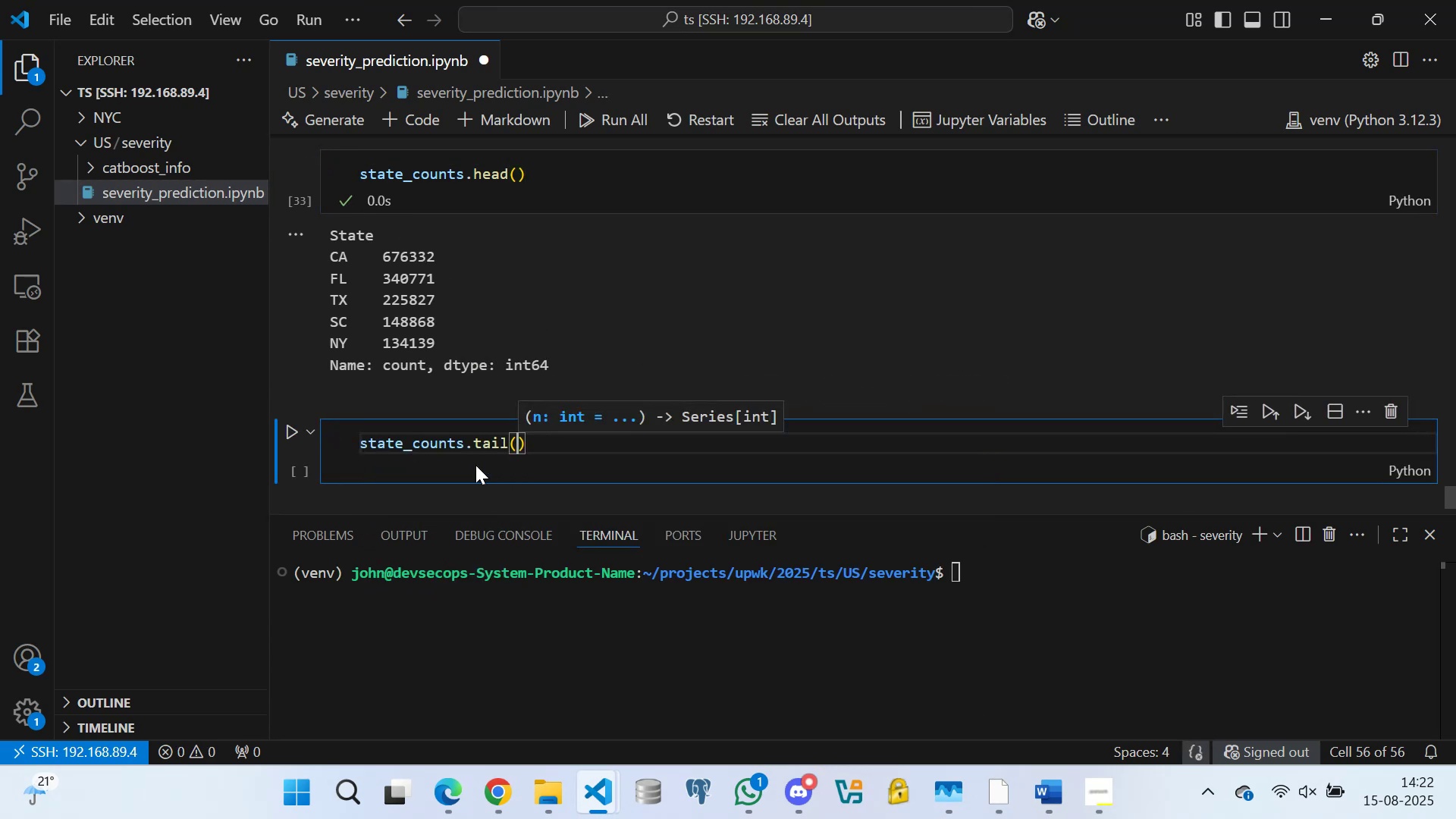 
left_click([293, 431])
 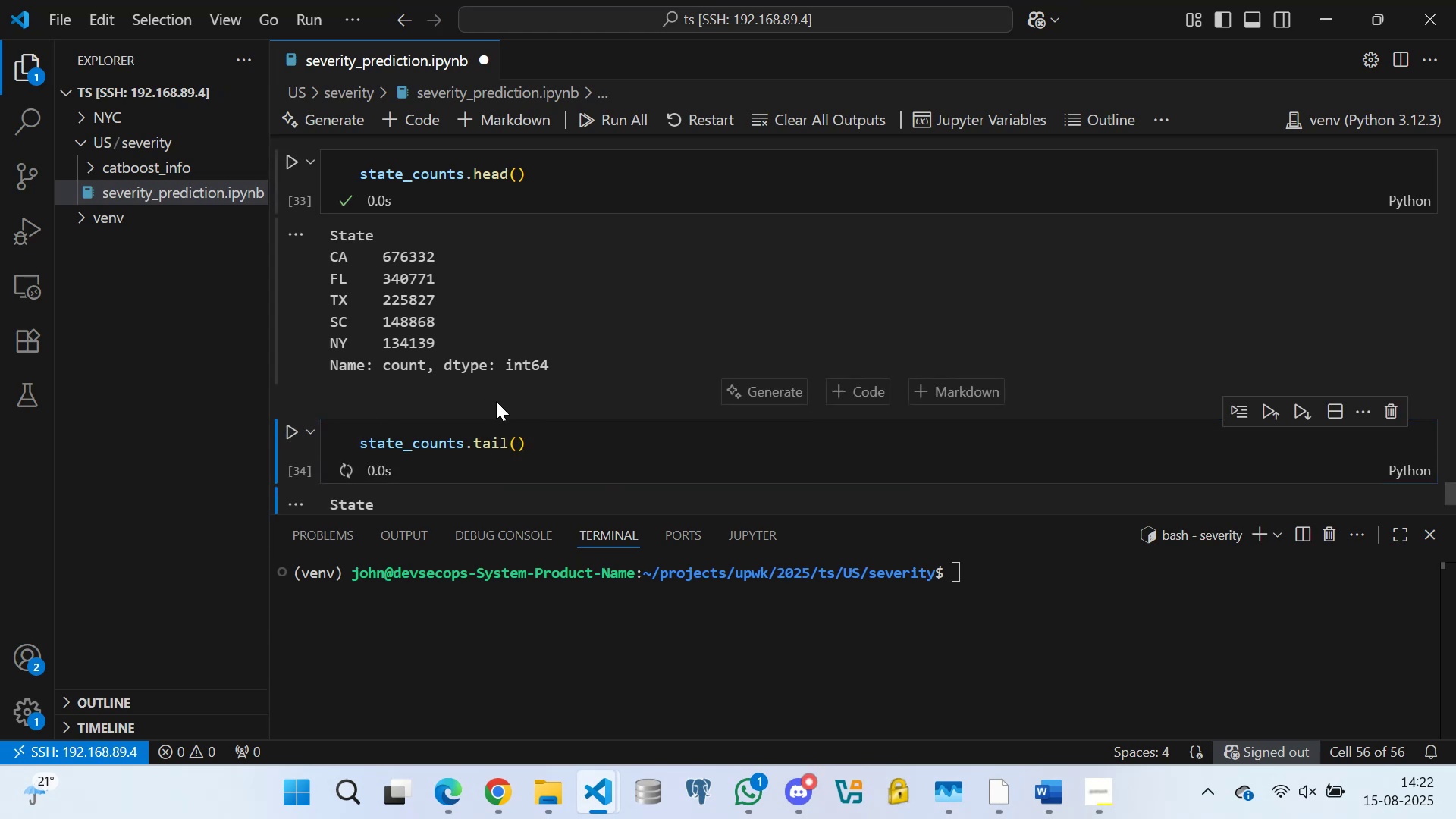 
scroll: coordinate [494, 335], scroll_direction: down, amount: 6.0
 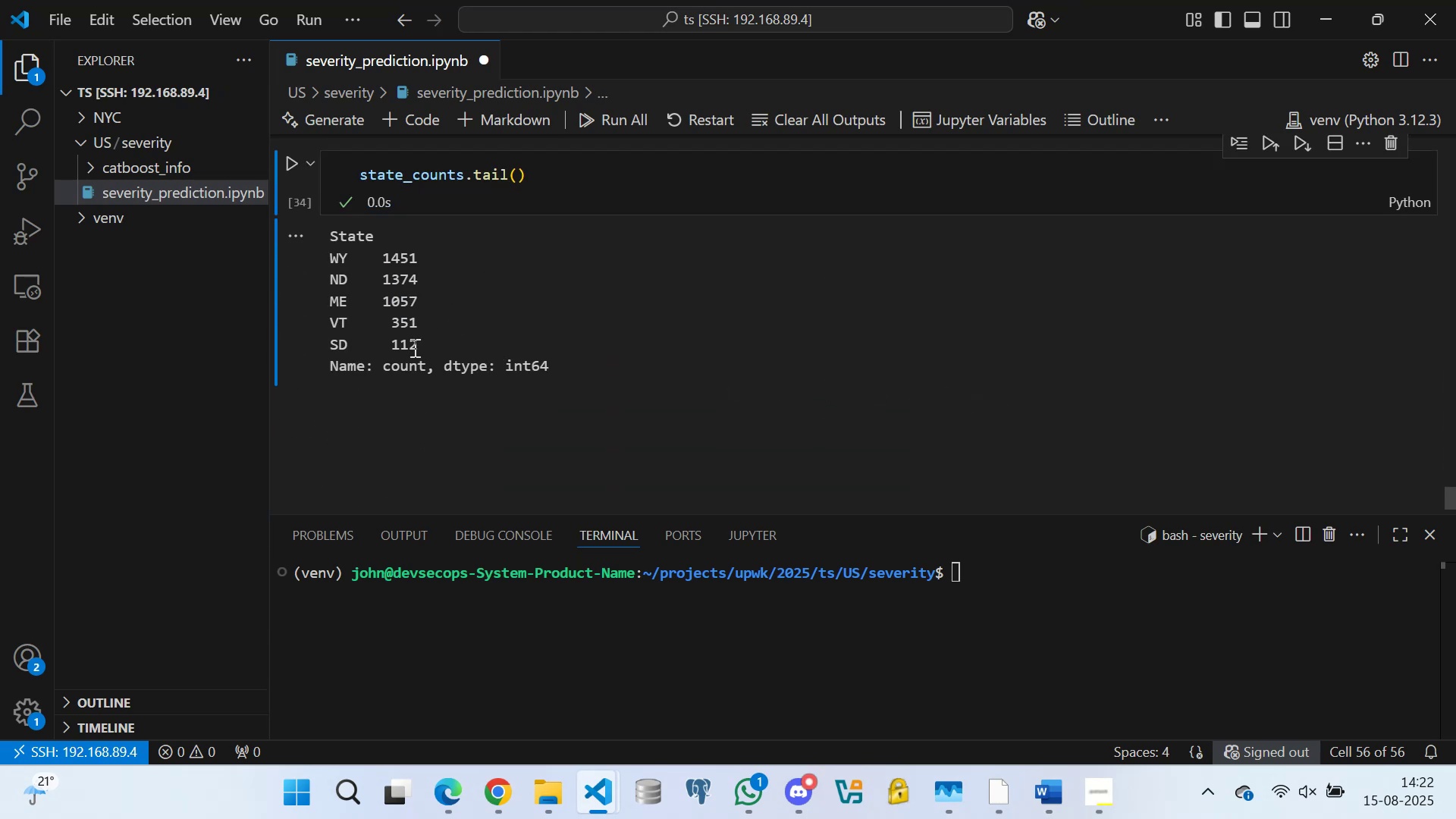 
scroll: coordinate [452, 321], scroll_direction: up, amount: 8.0
 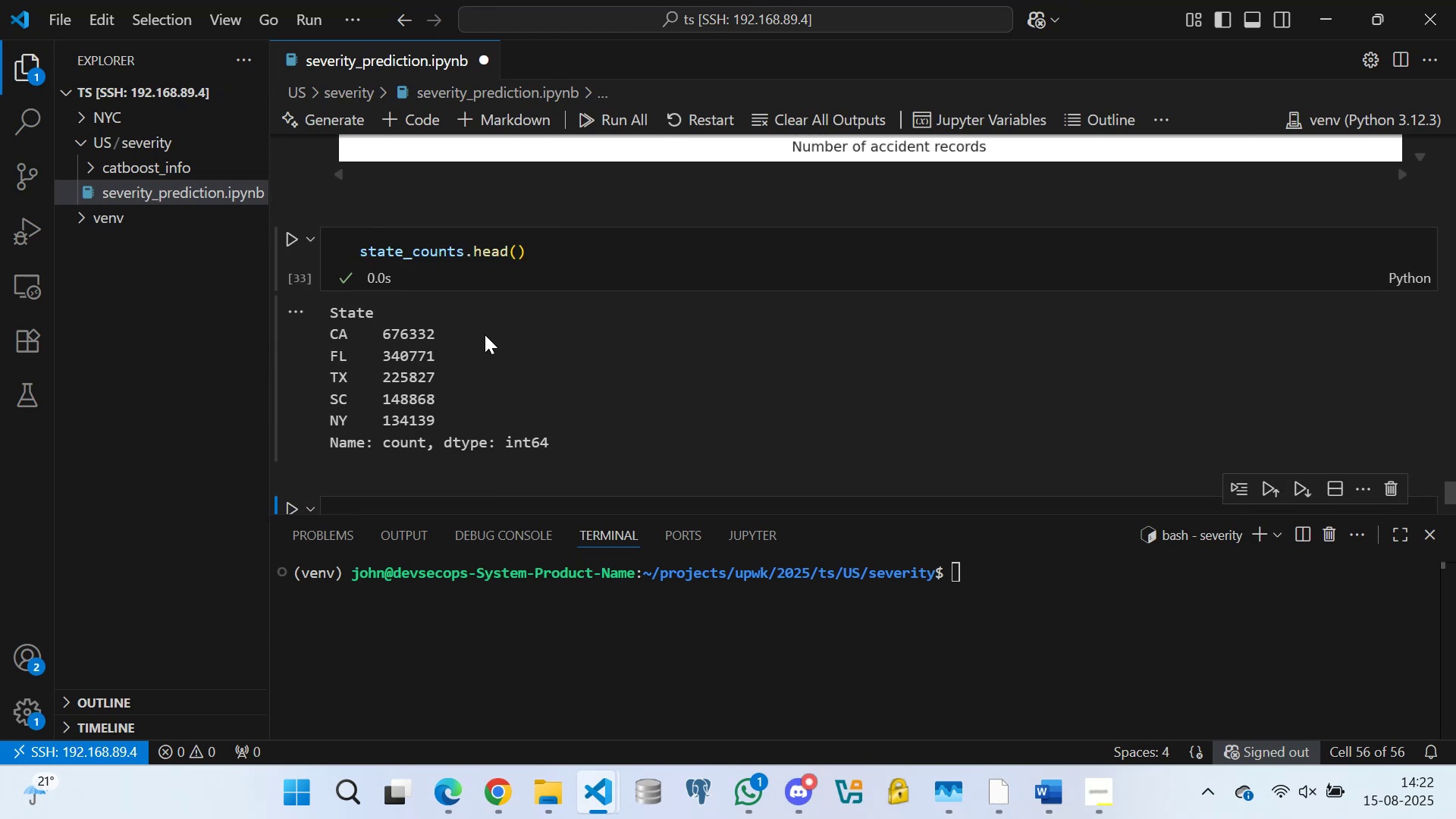 
left_click([438, 341])
 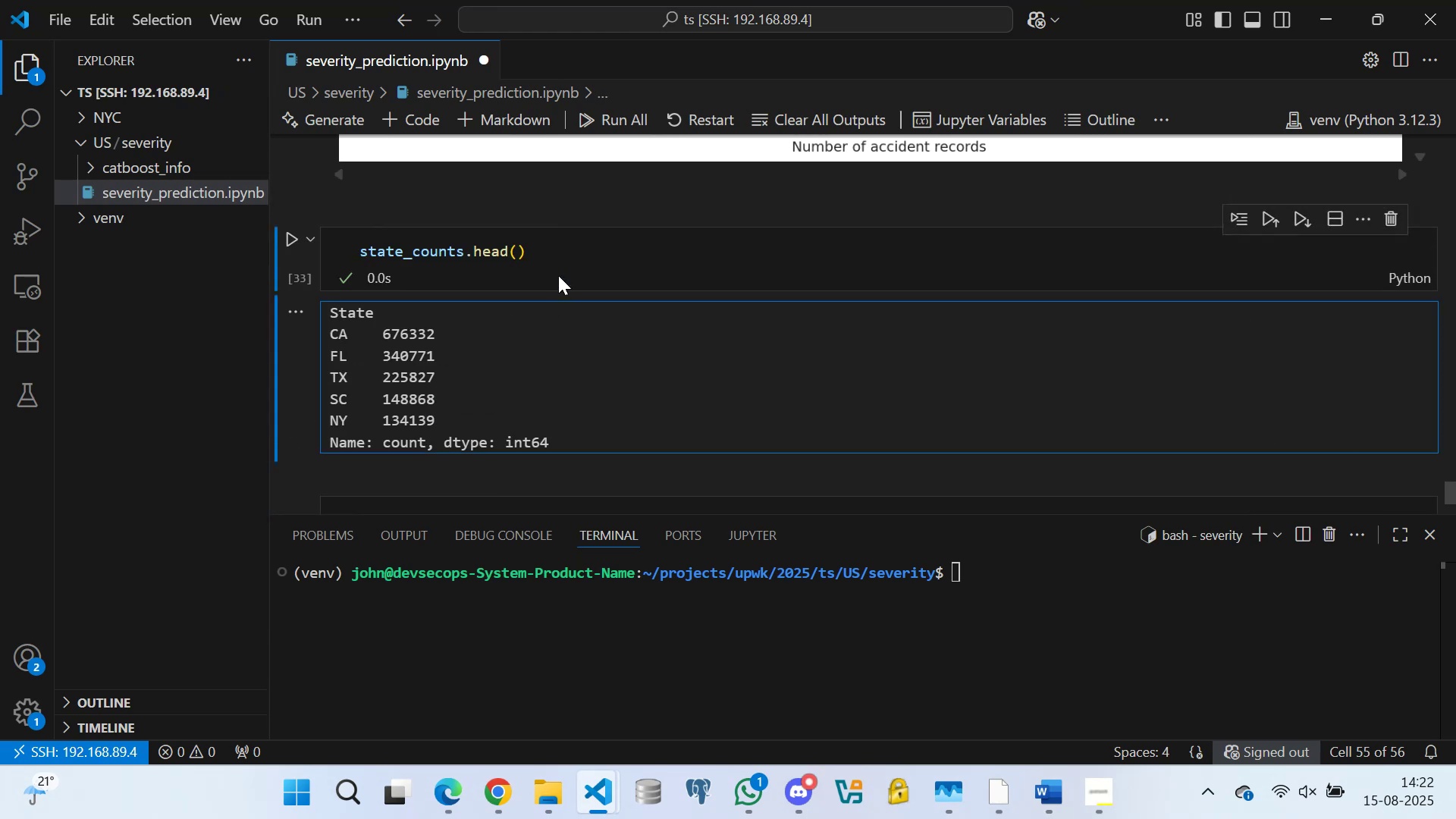 
left_click([553, 256])
 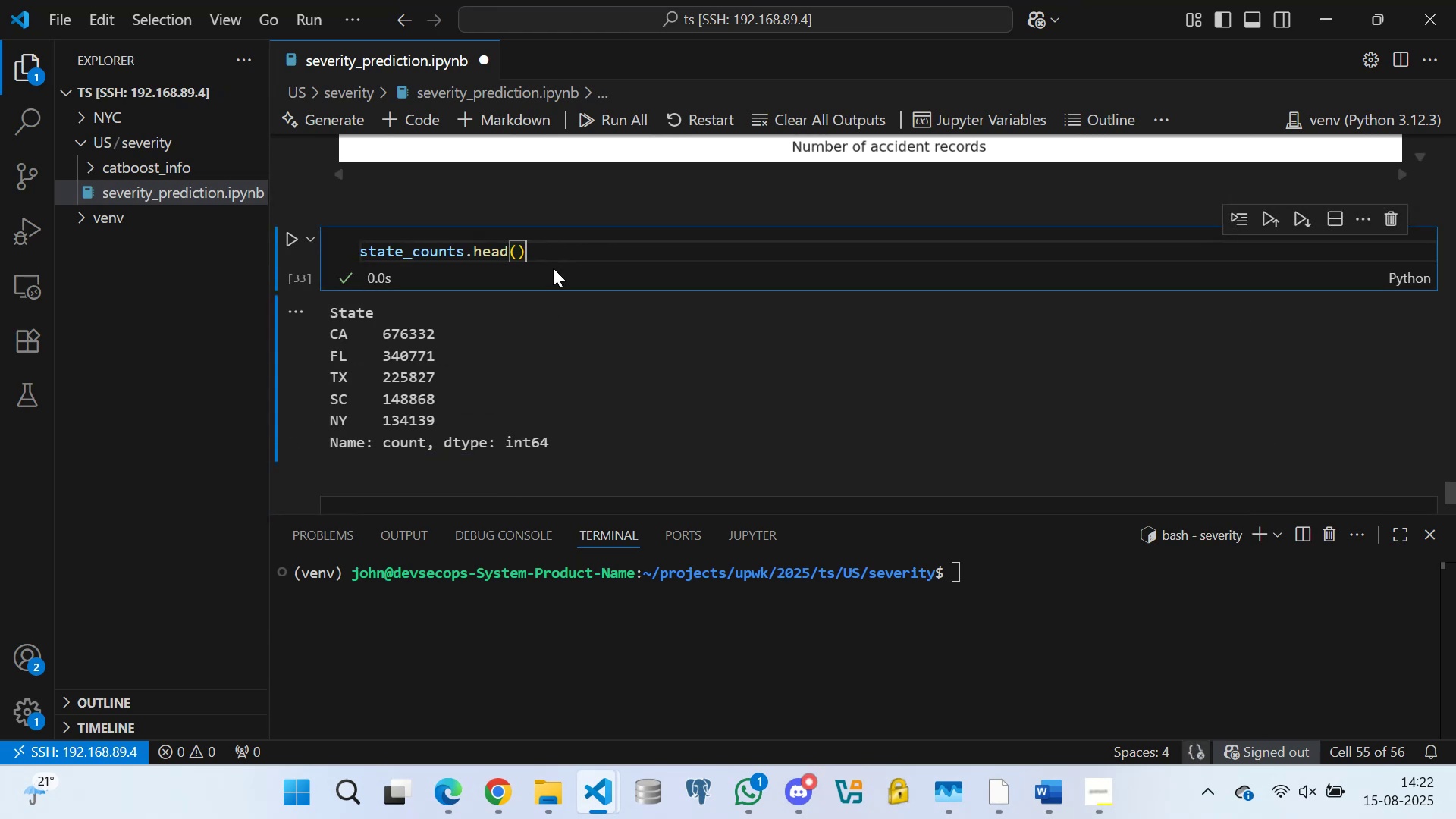 
scroll: coordinate [534, 297], scroll_direction: down, amount: 3.0
 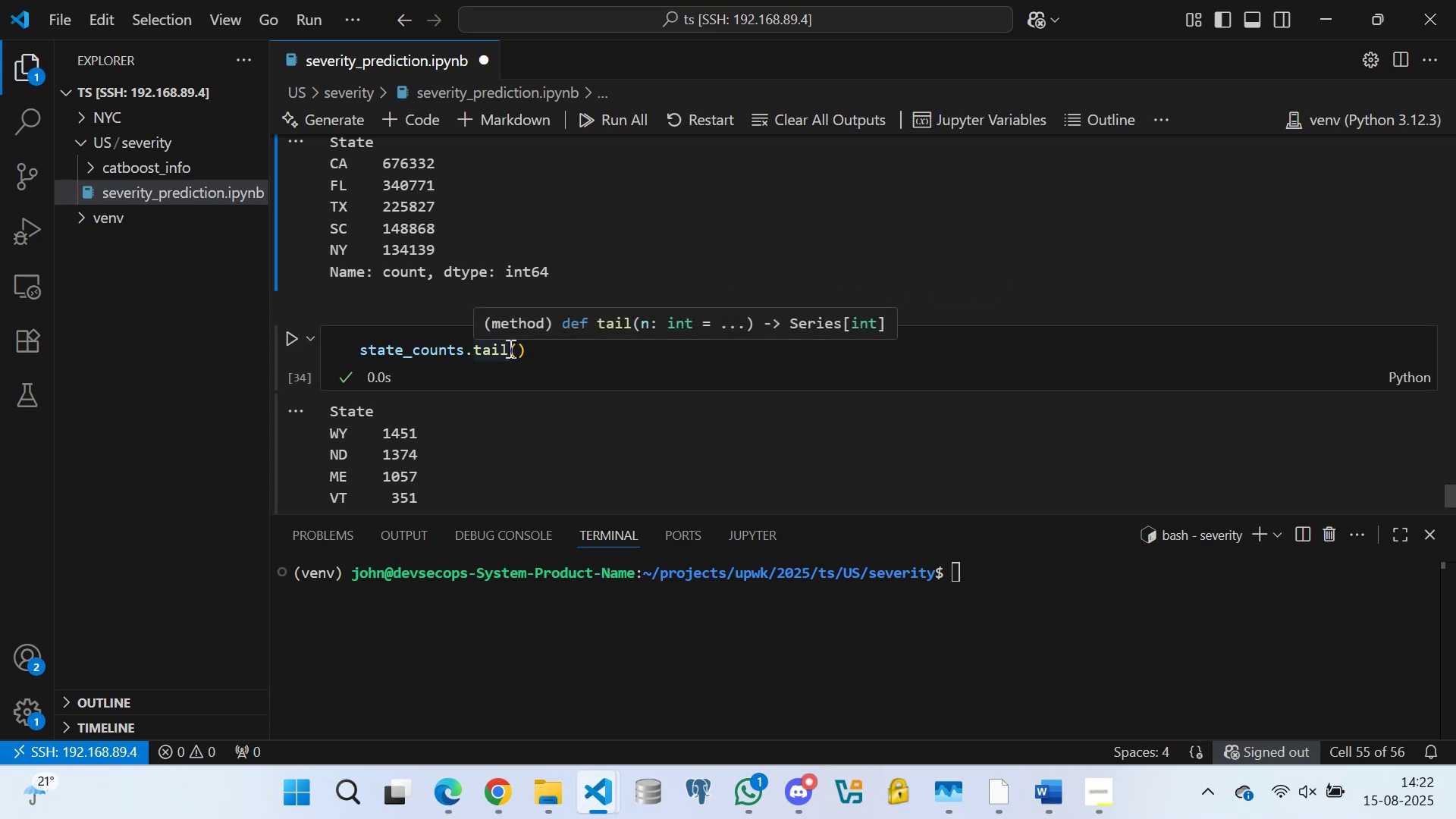 
wait(8.89)
 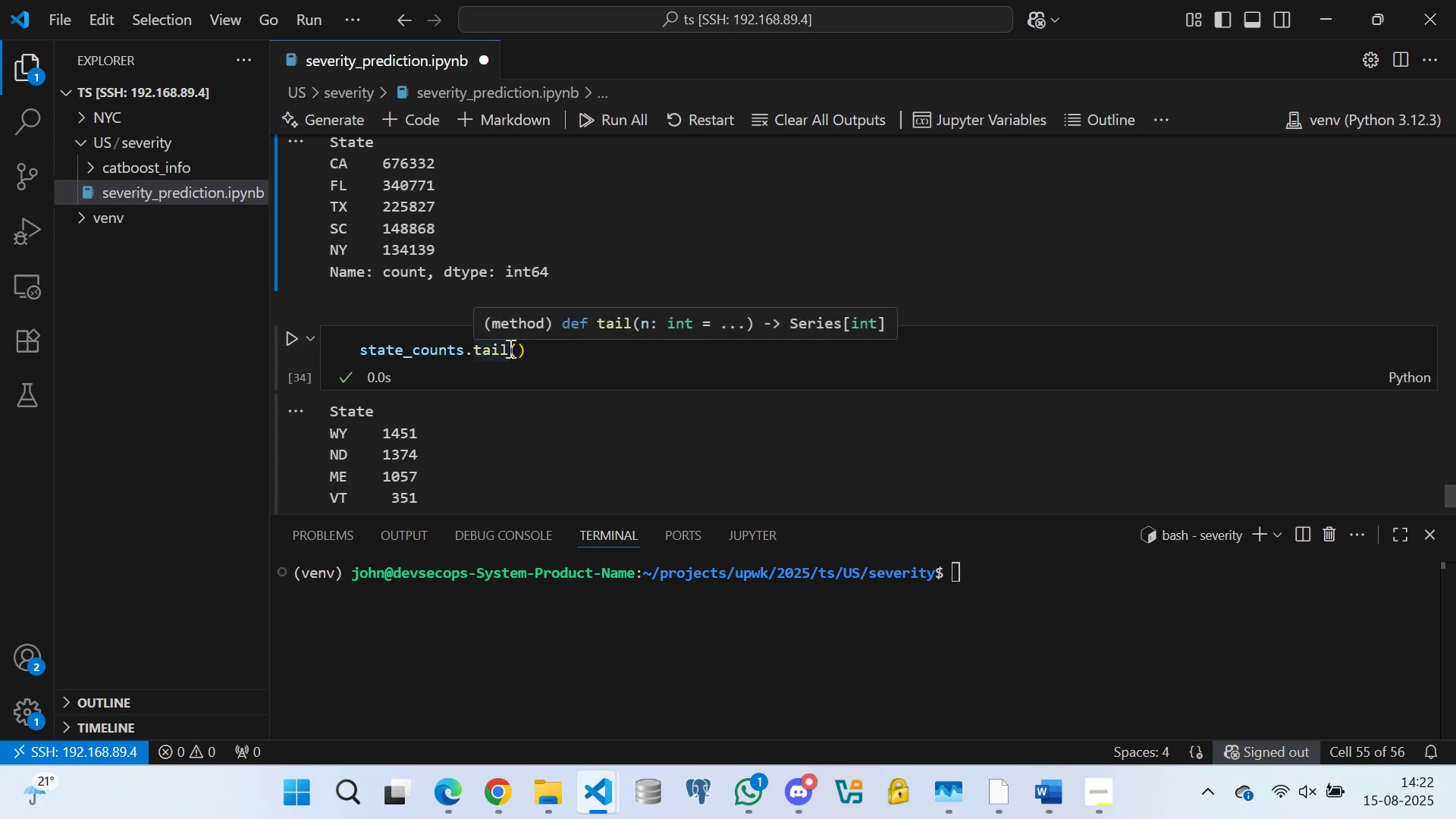 
scroll: coordinate [606, 343], scroll_direction: down, amount: 5.0
 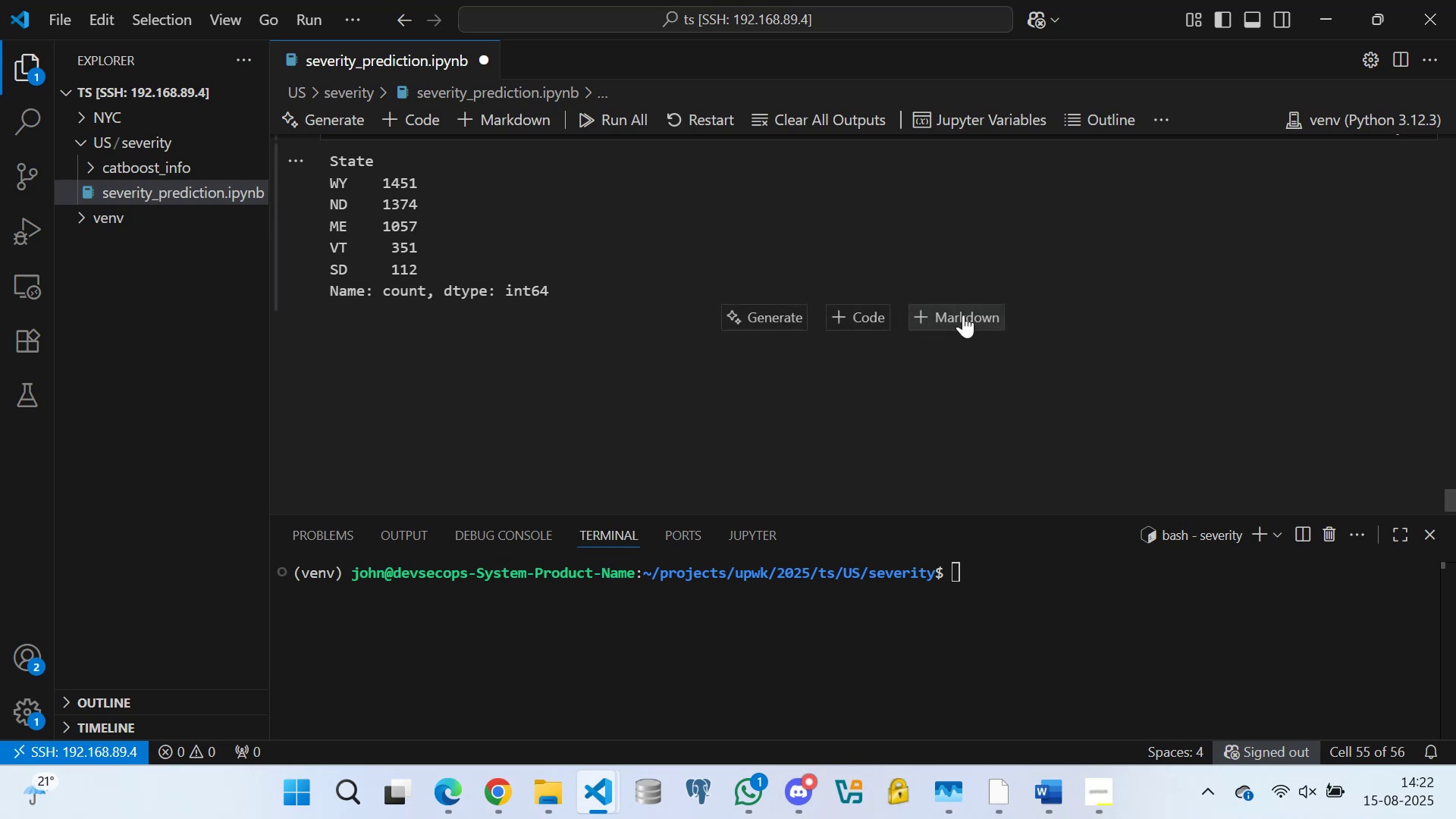 
left_click([953, 318])
 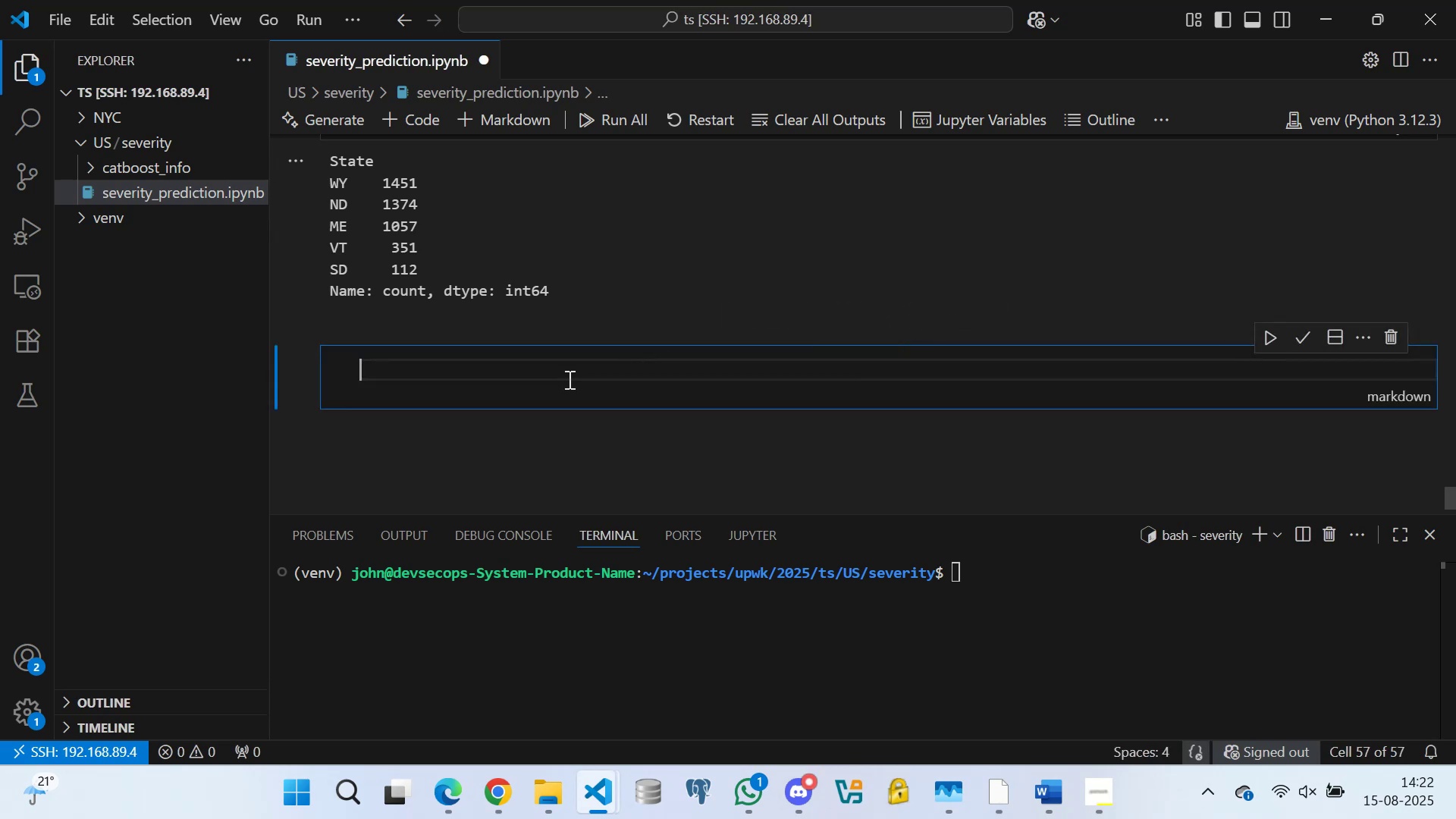 
type(Key Observation and Insights)
 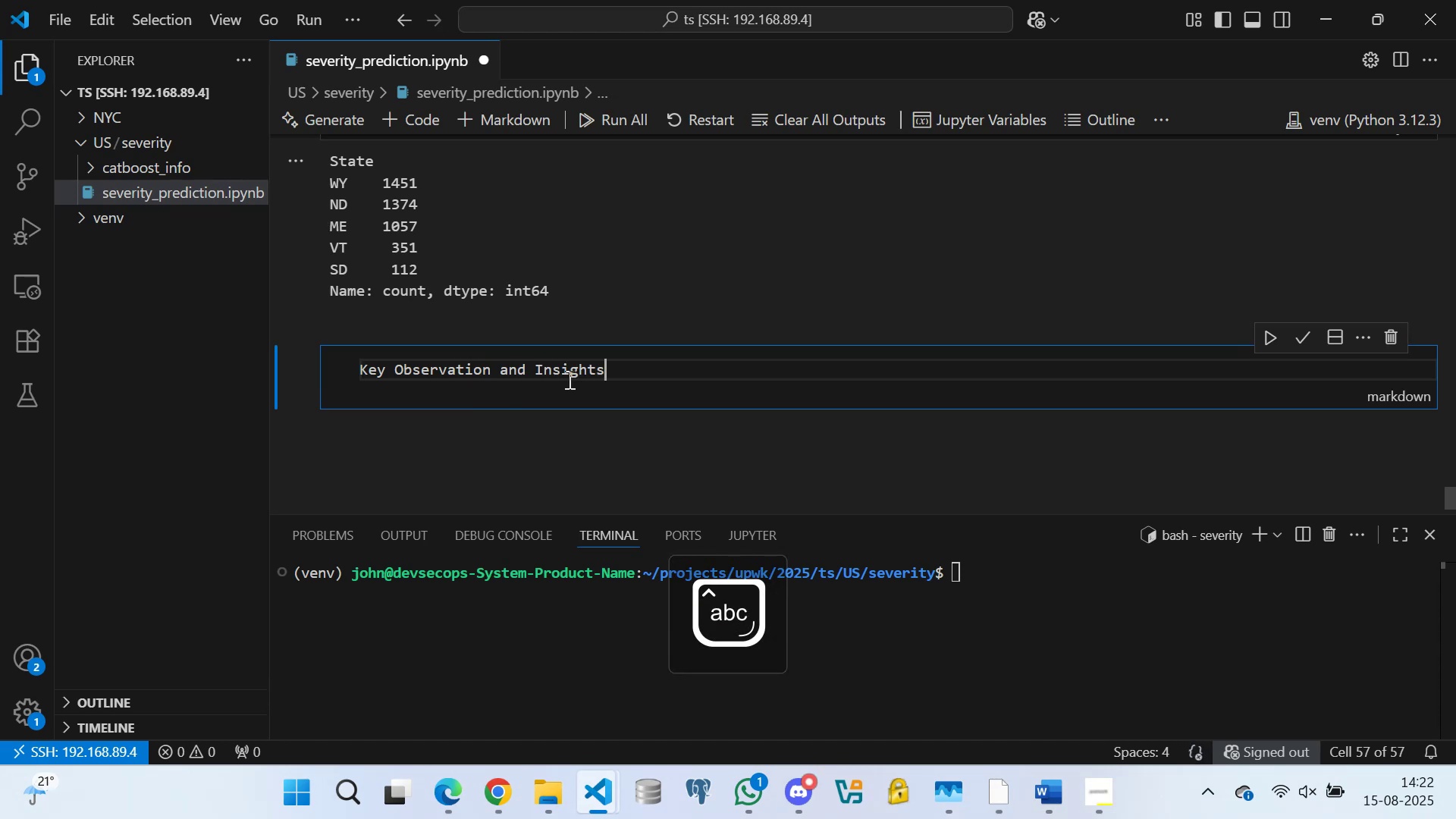 
key(Enter)
 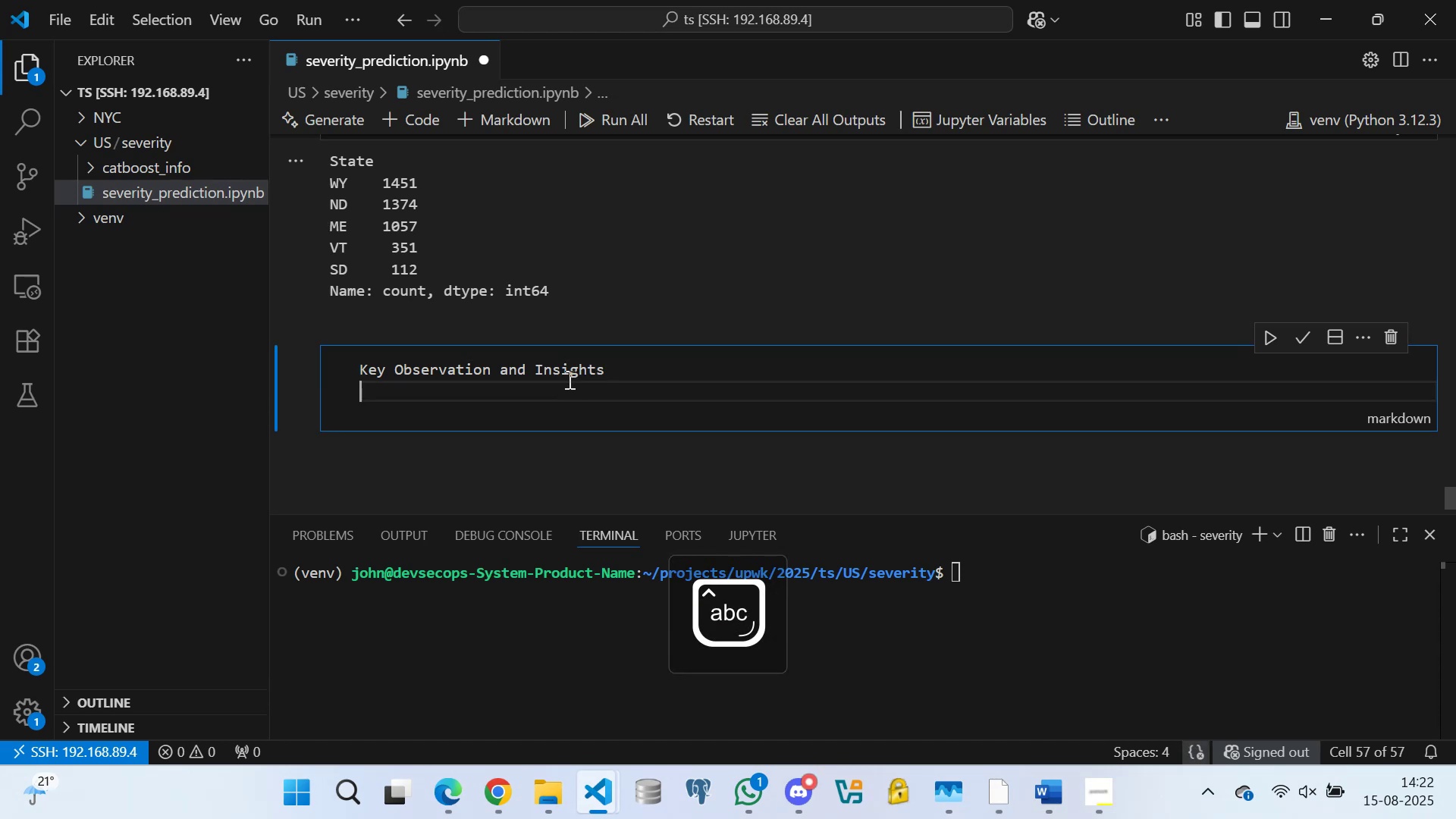 
key(Backspace)
 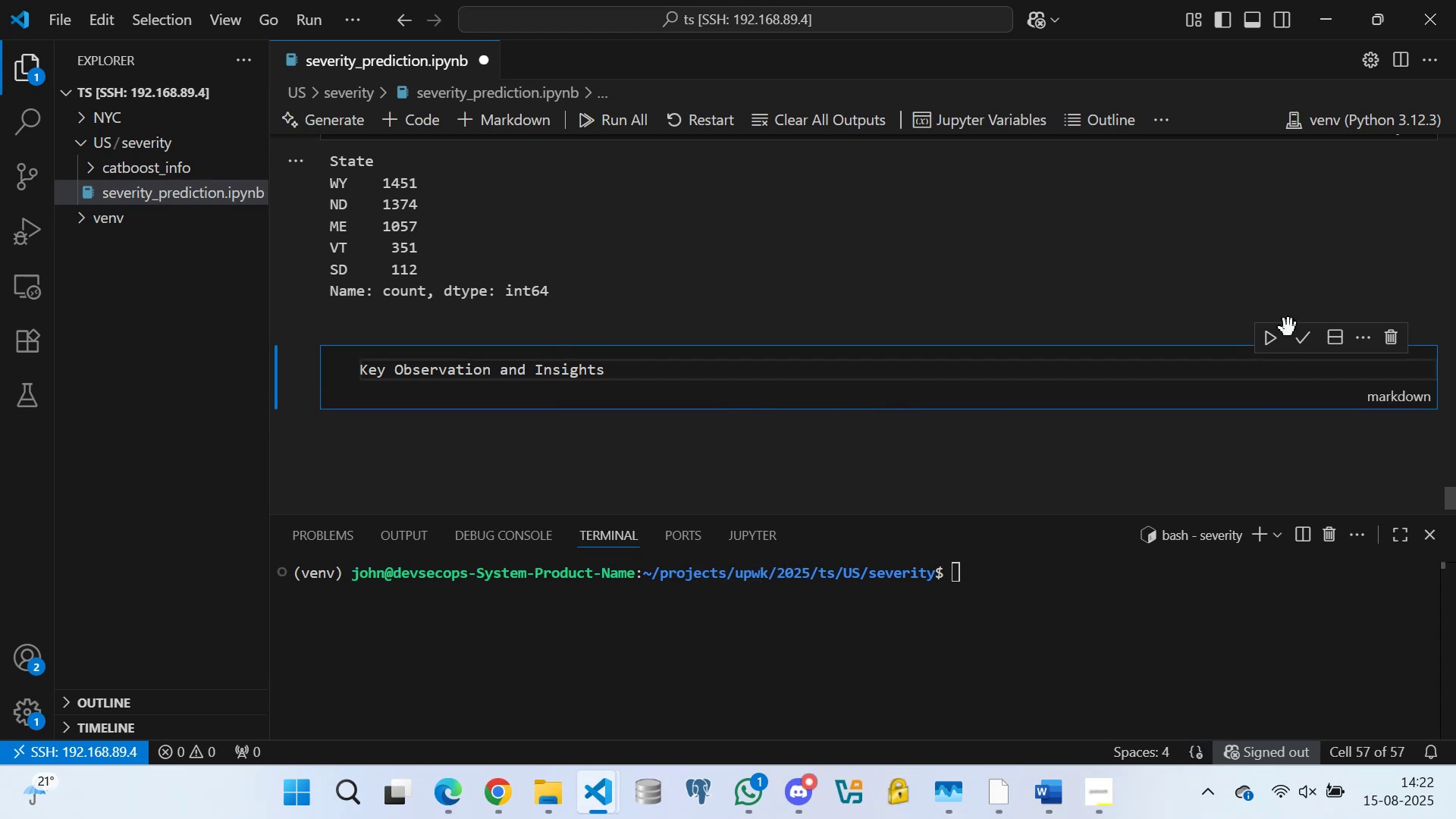 
left_click([1303, 342])
 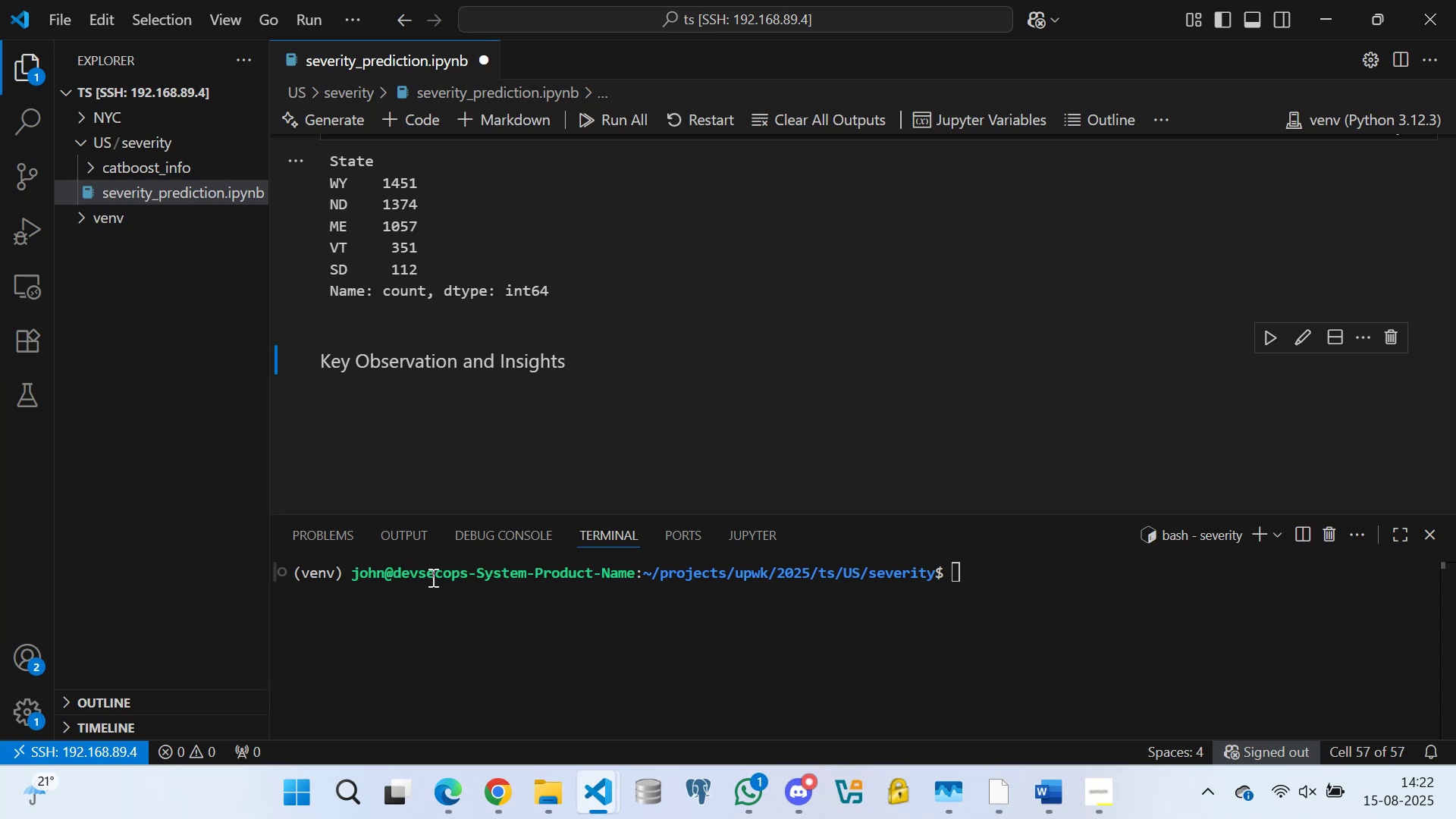 
wait(16.55)
 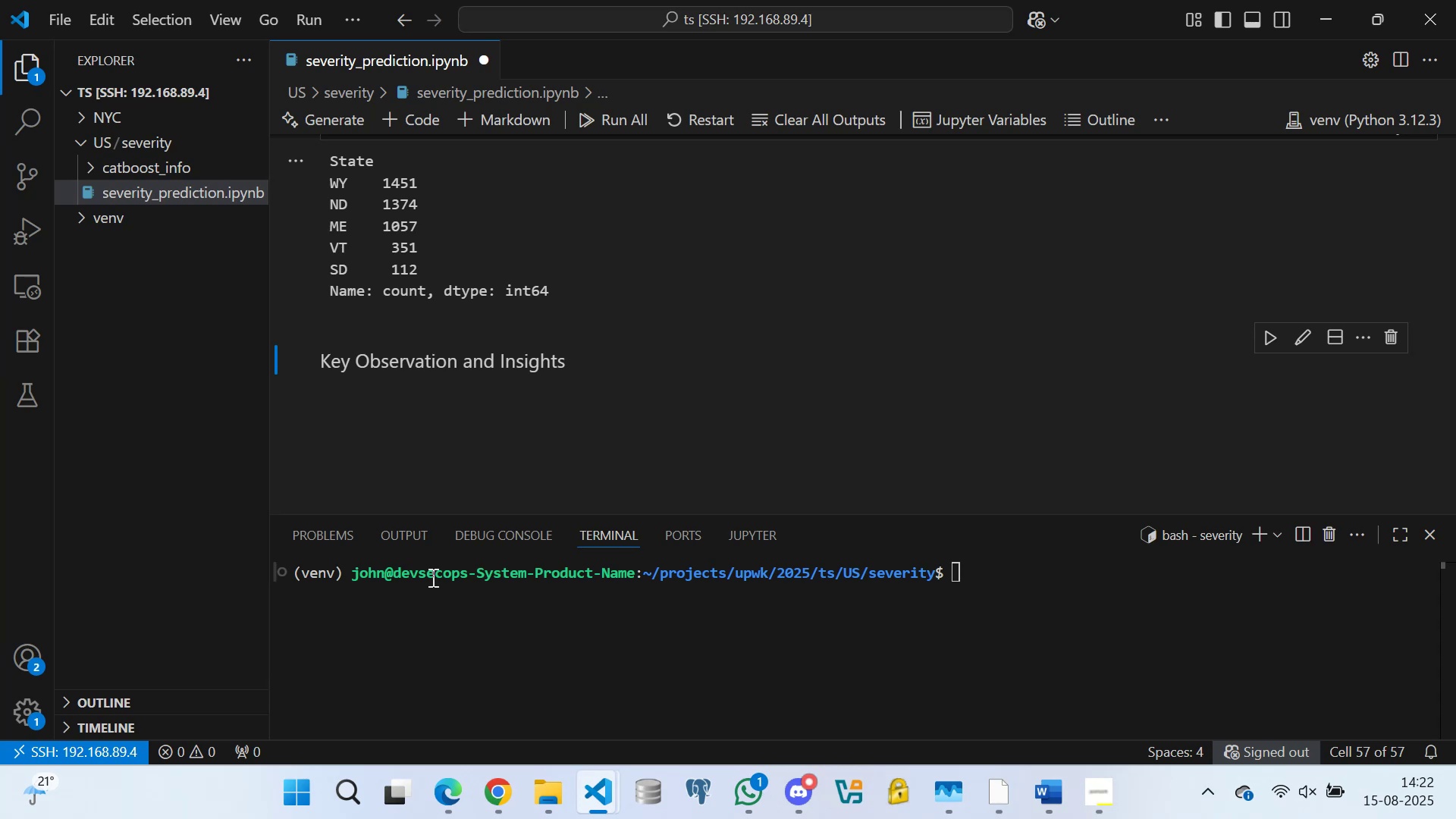 
left_click([455, 679])
 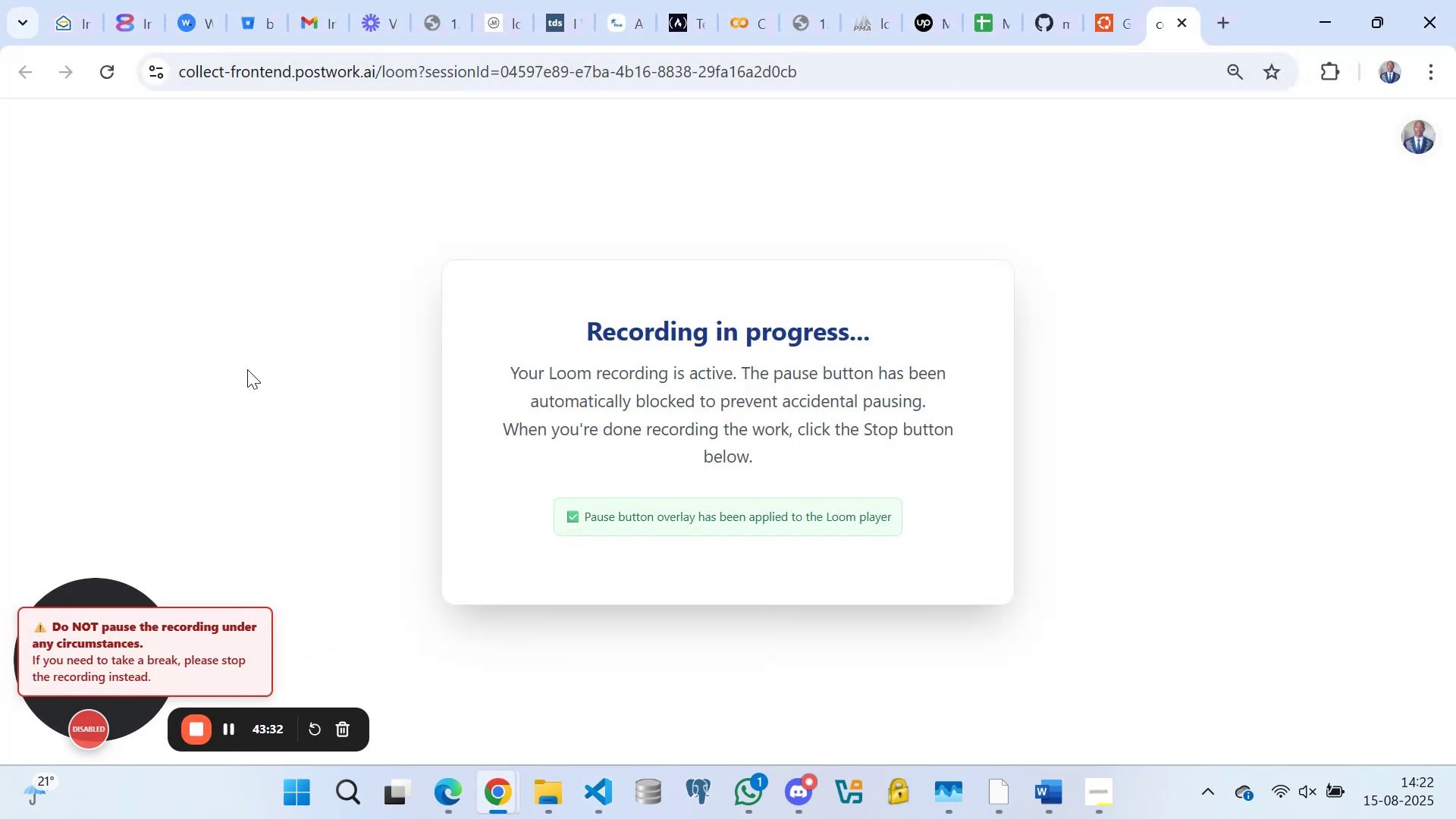 
left_click([276, 331])
 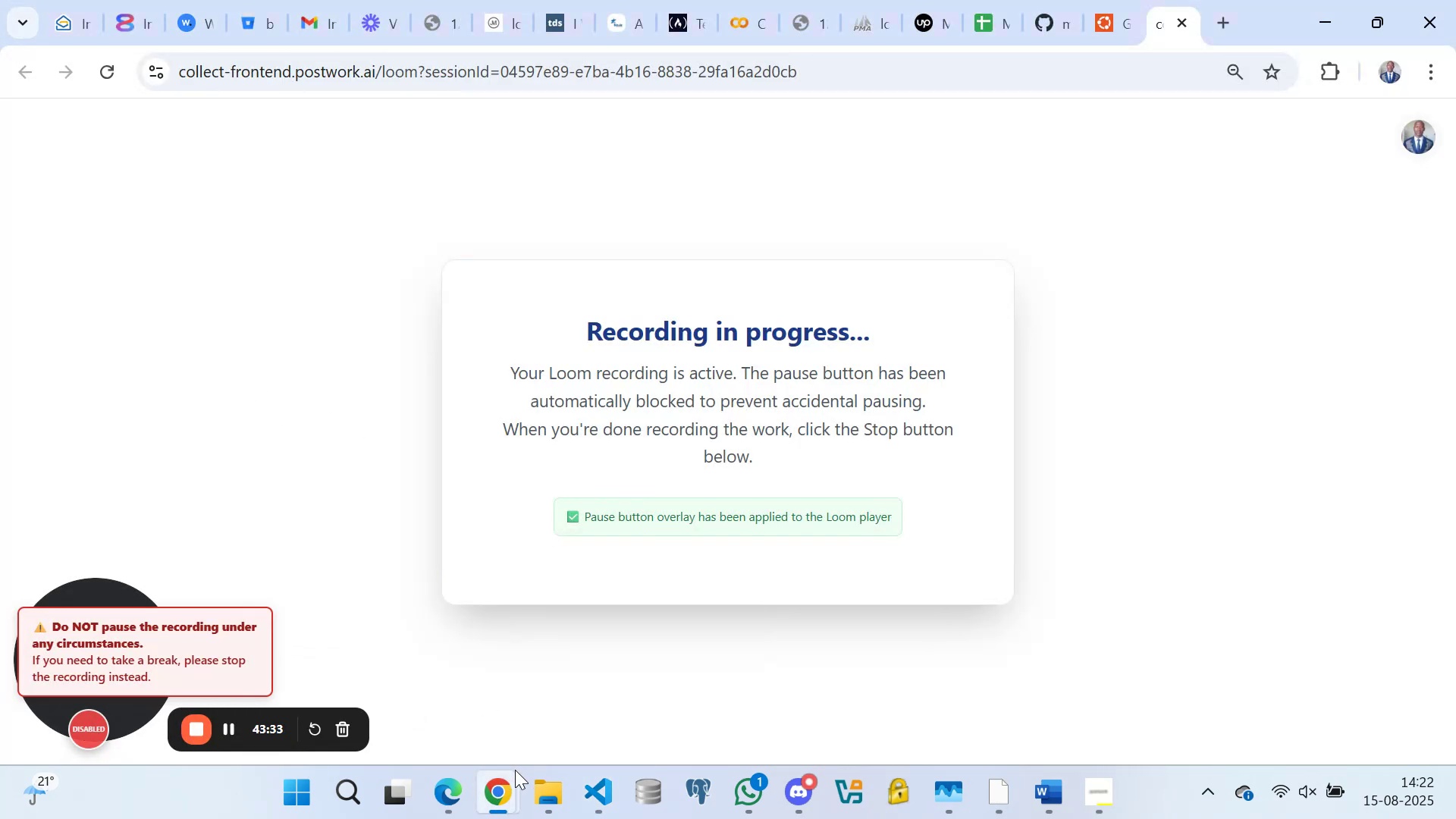 
left_click([501, 788])
 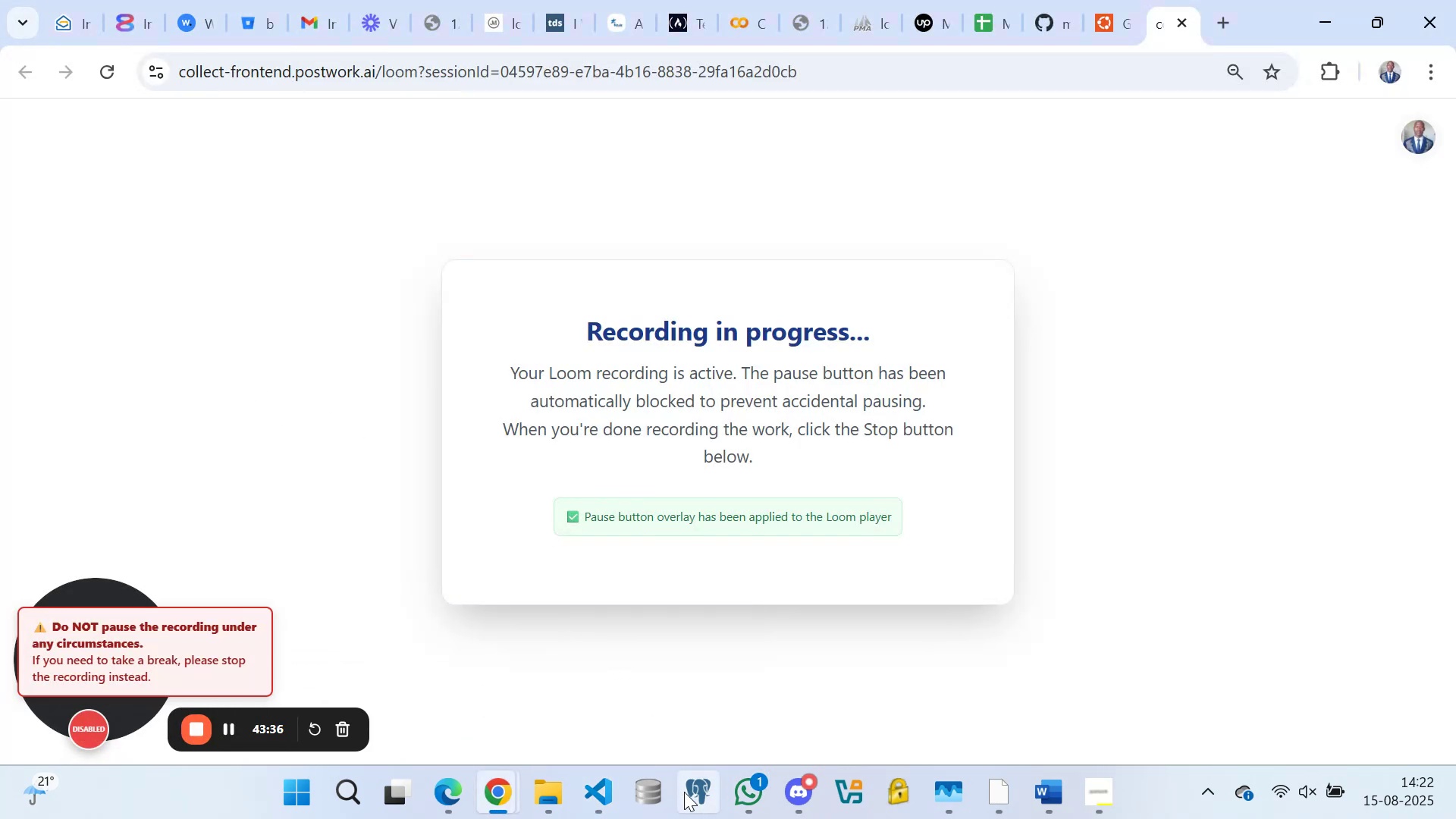 
left_click([598, 780])
 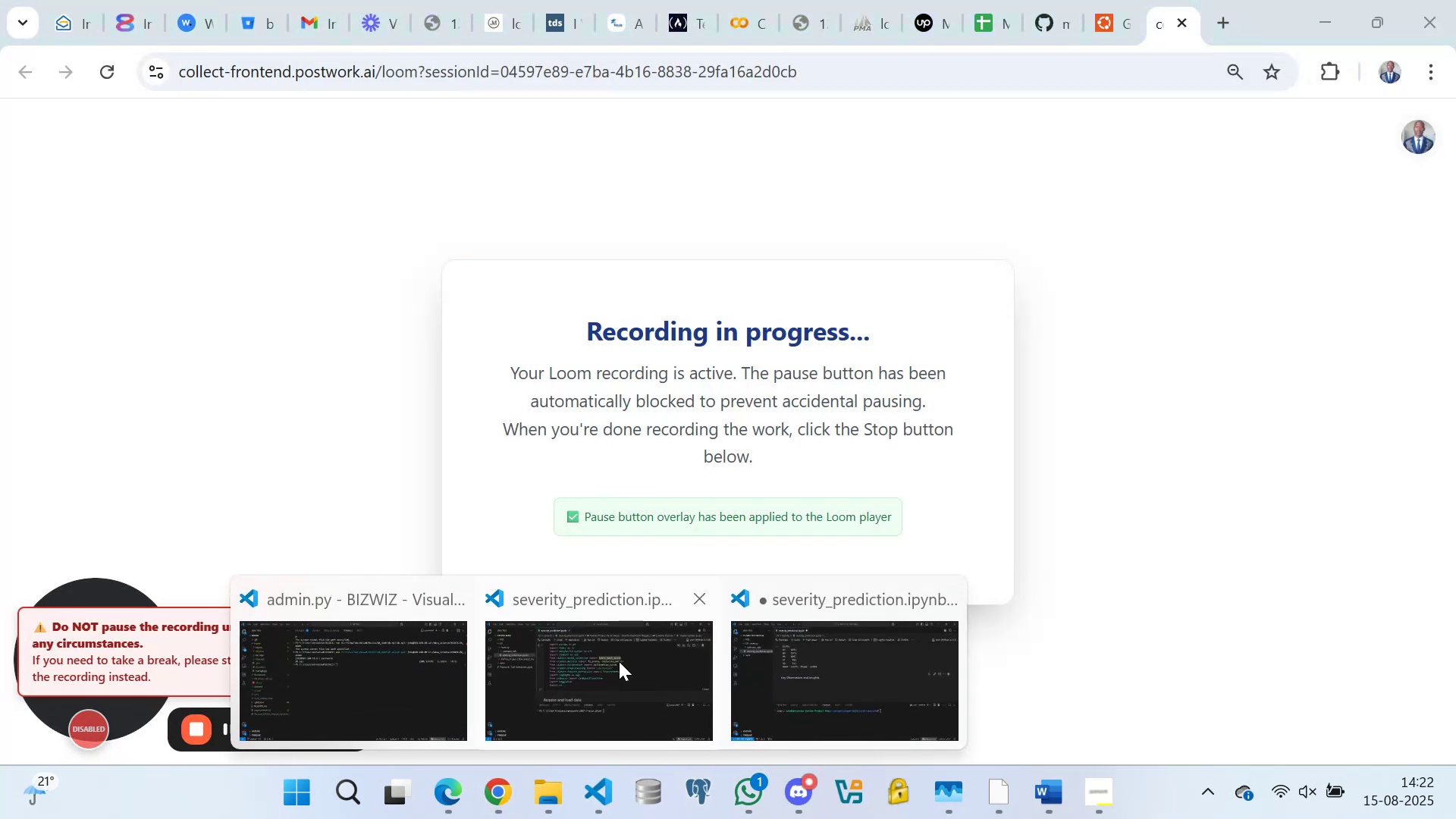 
left_click([620, 658])
 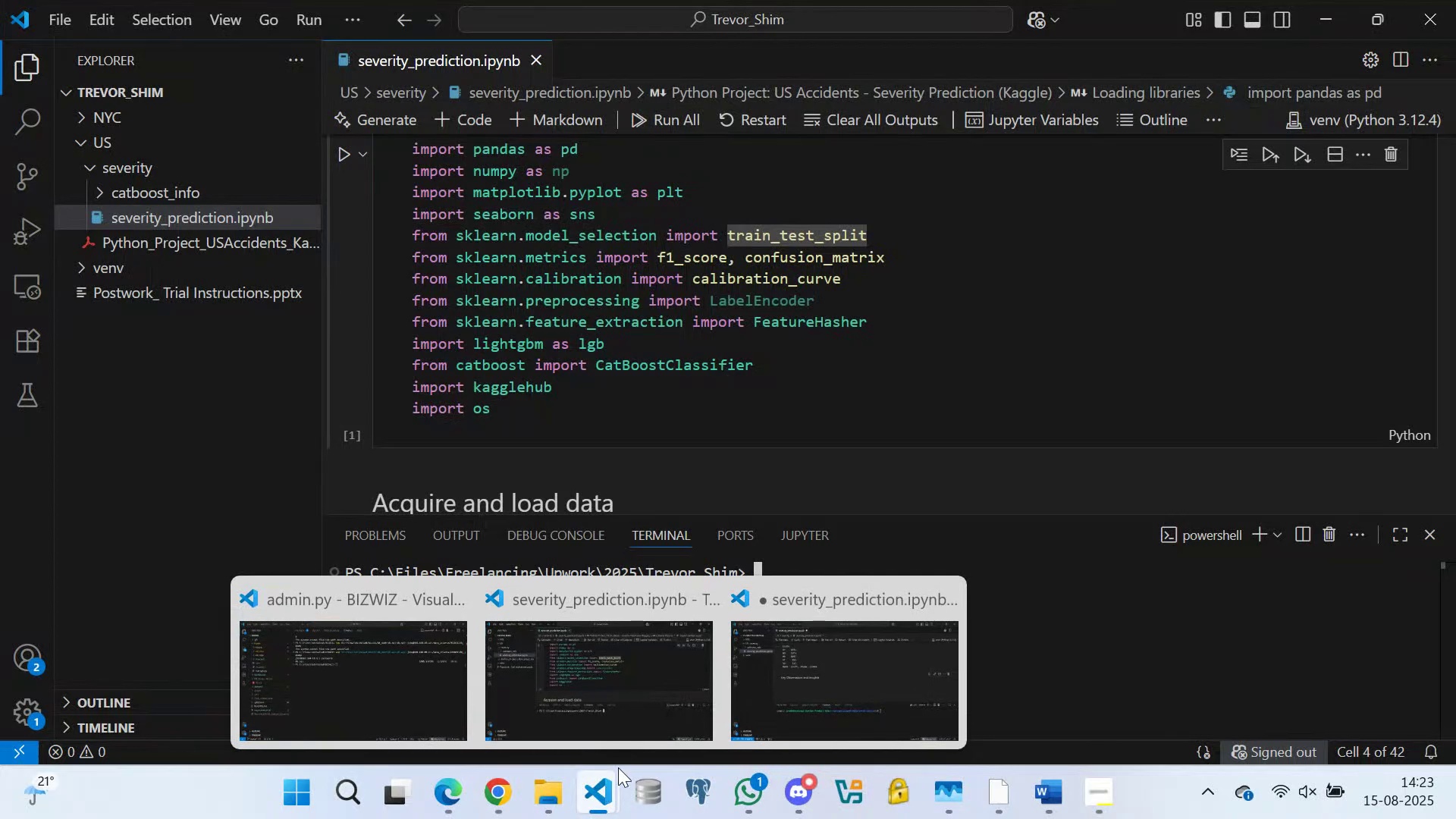 
left_click([845, 665])
 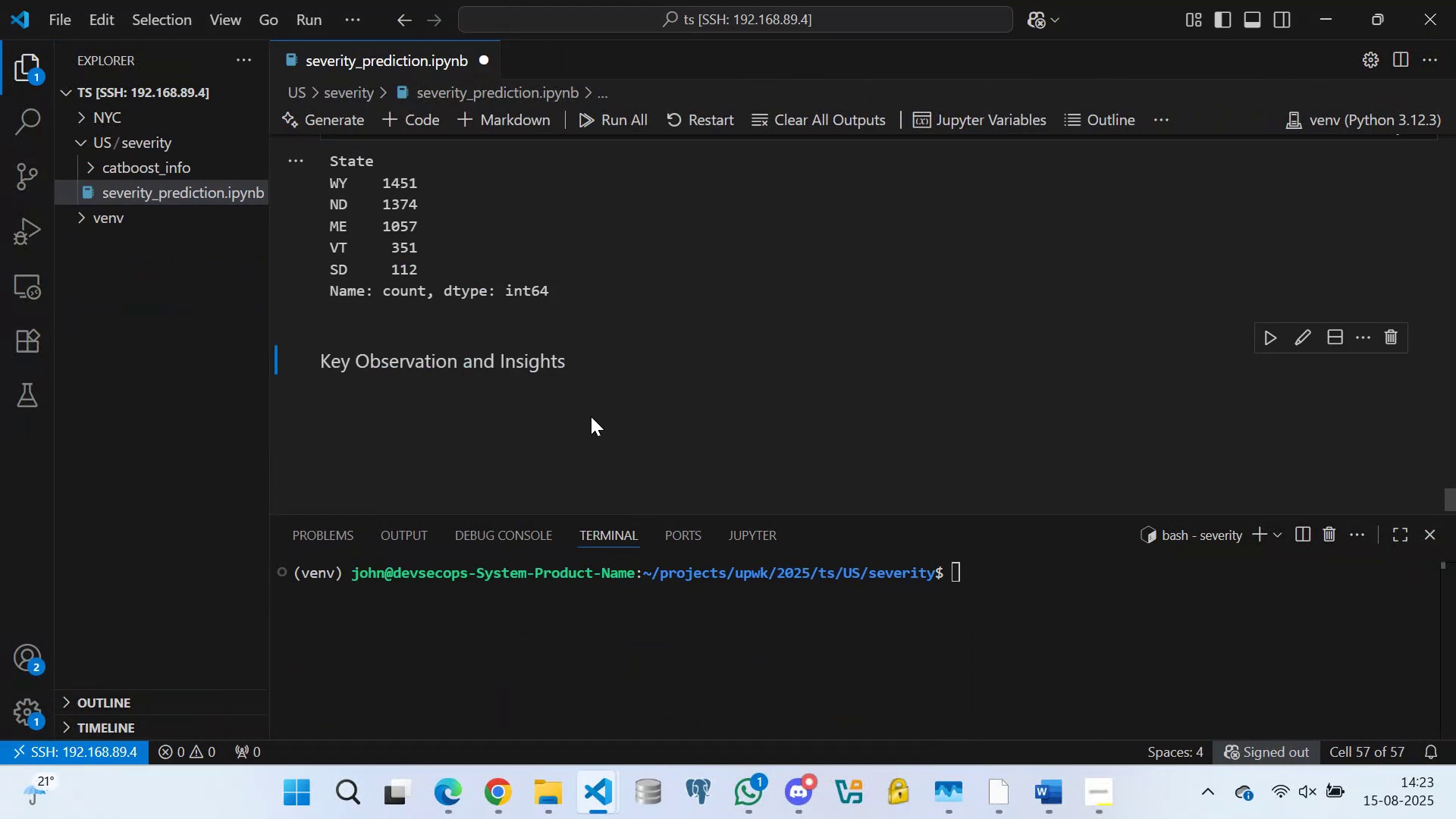 
scroll: coordinate [570, 327], scroll_direction: up, amount: 2.0
 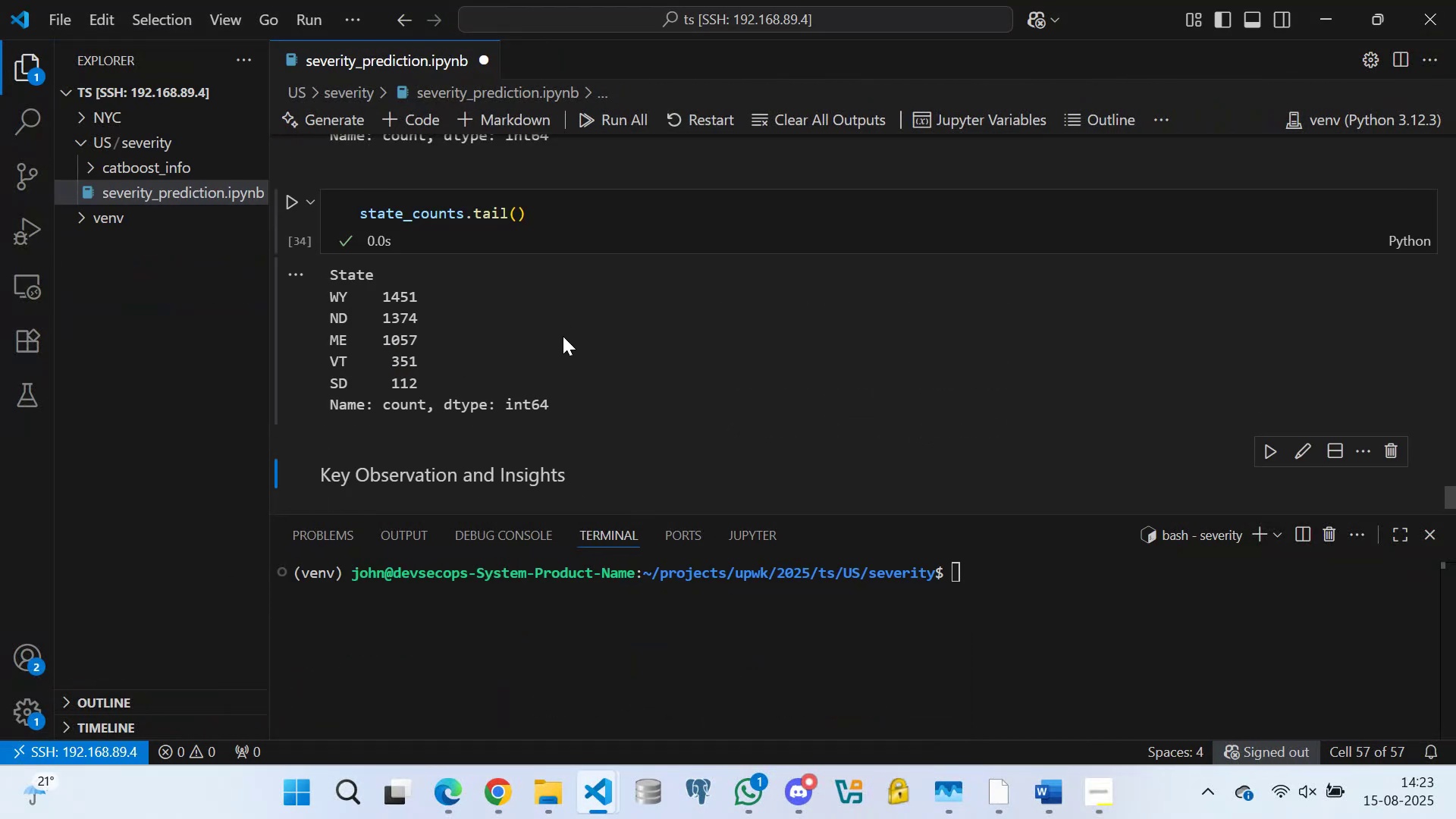 
key(Control+S)
 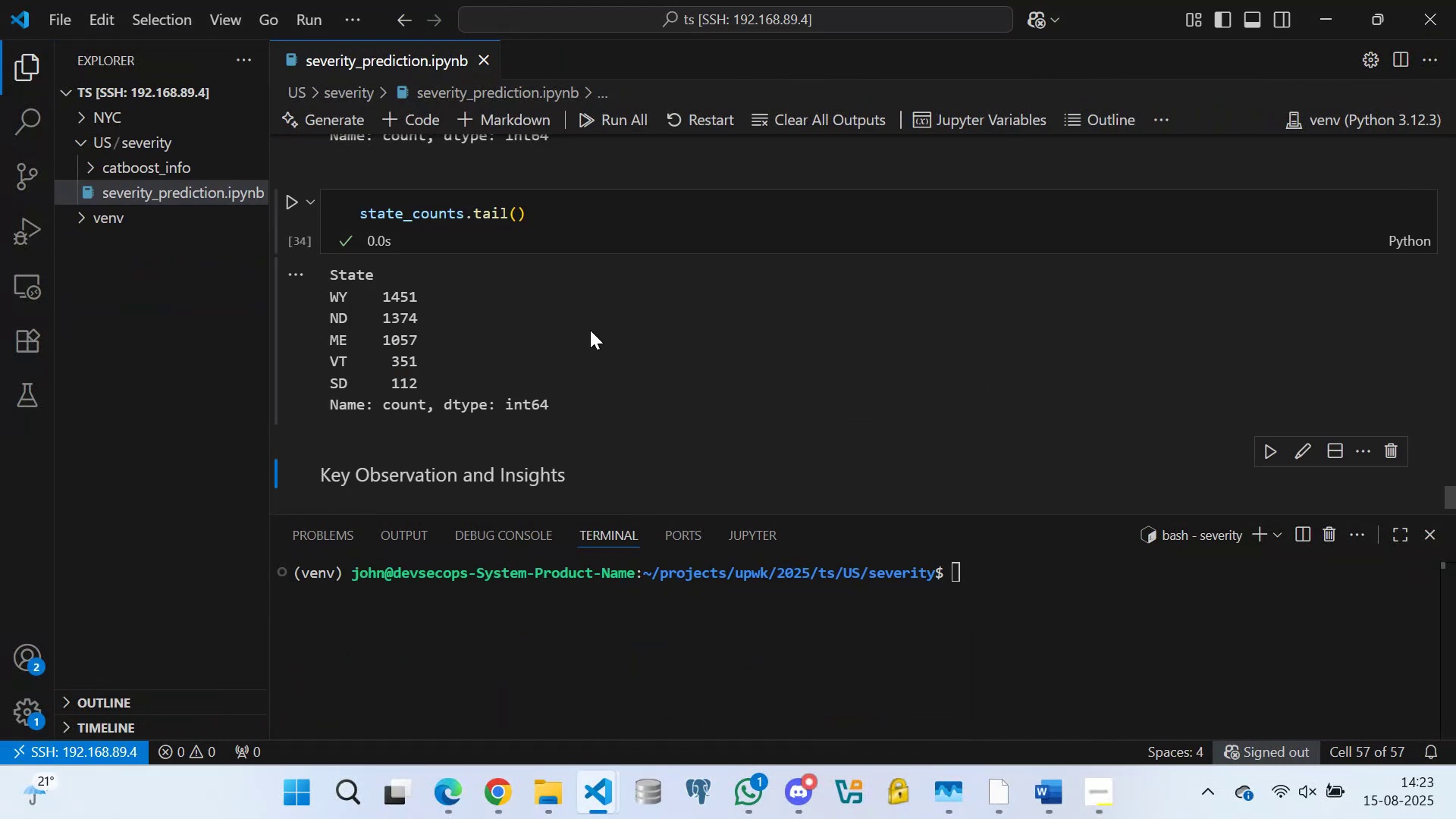 
scroll: coordinate [563, 318], scroll_direction: none, amount: 0.0
 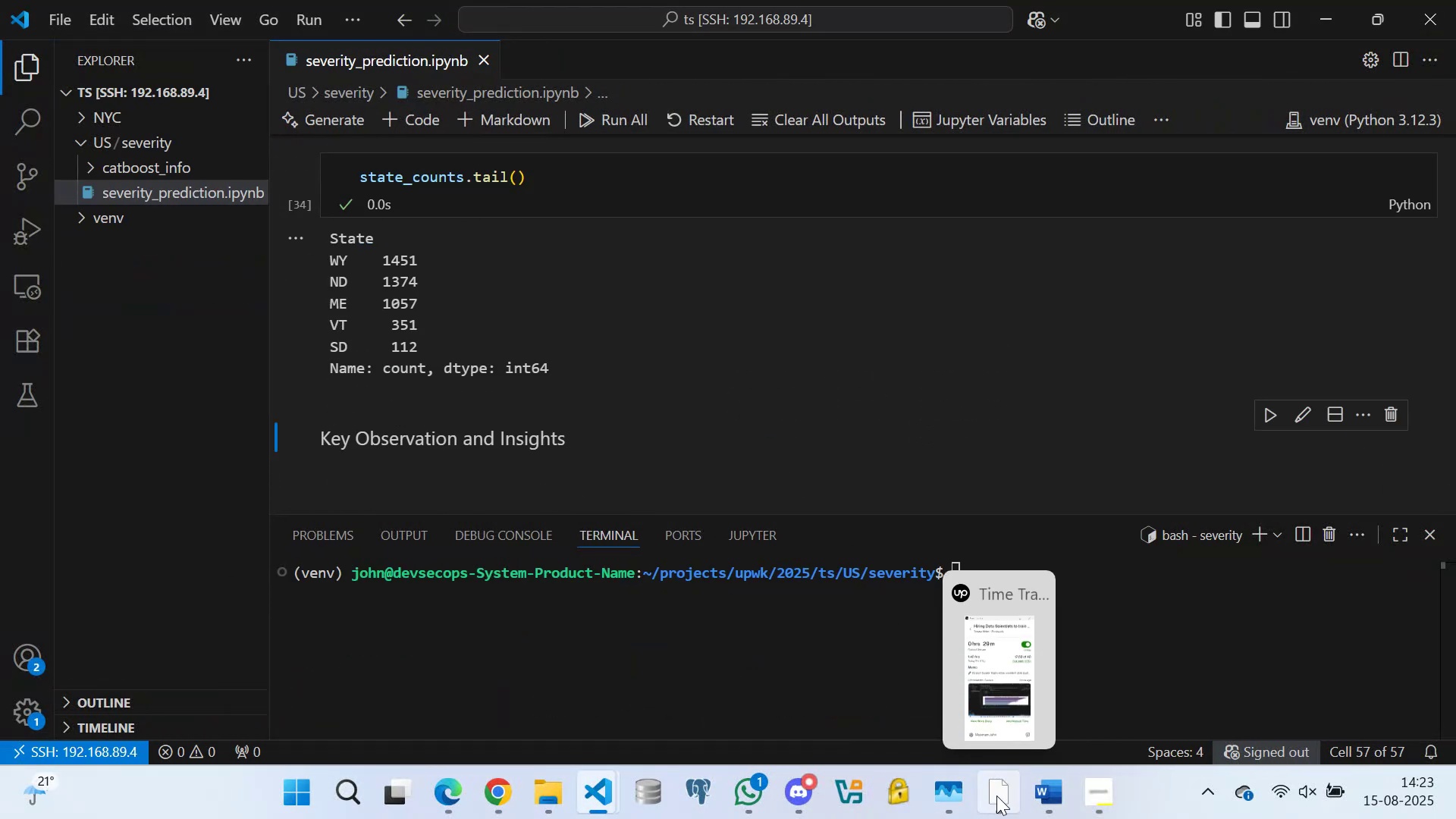 
left_click([996, 795])
 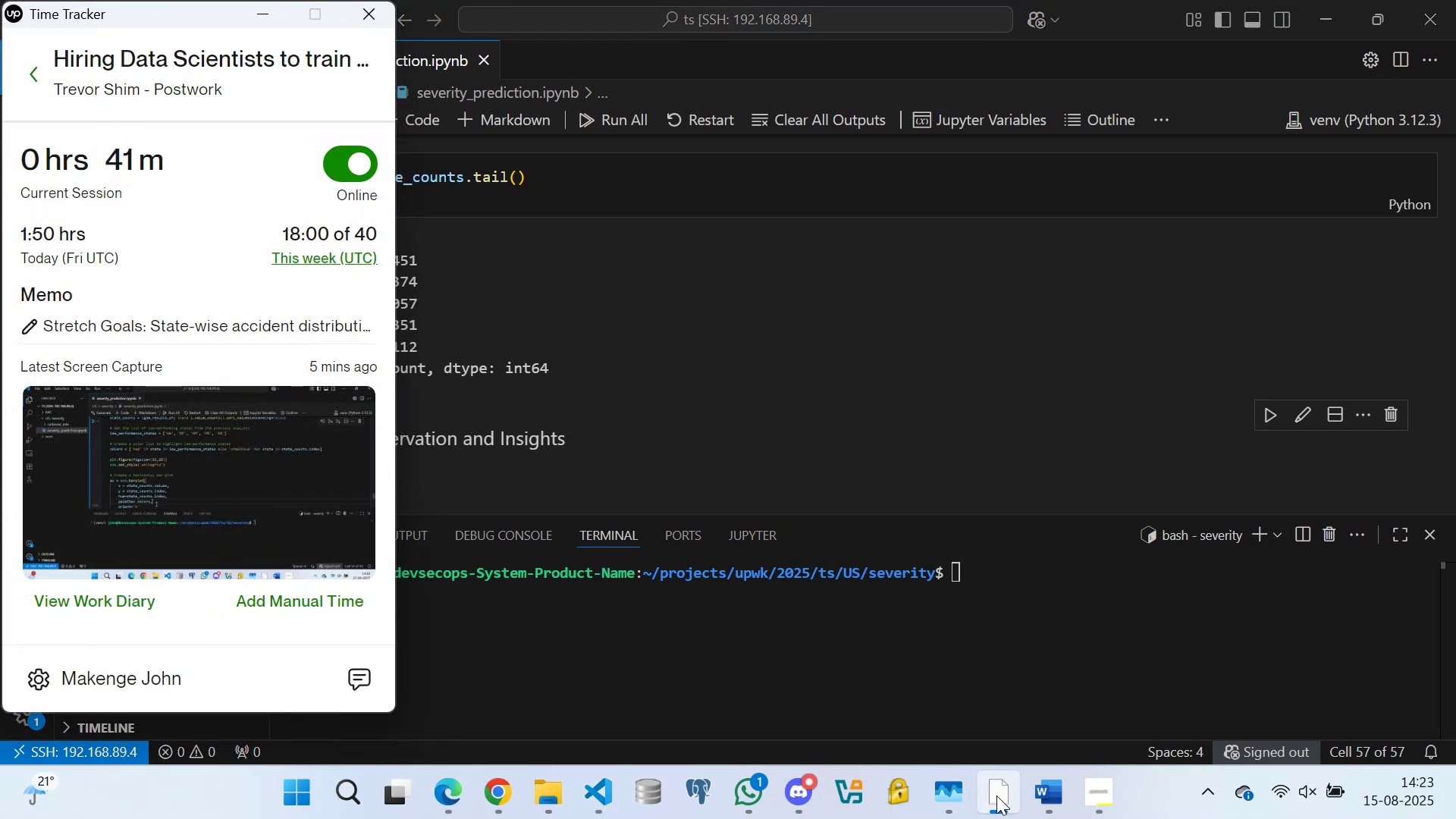 
left_click([996, 795])
 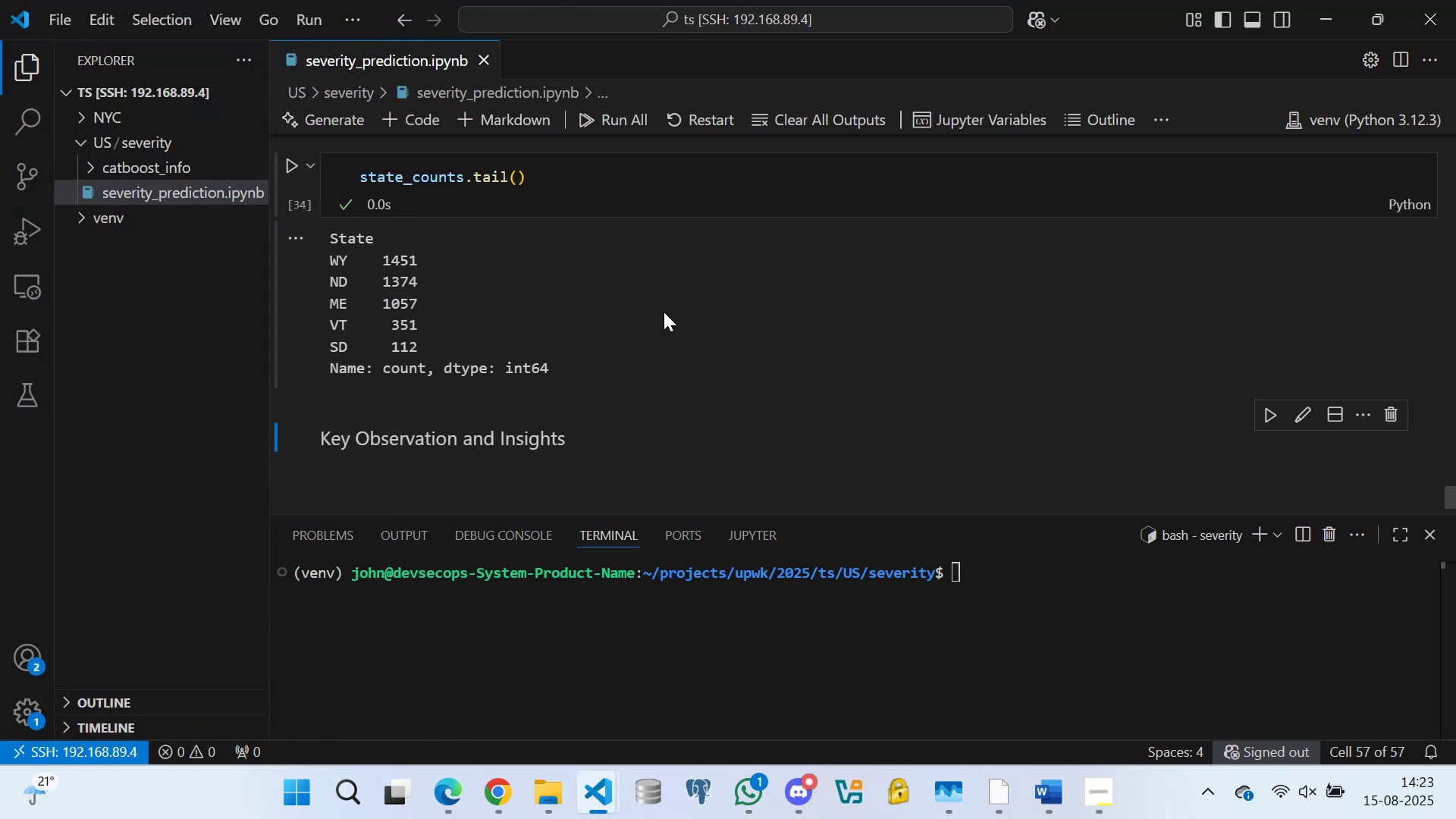 
scroll: coordinate [486, 270], scroll_direction: up, amount: 3.0
 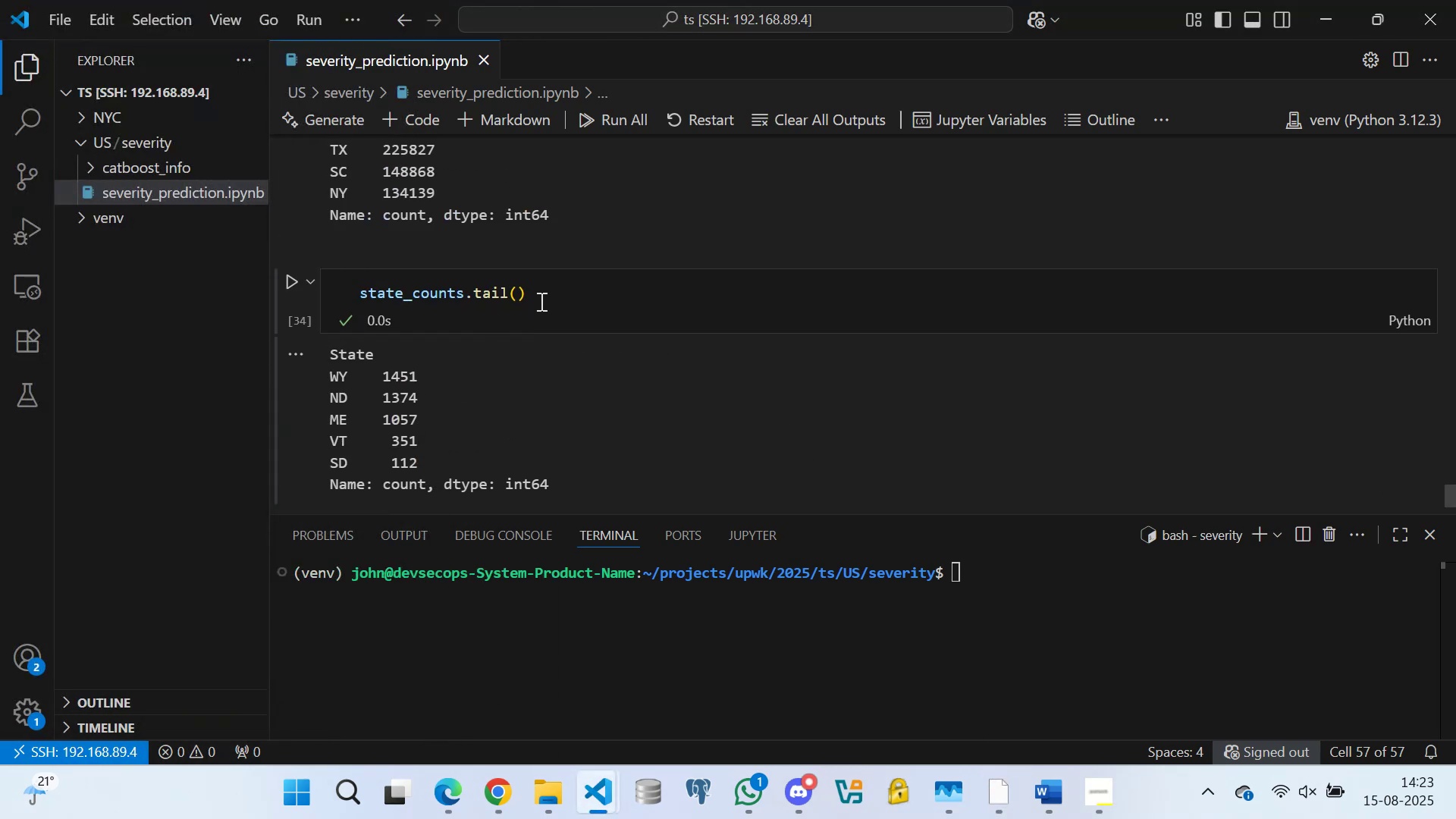 
left_click([538, 292])
 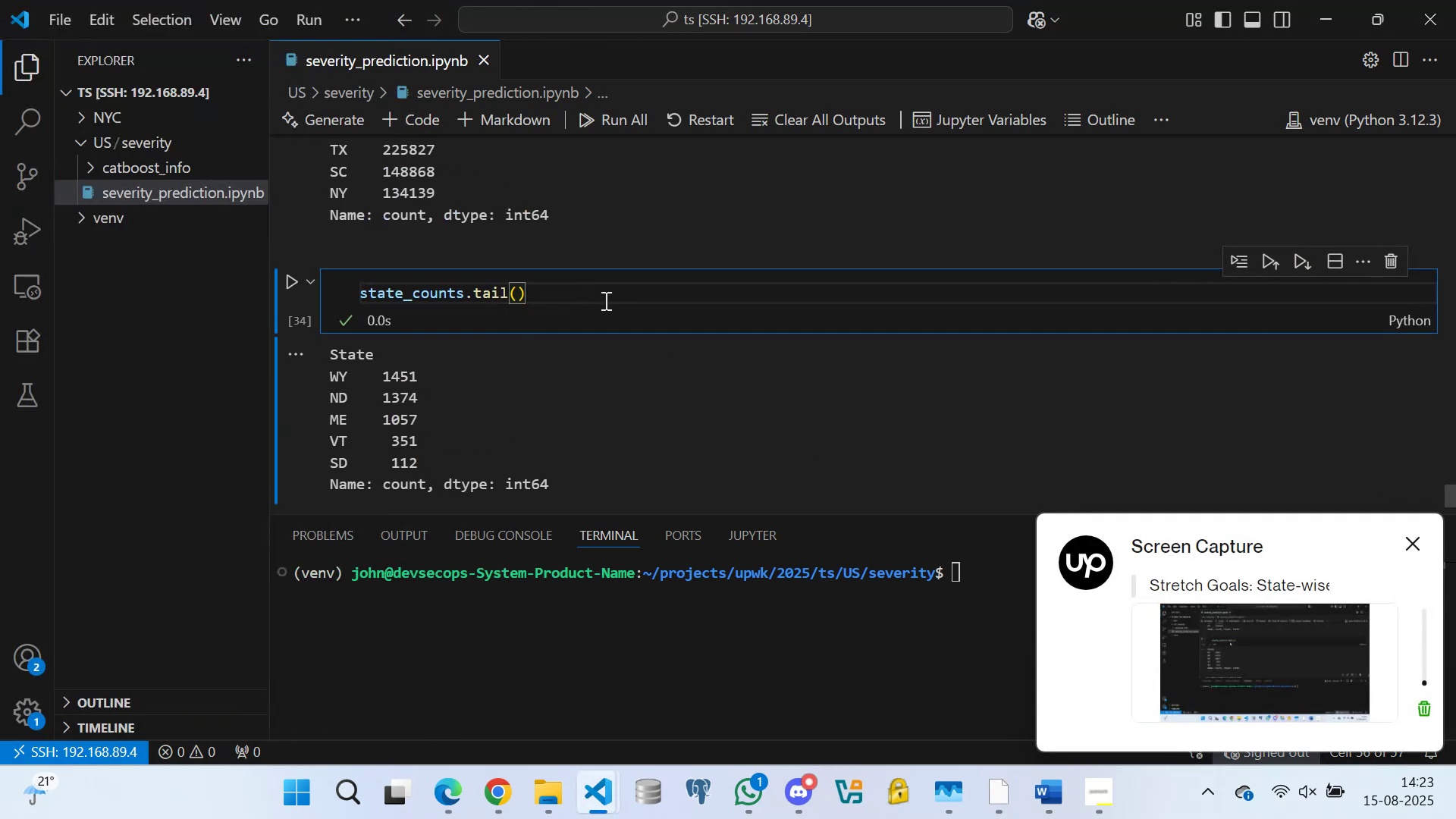 
double_click([538, 296])
 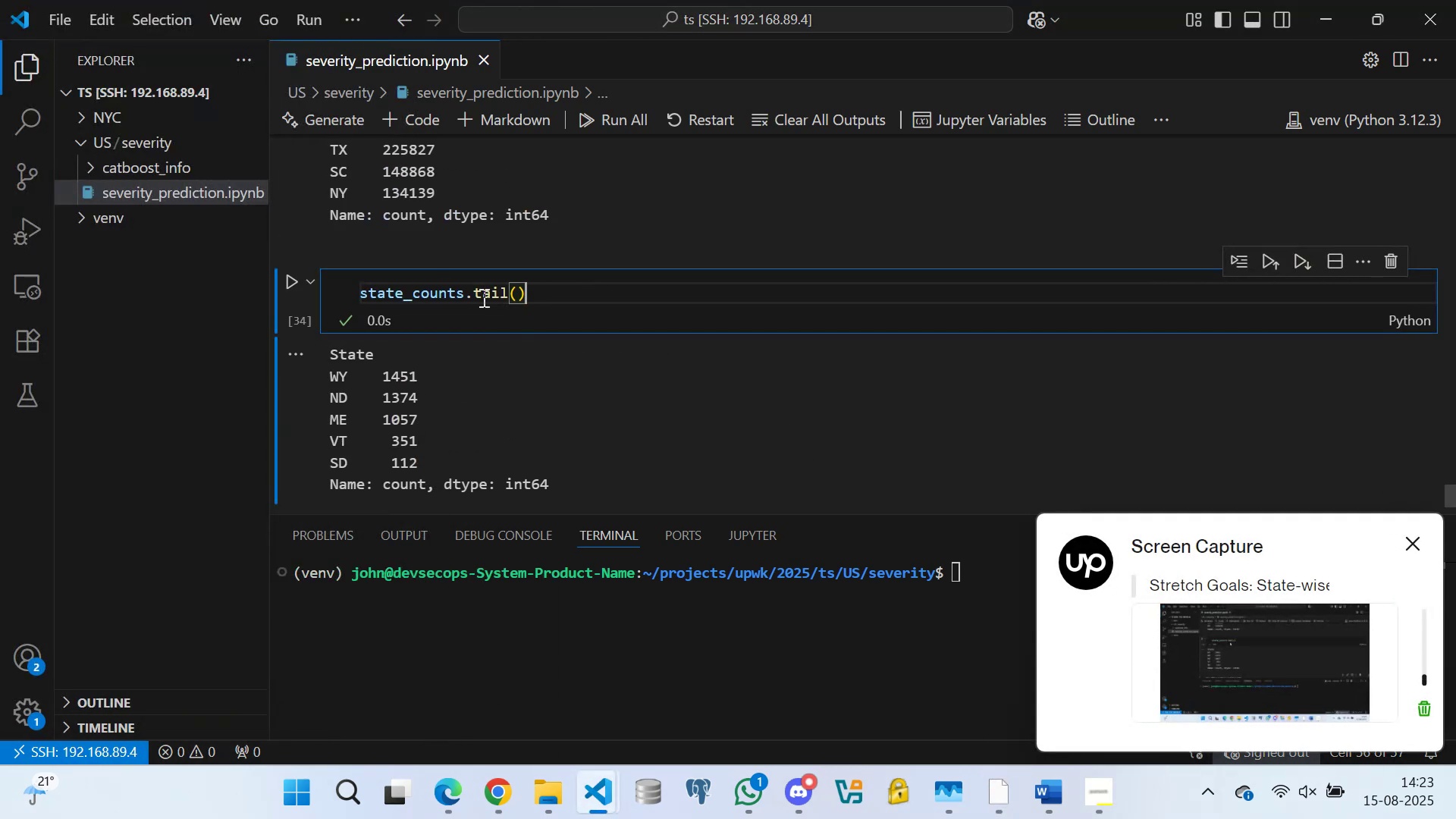 
triple_click([478, 299])
 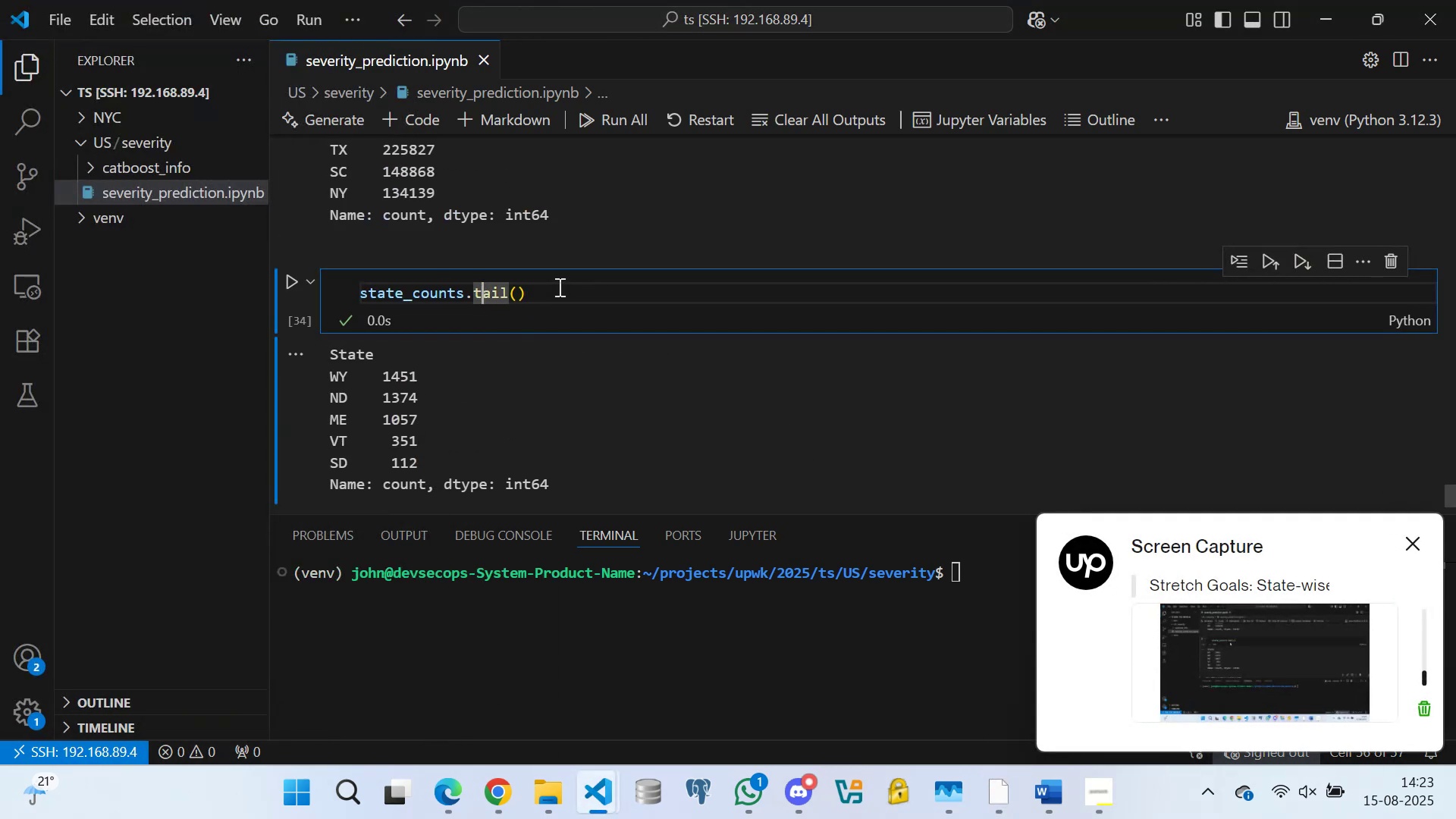 
triple_click([558, 287])
 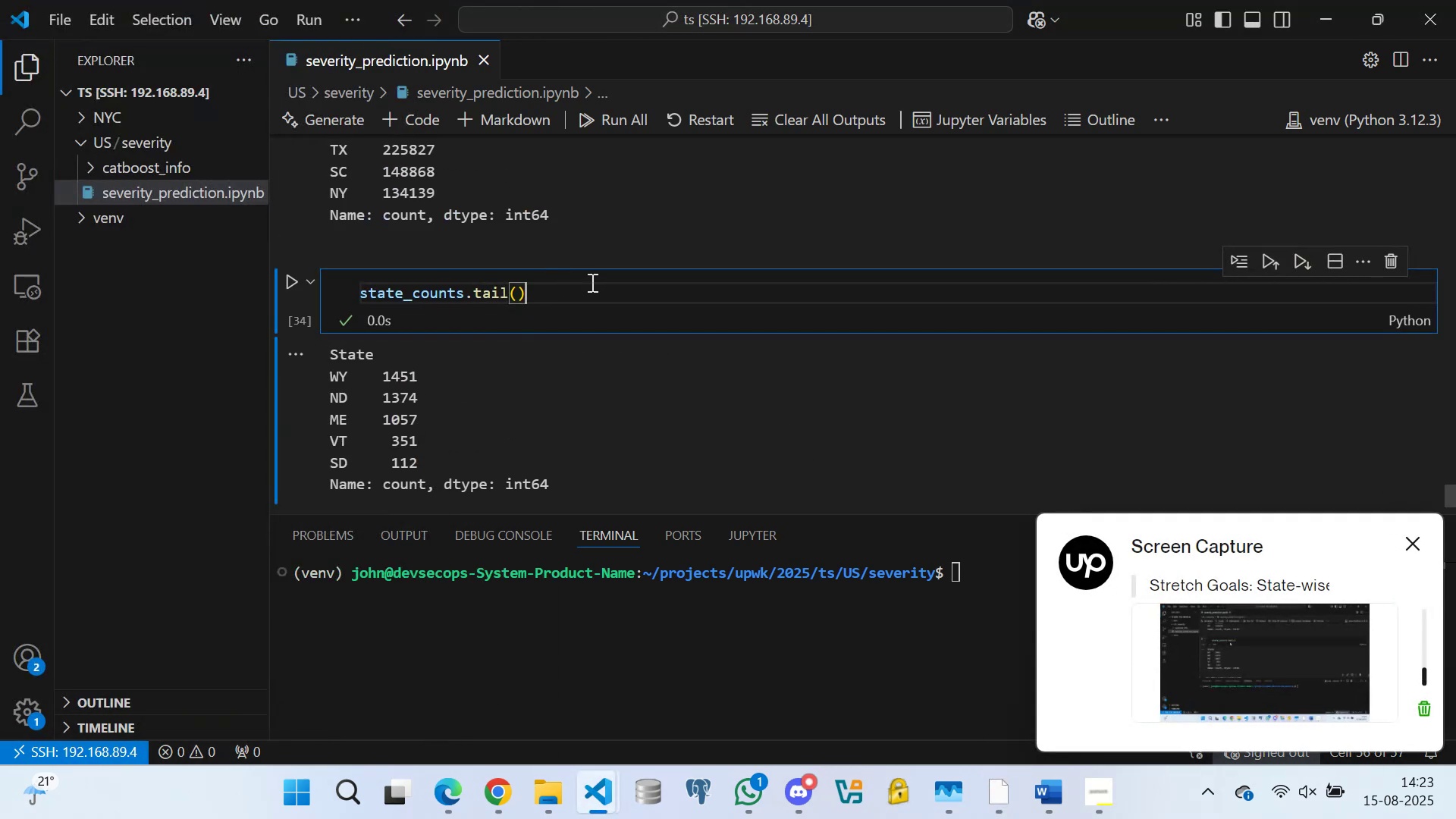 
triple_click([591, 282])
 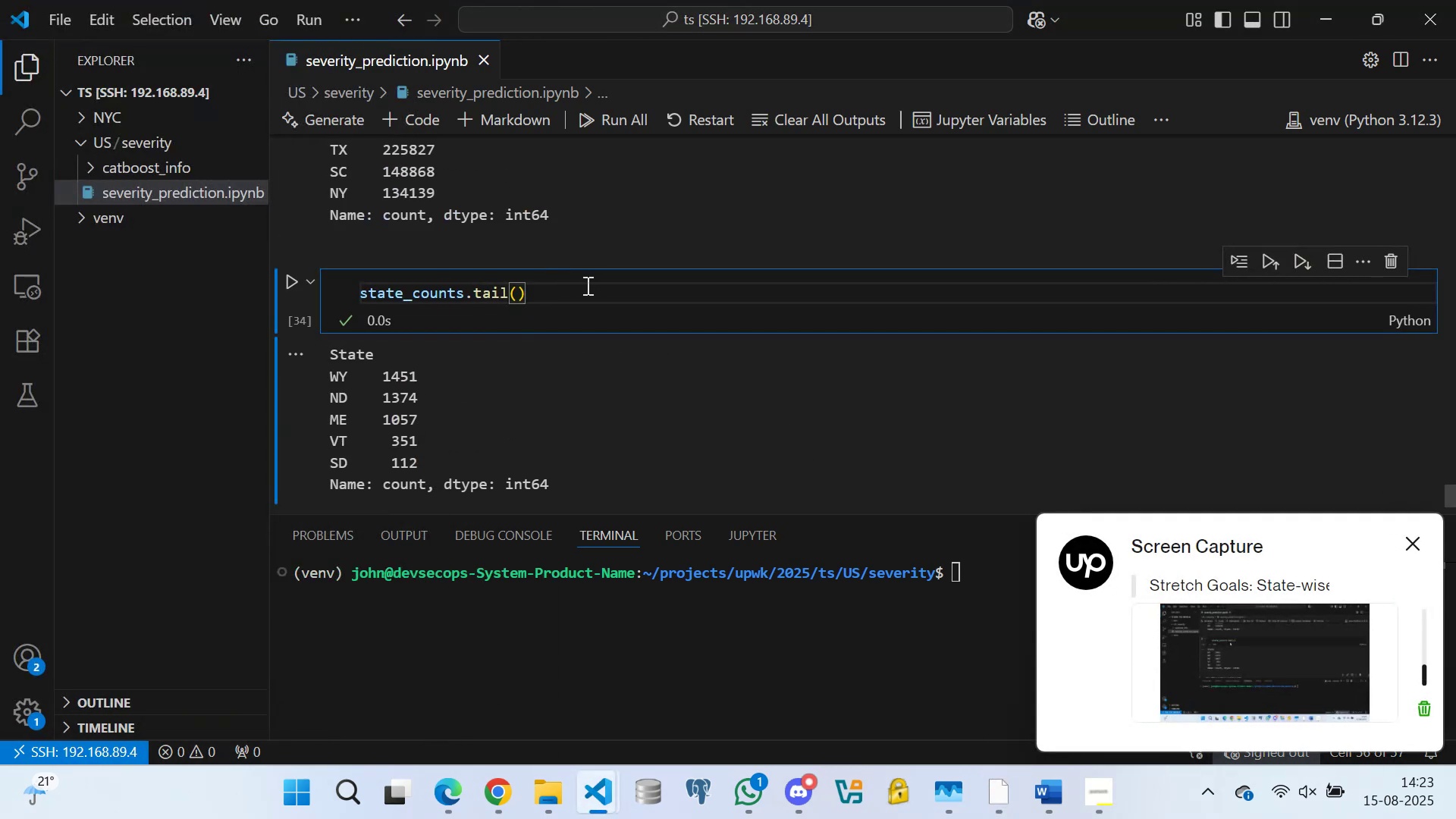 
triple_click([586, 285])
 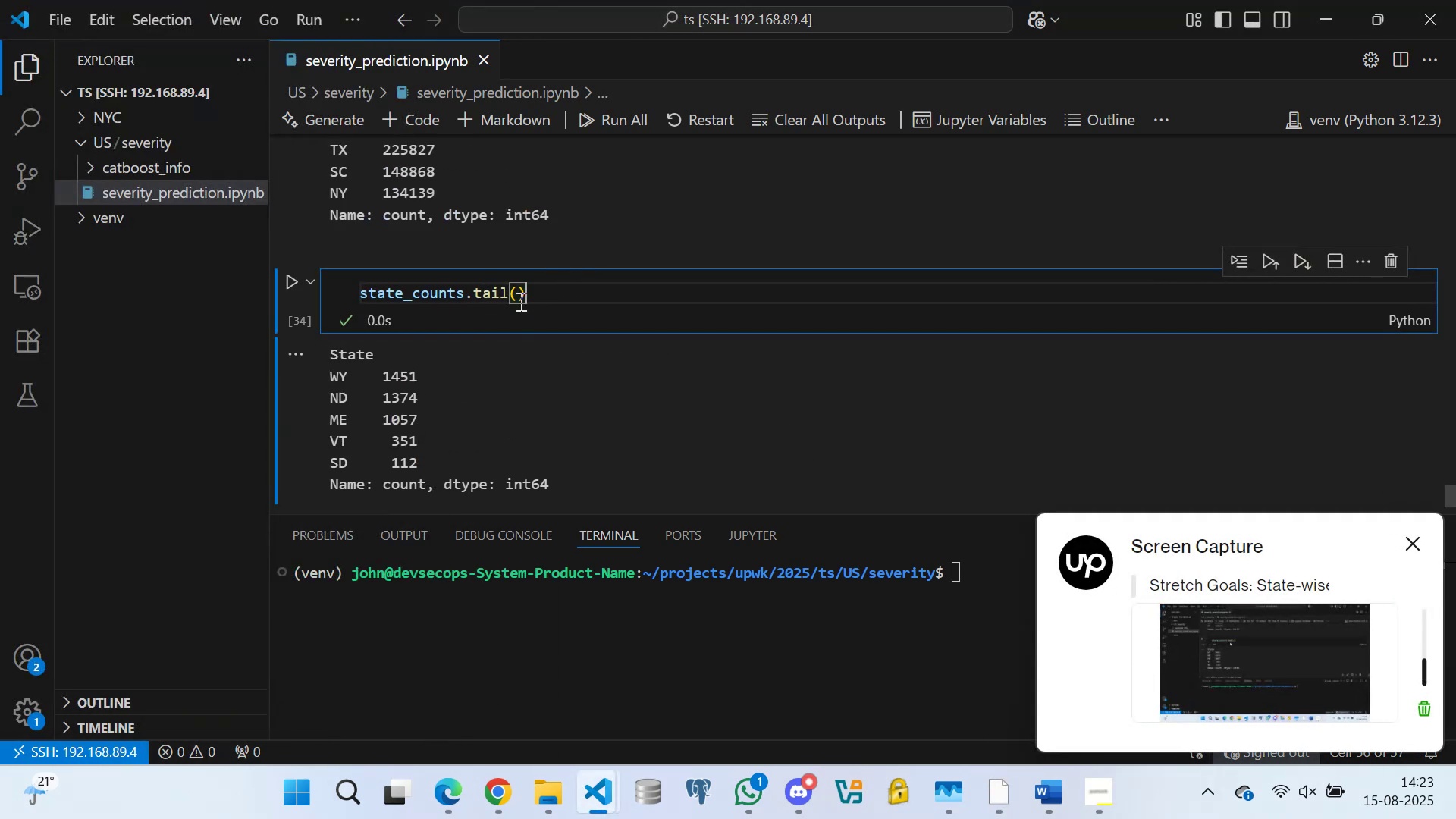 
triple_click([462, 301])
 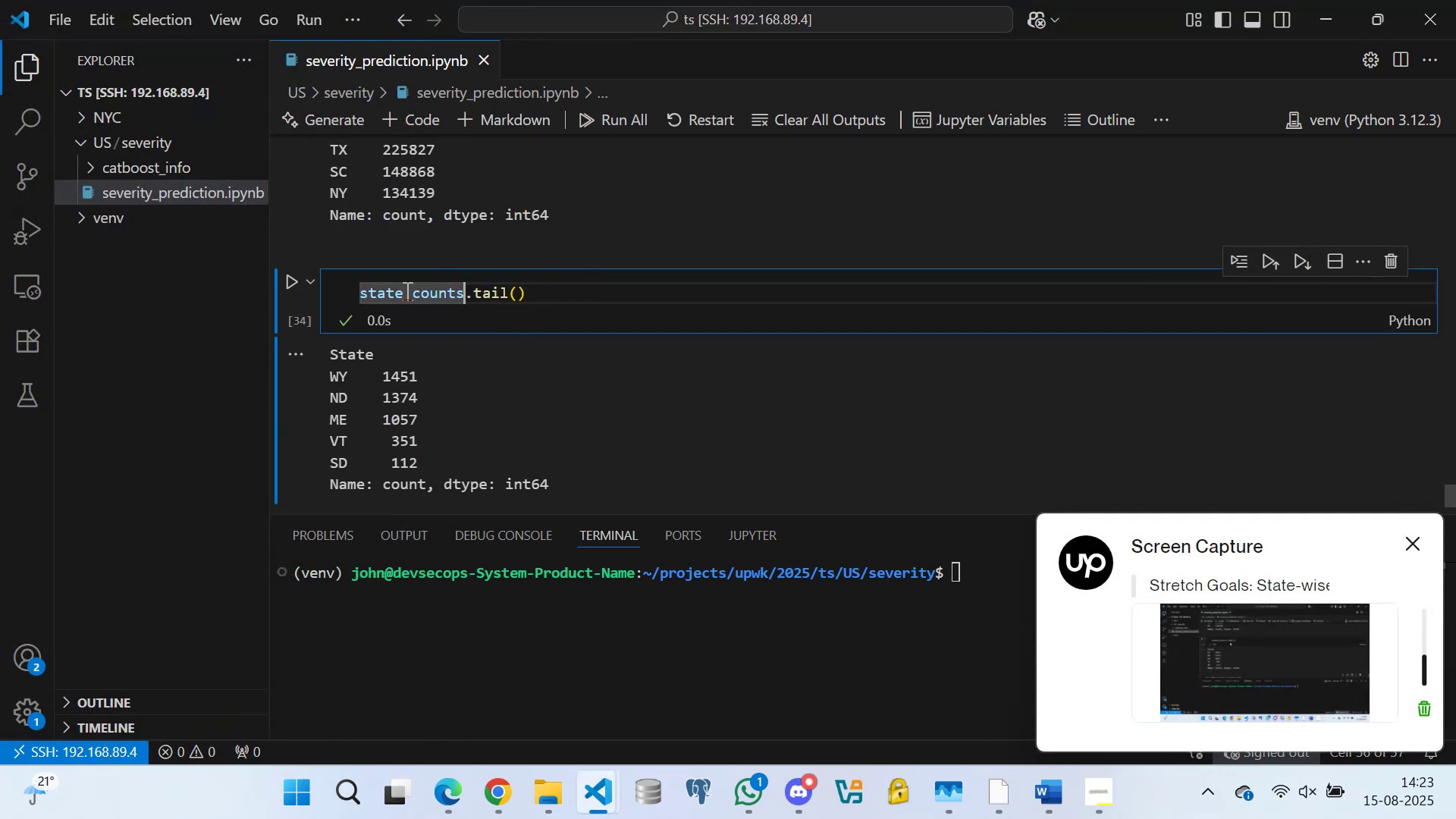 
triple_click([396, 289])
 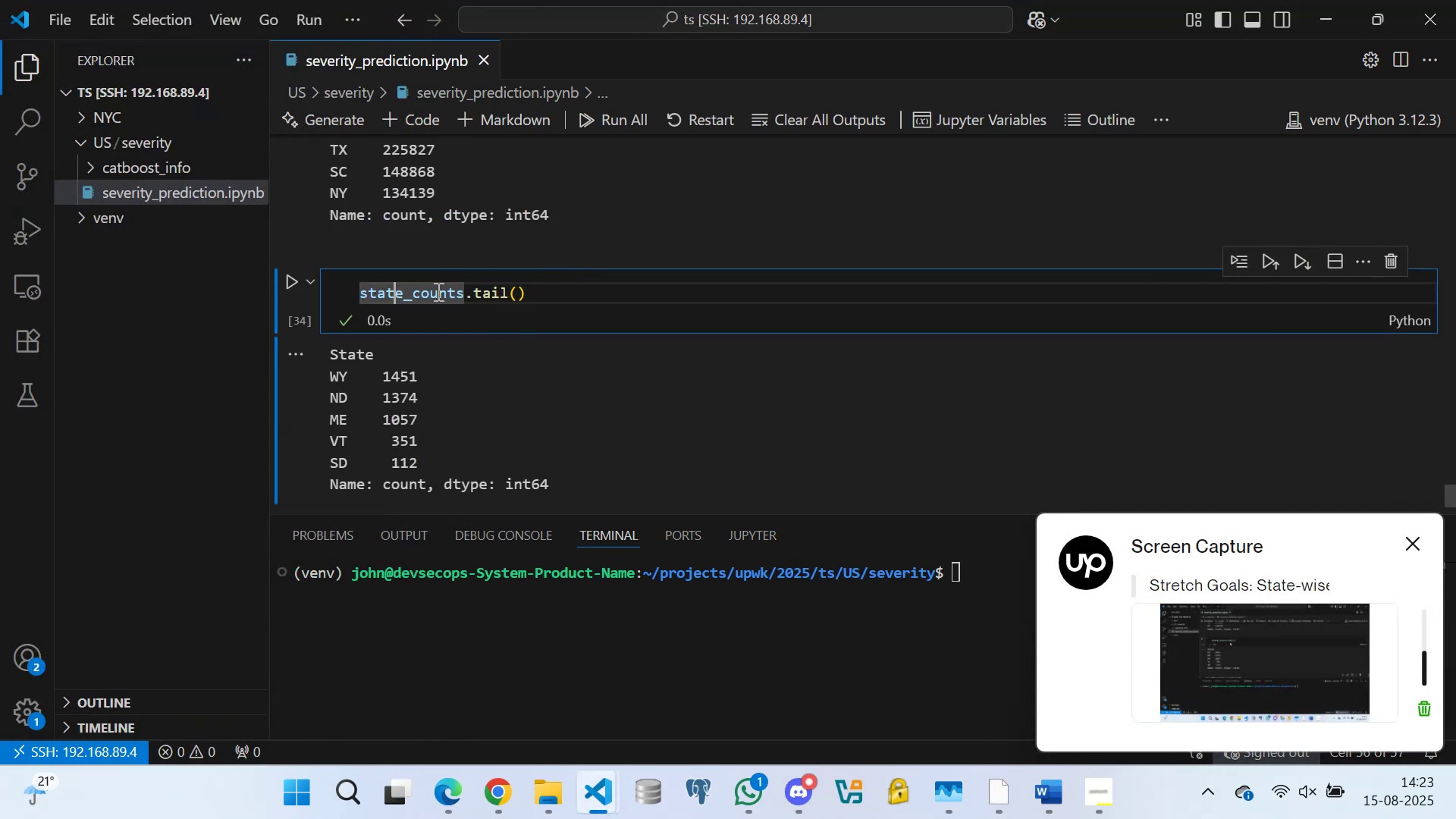 
triple_click([460, 291])
 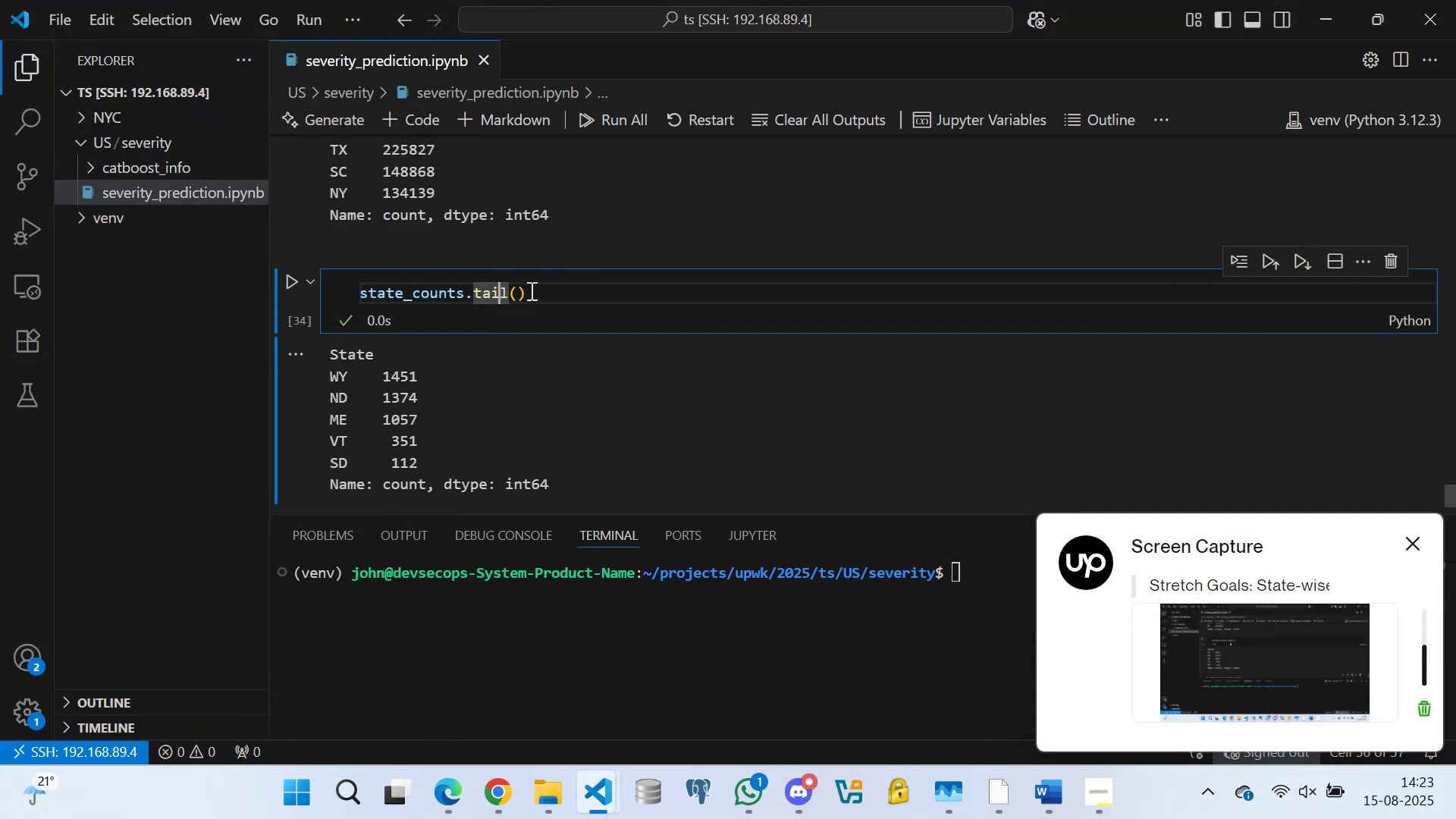 
triple_click([538, 290])
 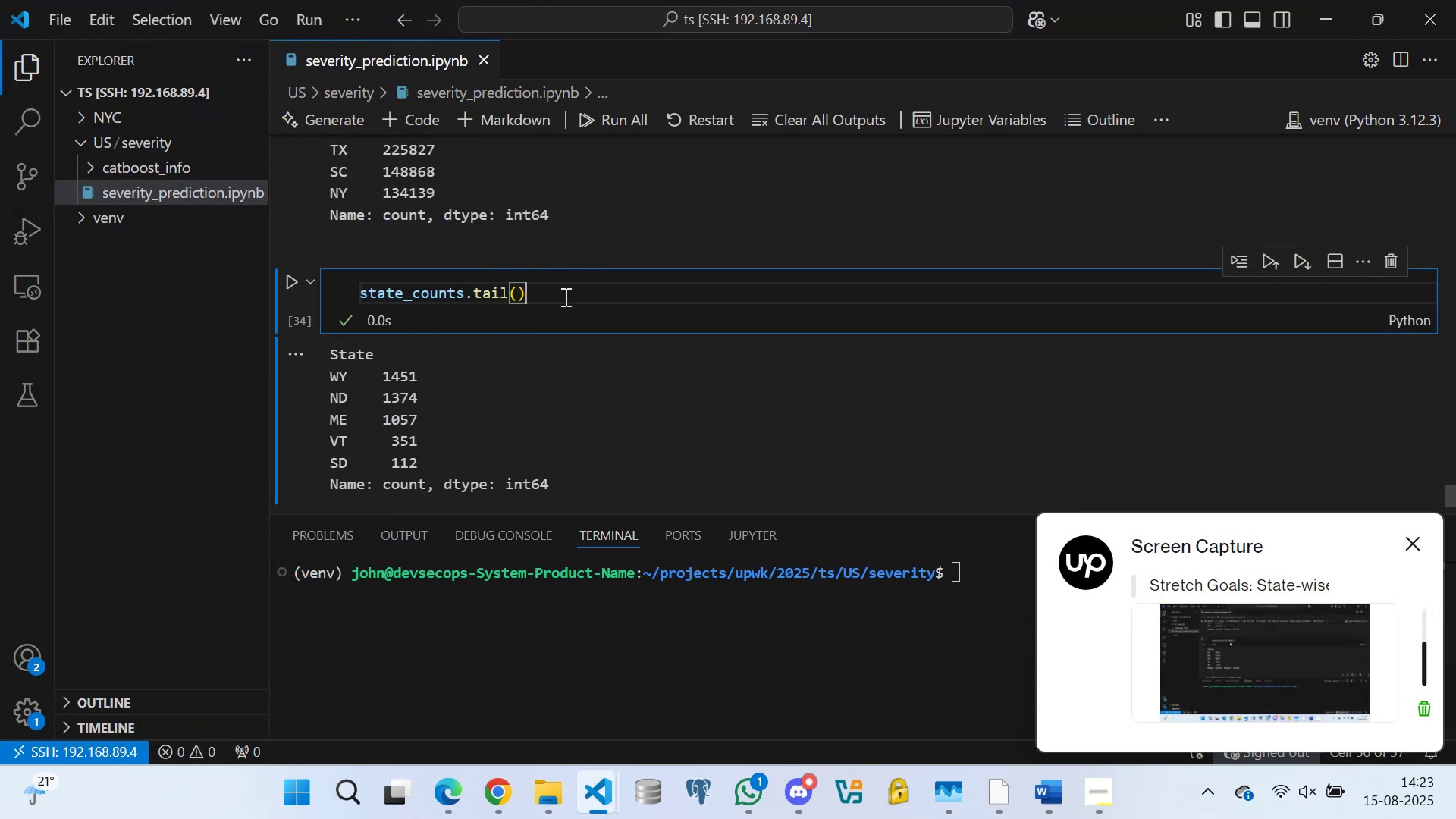 
triple_click([565, 297])
 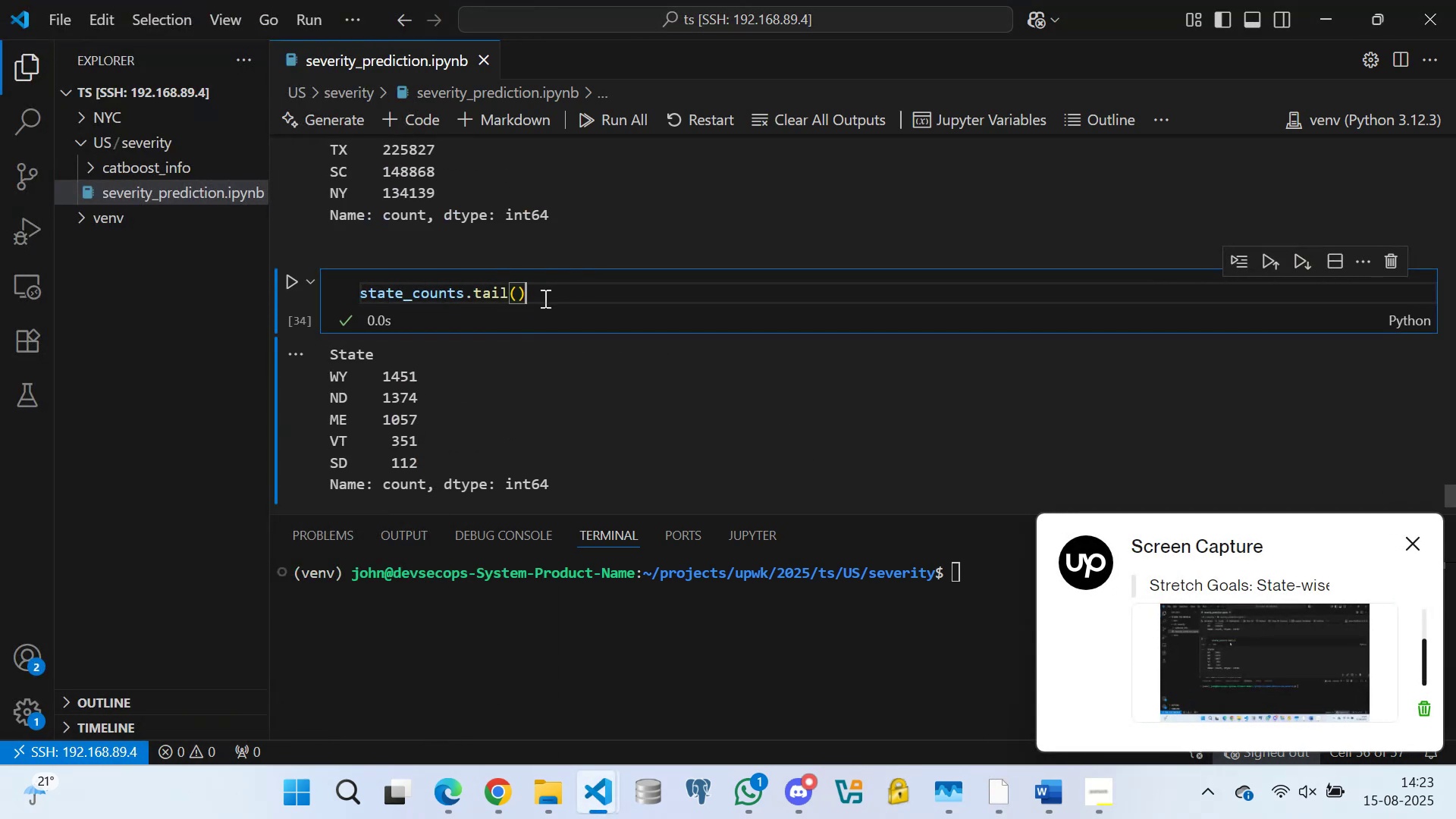 
triple_click([542, 298])
 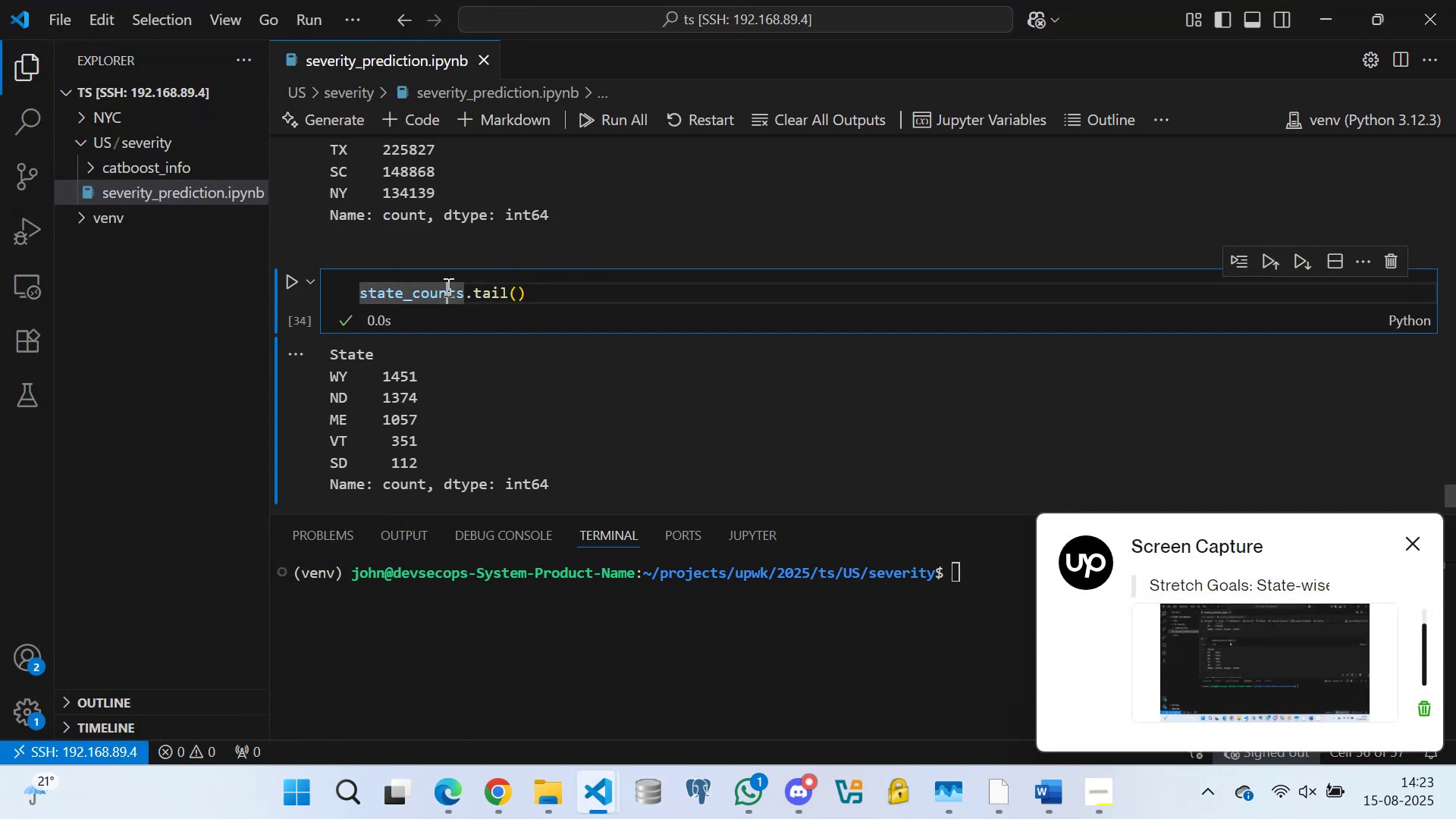 
left_click_drag(start_coordinate=[543, 293], to_coordinate=[554, 294])
 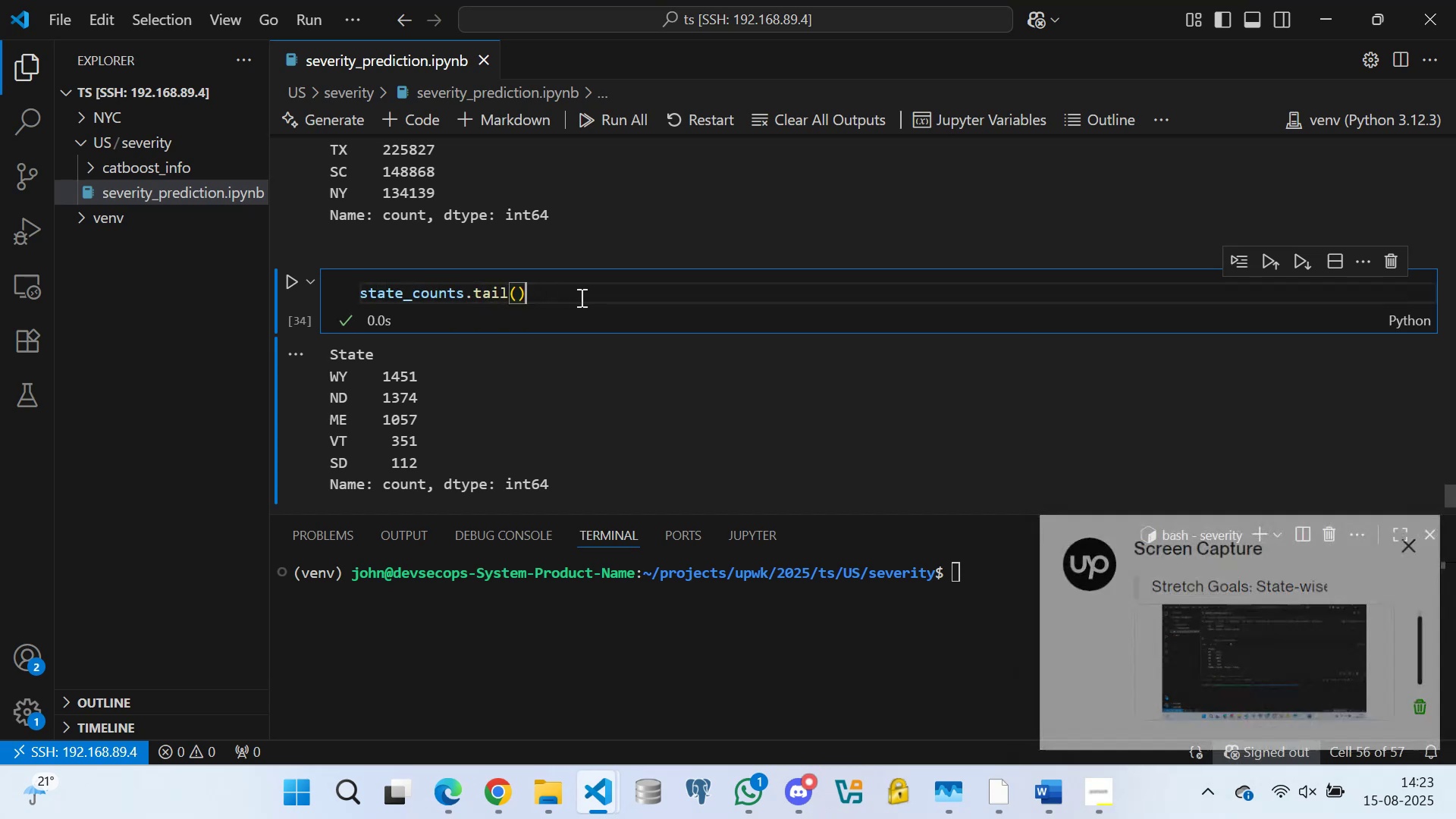 
triple_click([581, 297])
 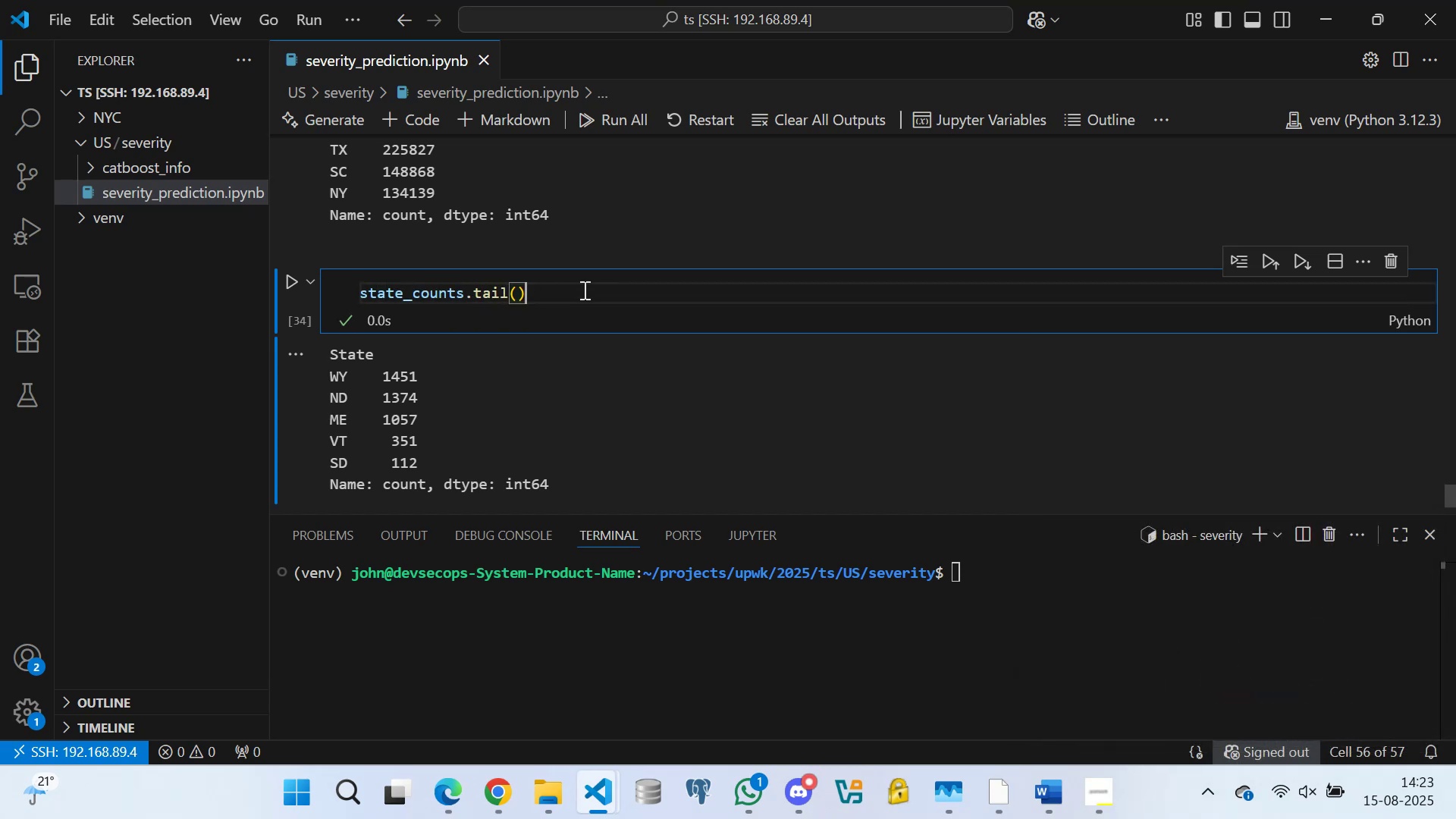 
triple_click([583, 286])
 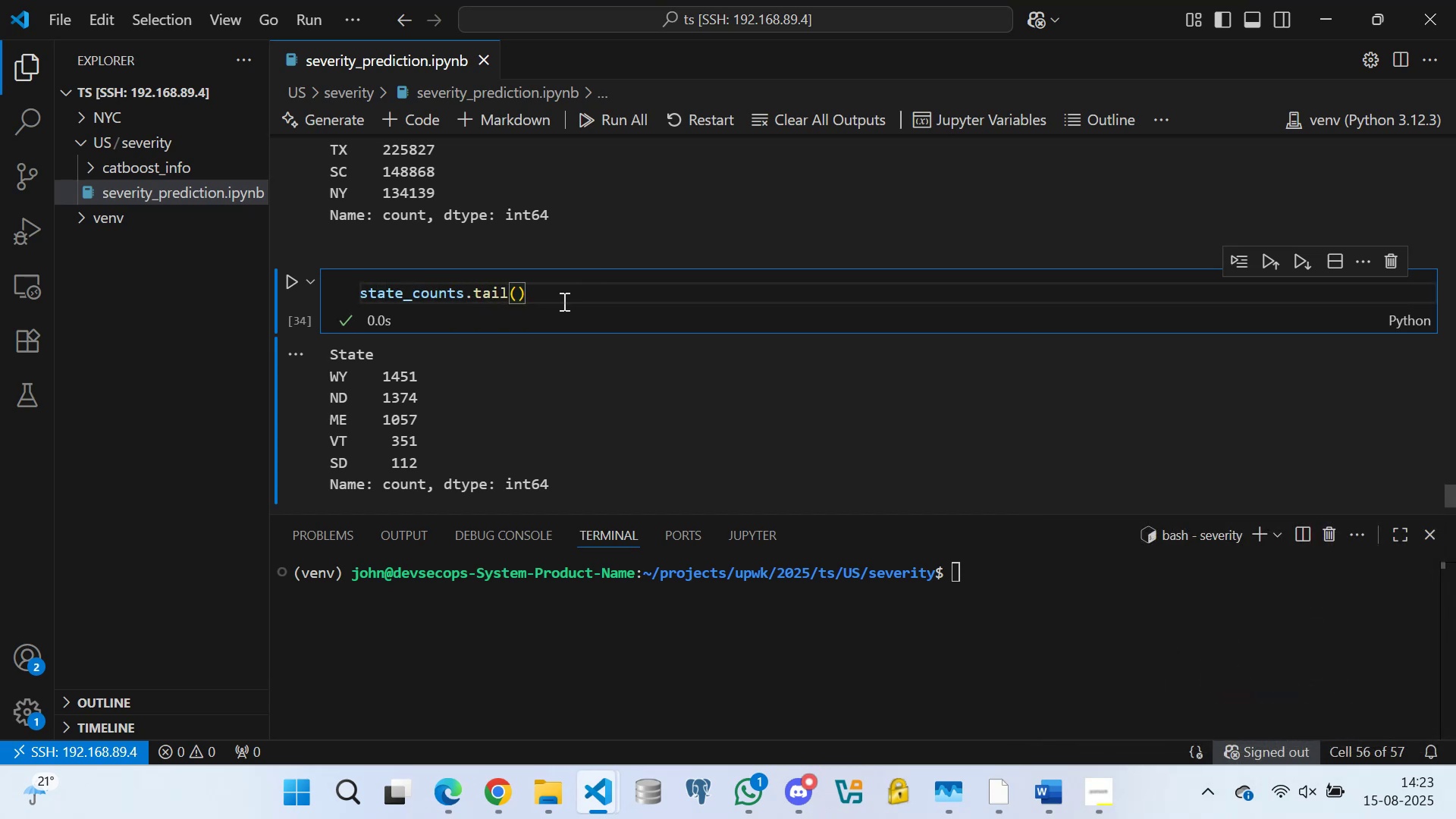 
triple_click([563, 301])
 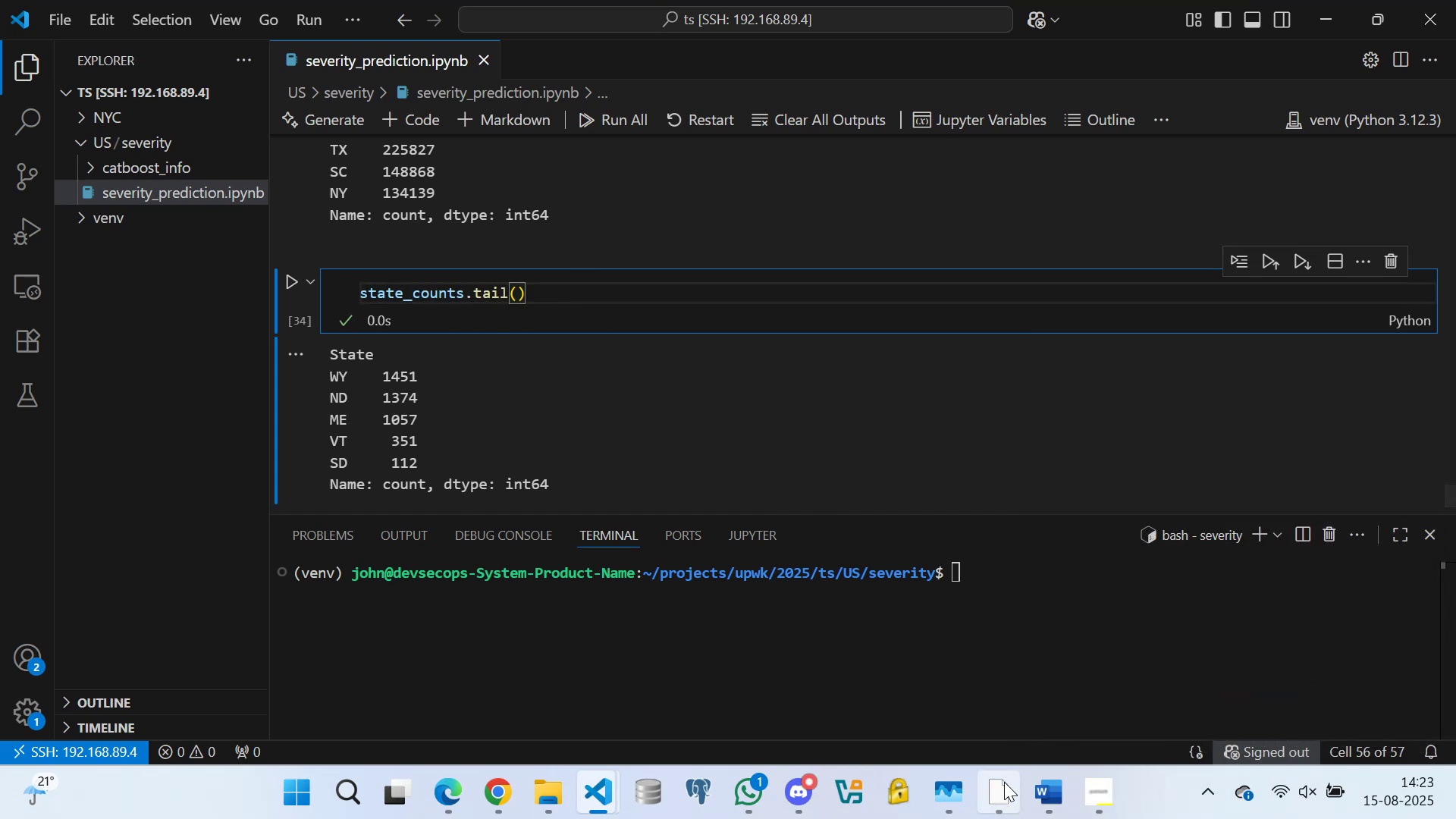 
left_click([998, 795])
 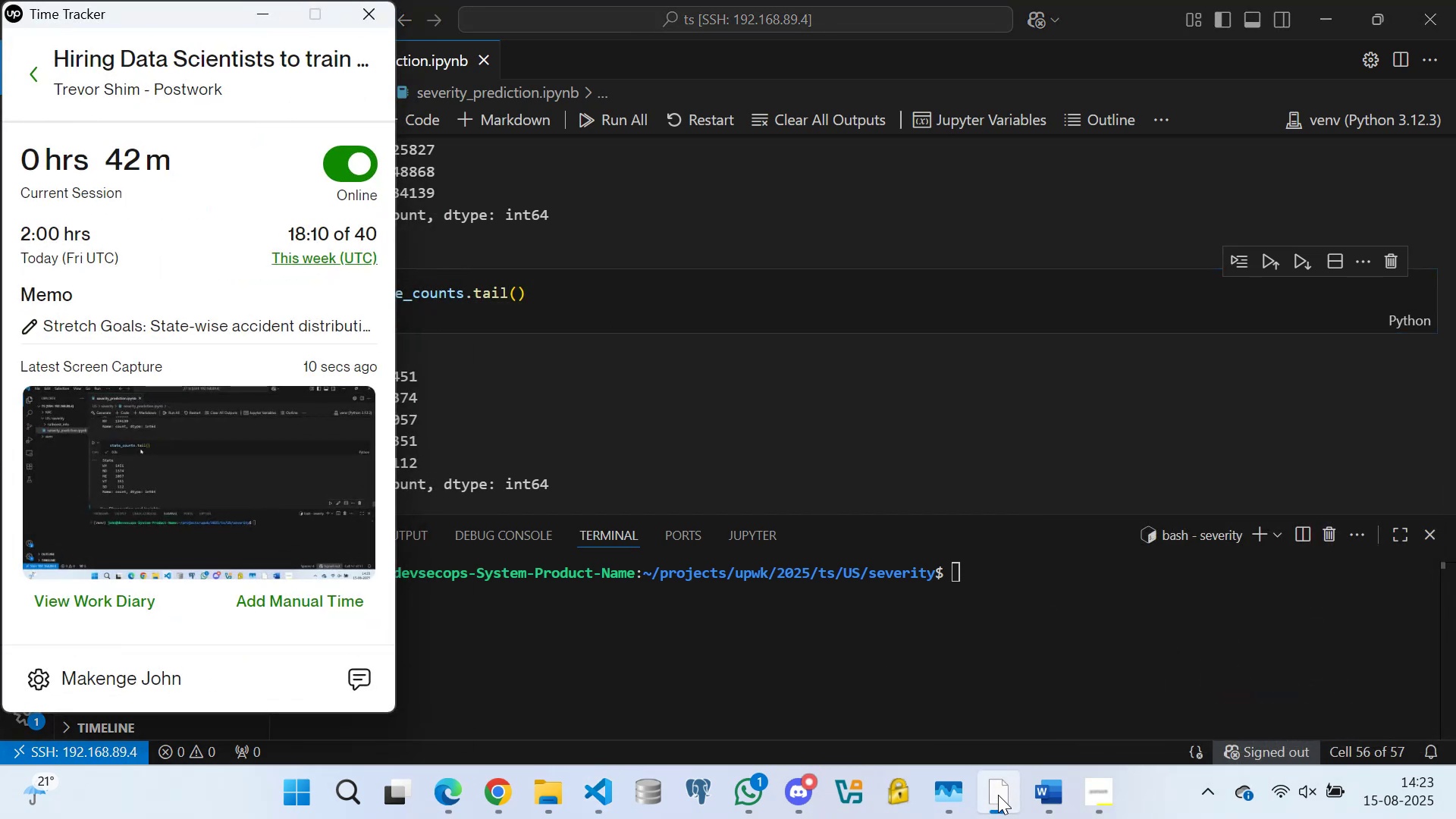 
left_click([998, 795])
 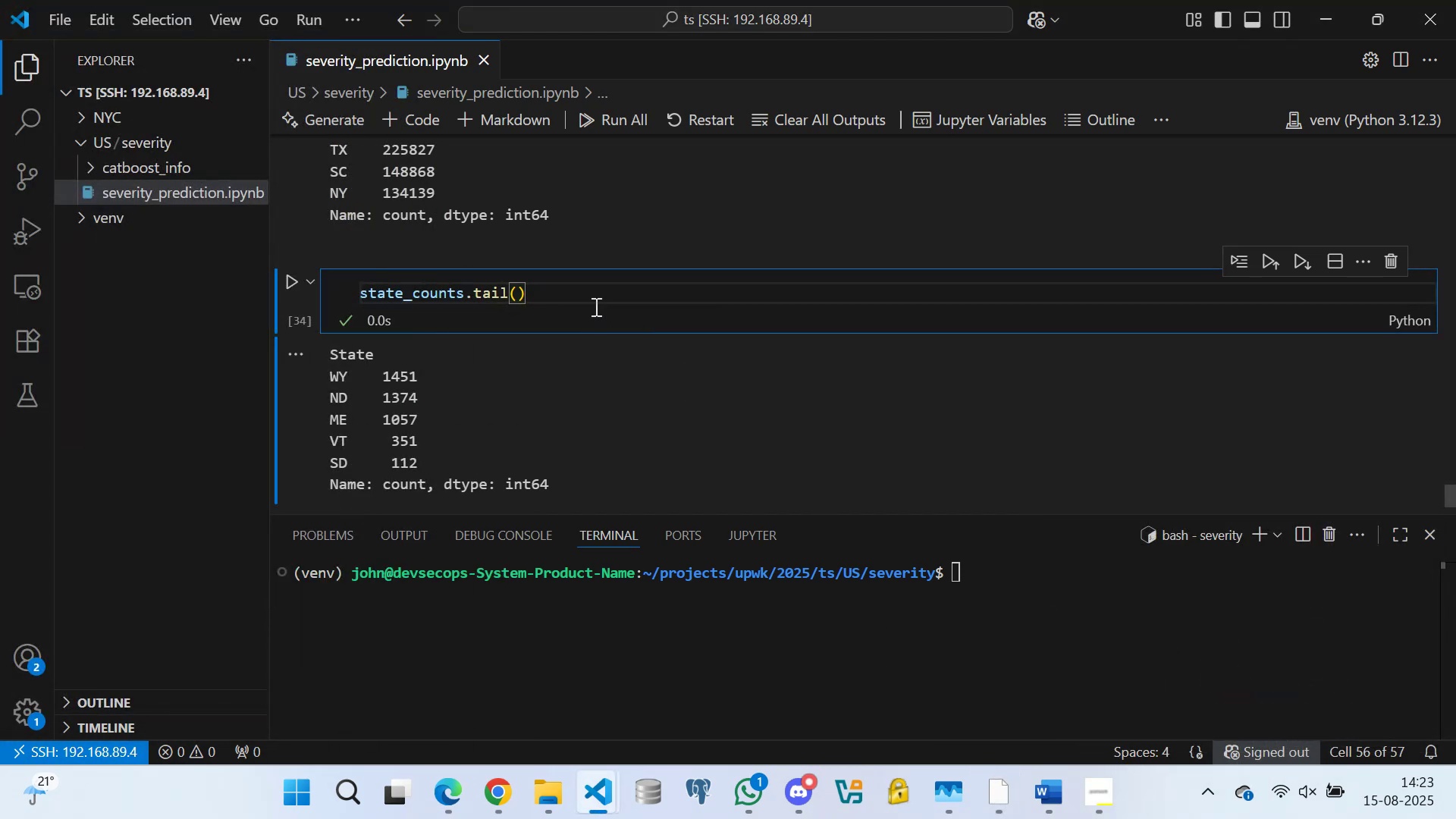 
left_click([546, 293])
 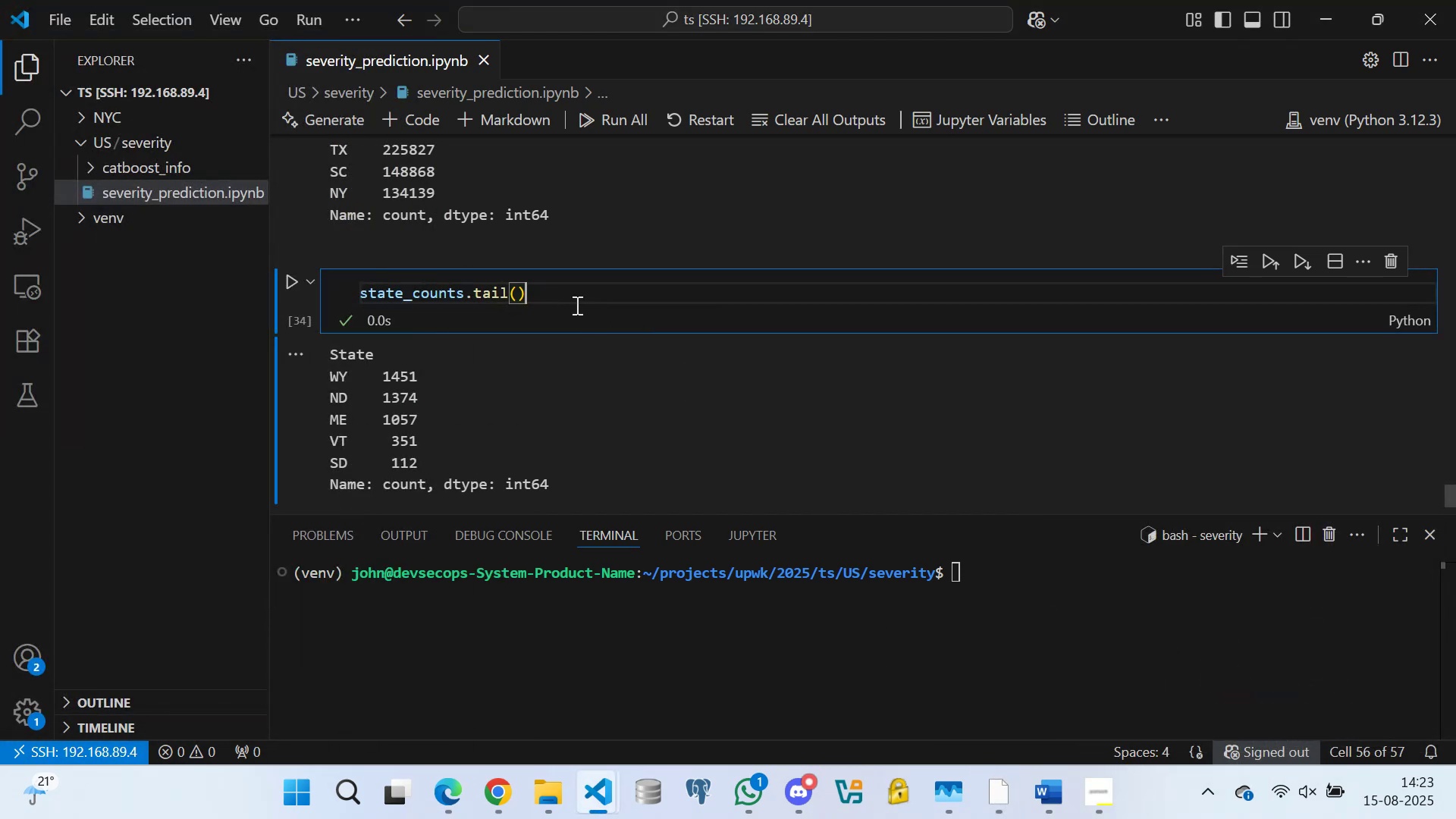 
scroll: coordinate [582, 307], scroll_direction: up, amount: 3.0
 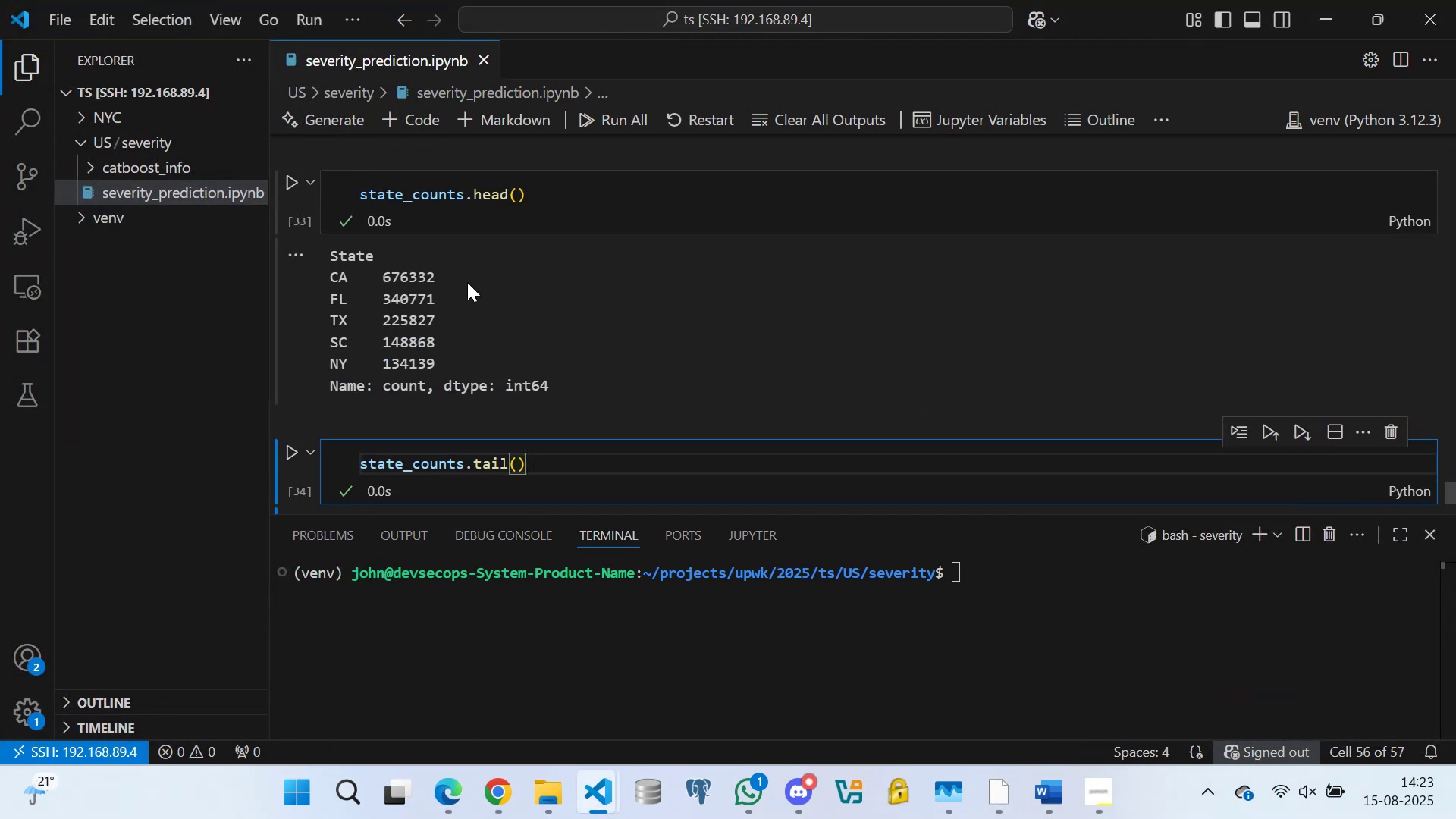 
double_click([450, 265])
 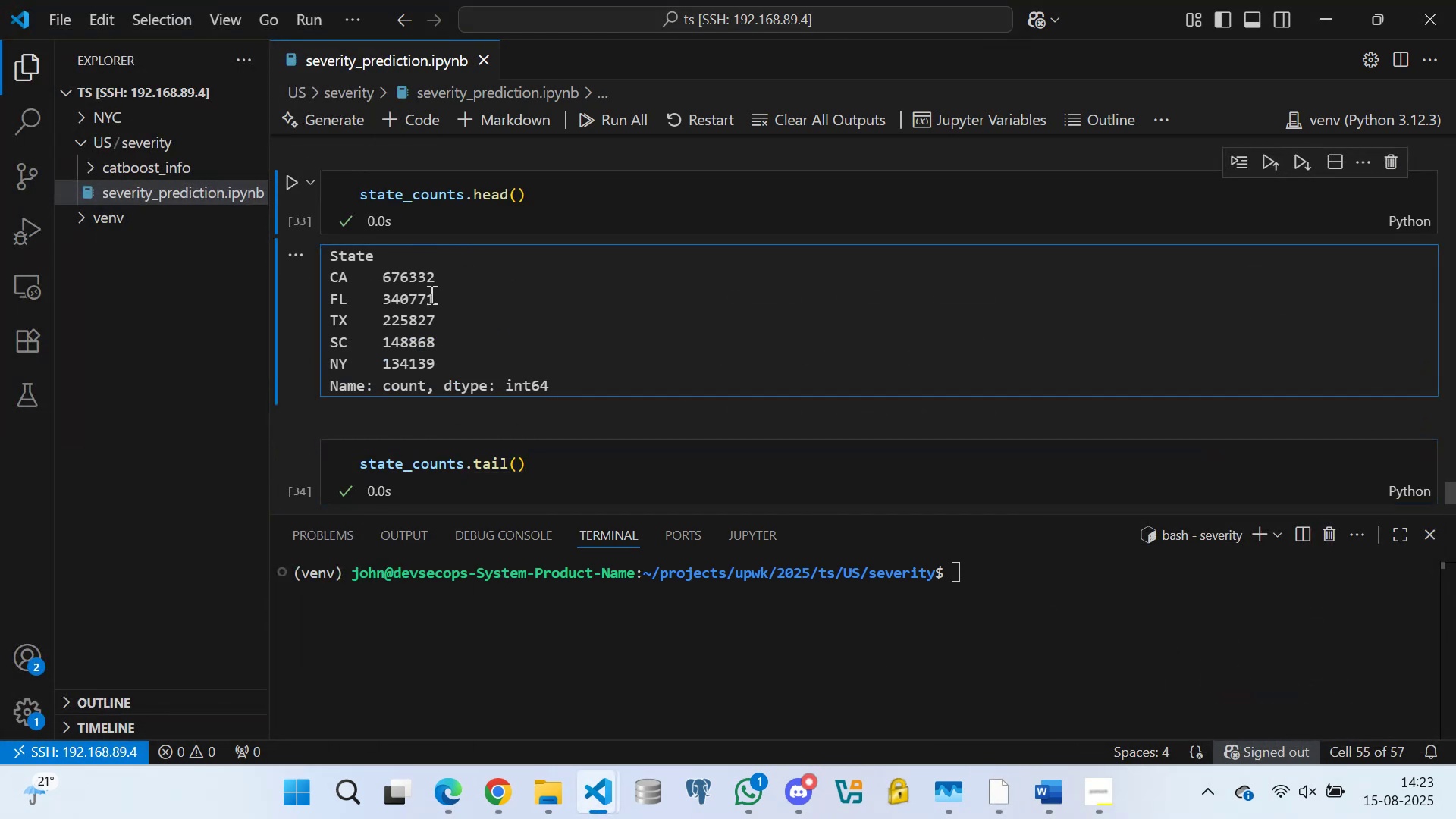 
triple_click([423, 302])
 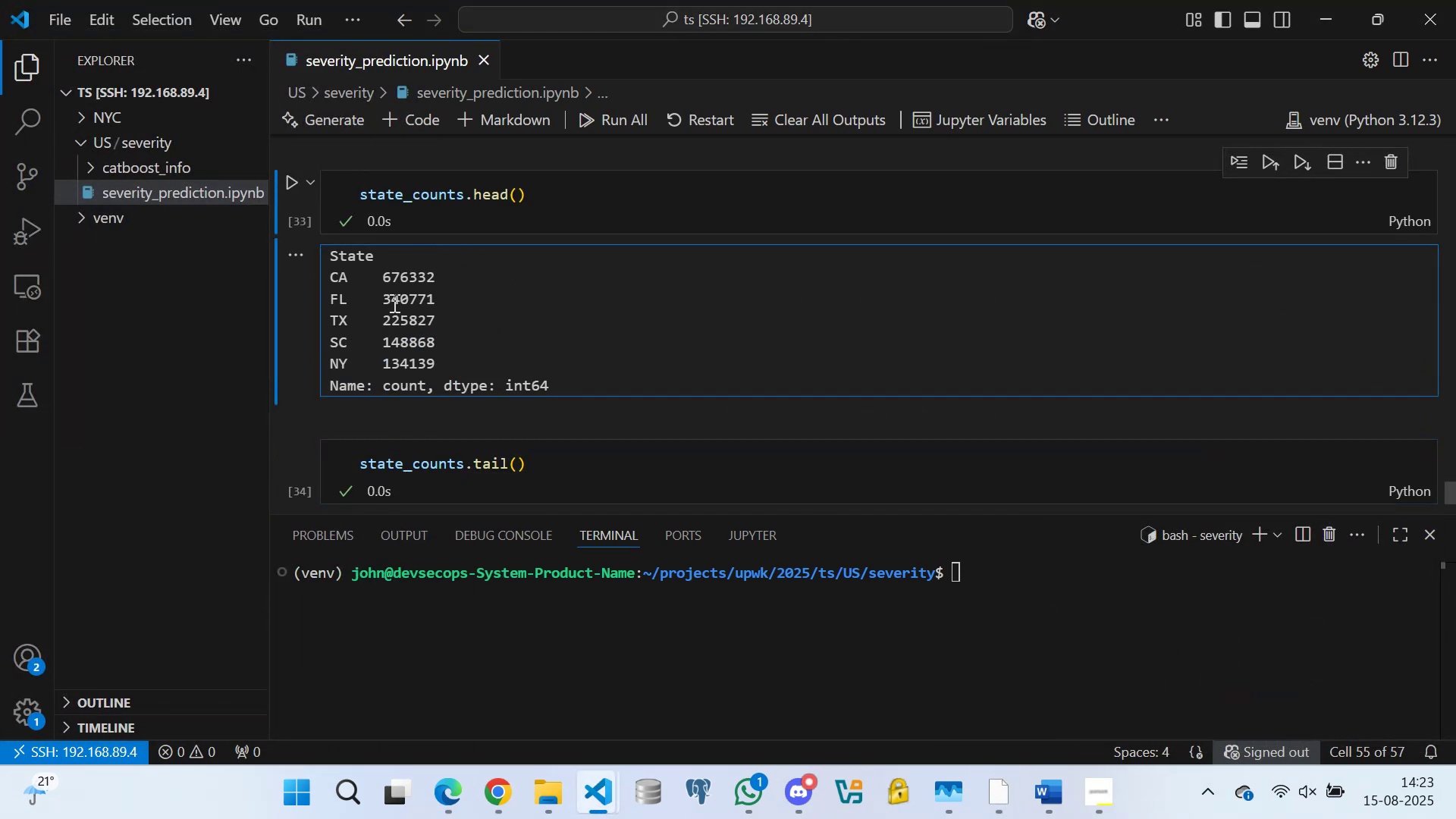 
triple_click([391, 301])
 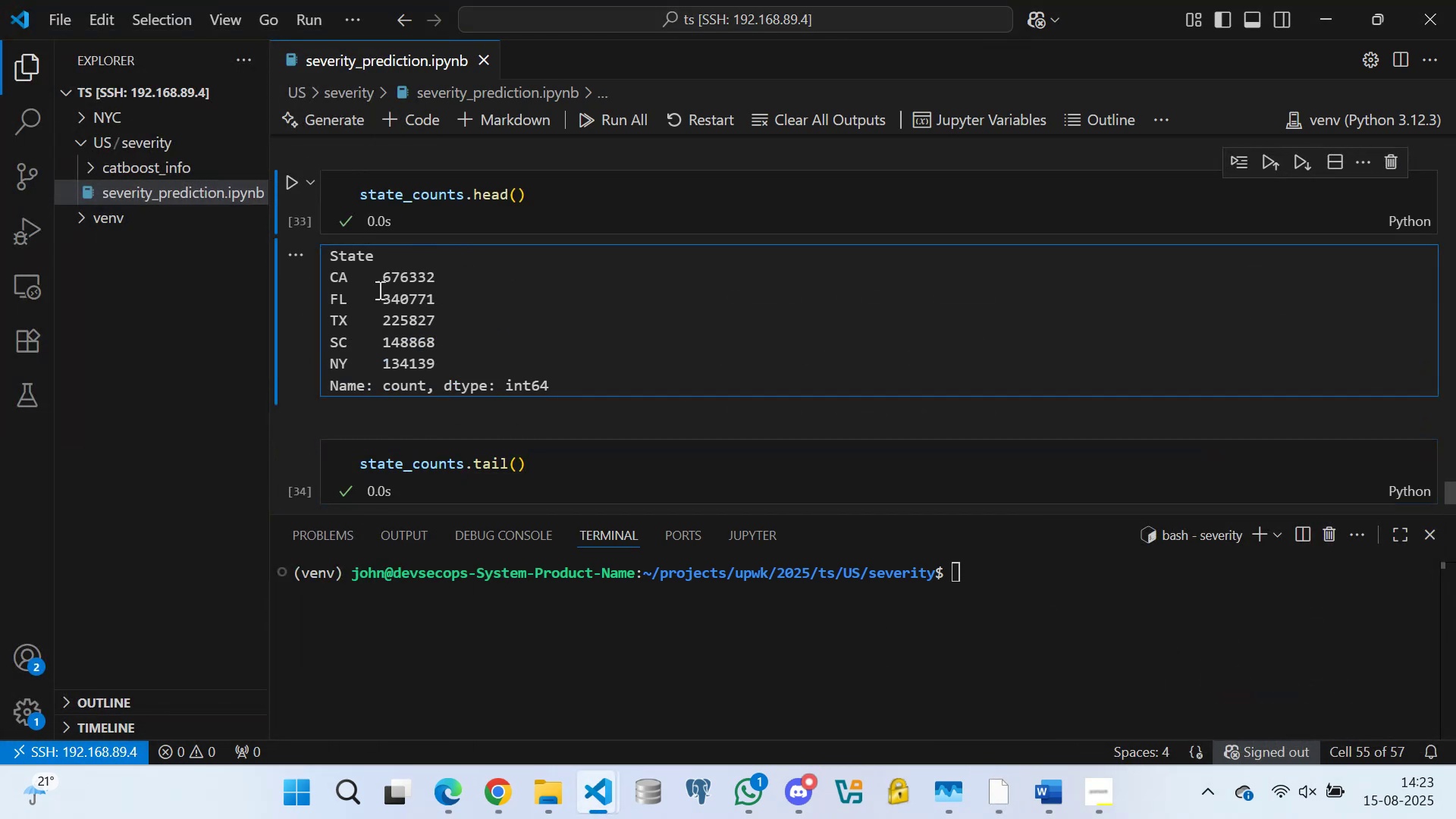 
triple_click([378, 288])
 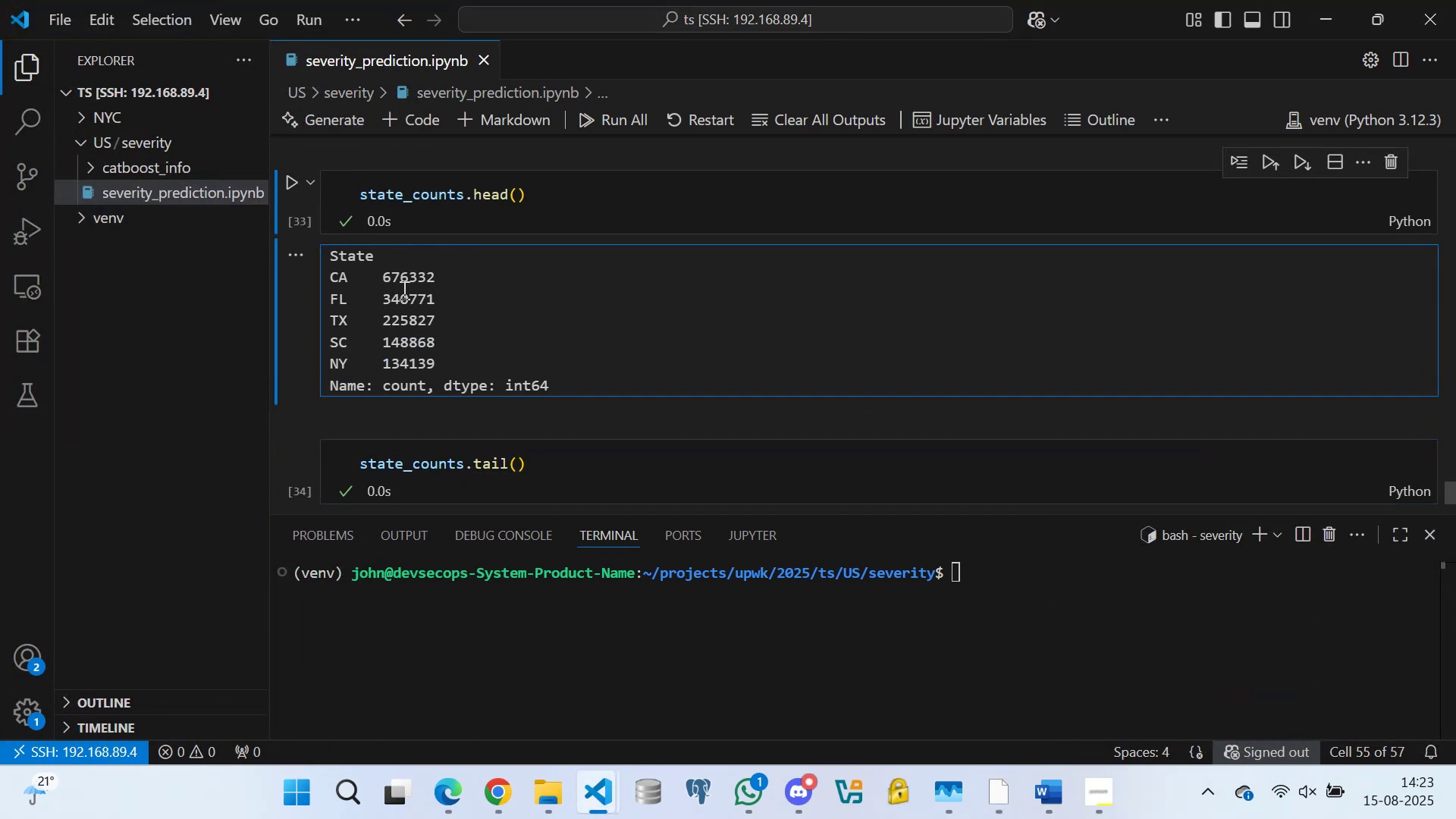 
triple_click([404, 290])
 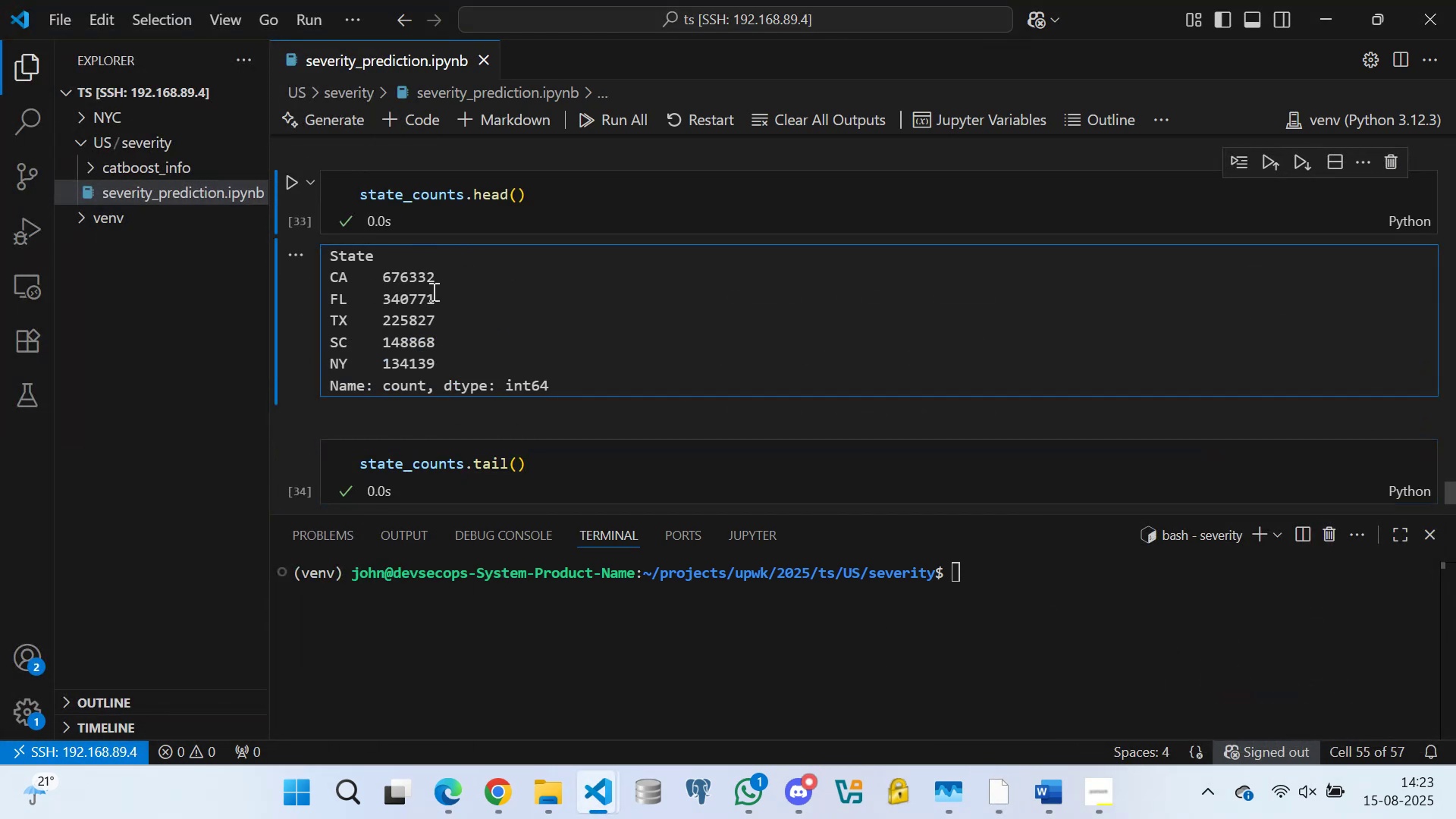 
triple_click([436, 290])
 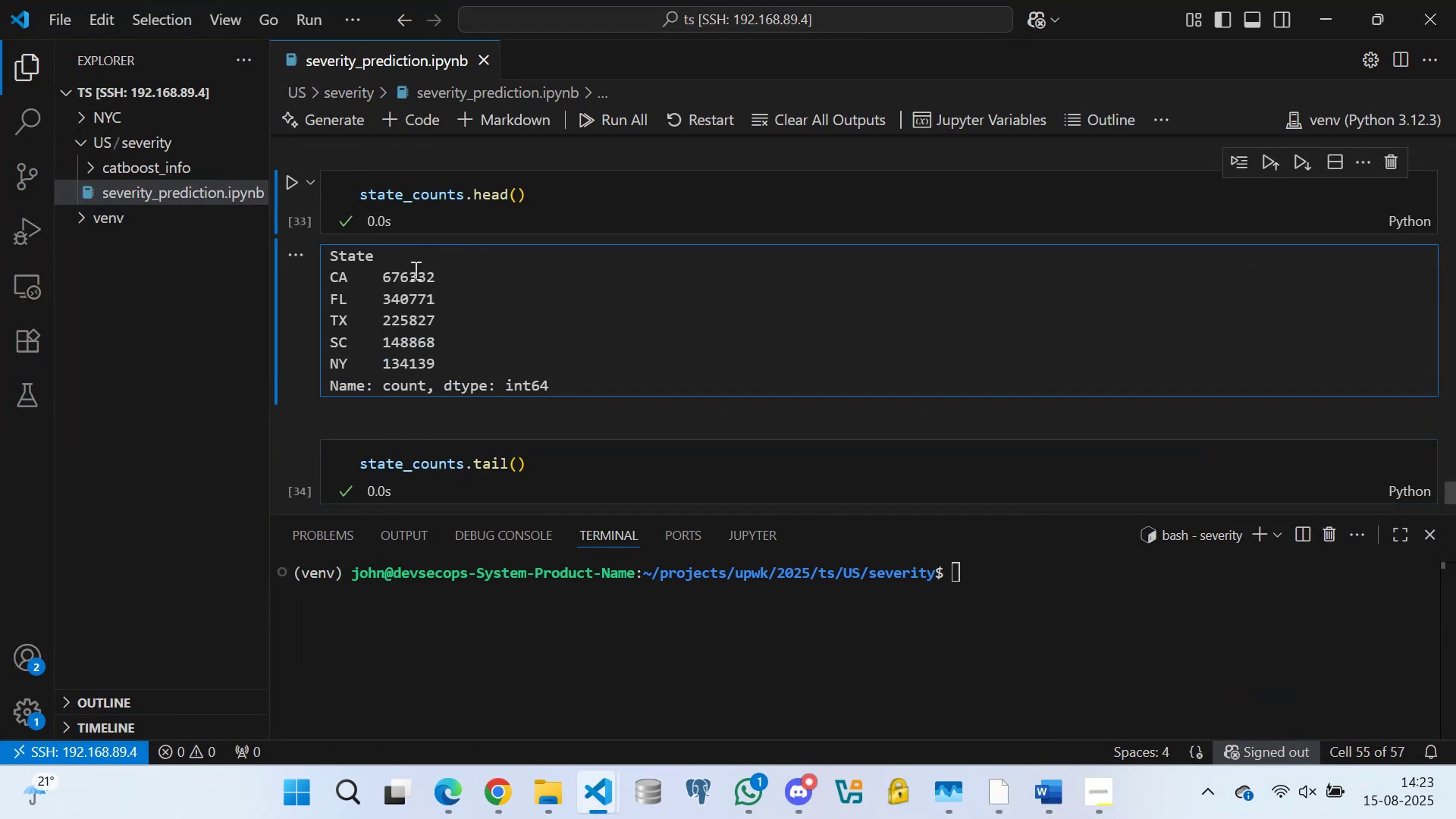 
triple_click([412, 265])
 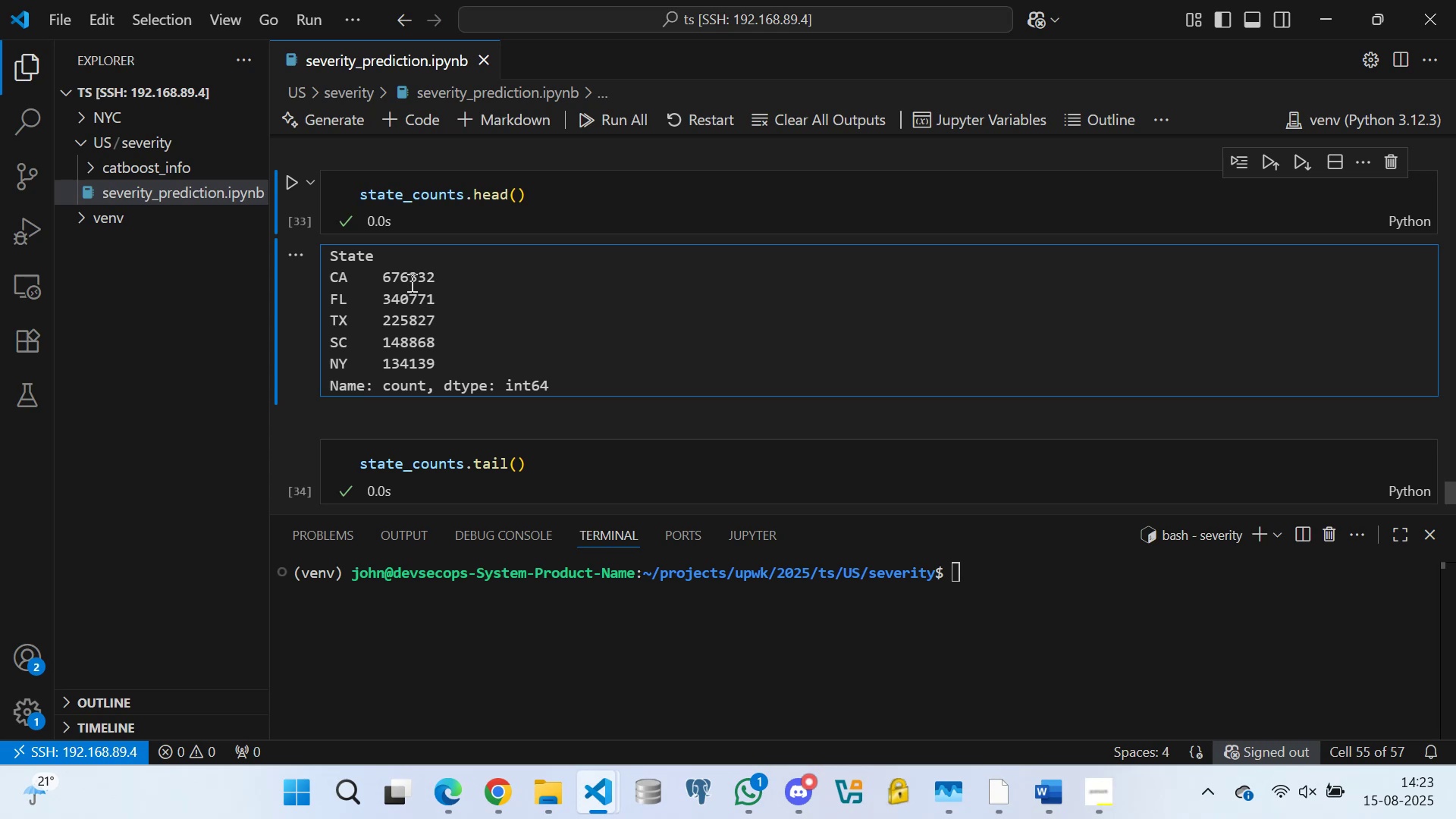 
double_click([410, 282])
 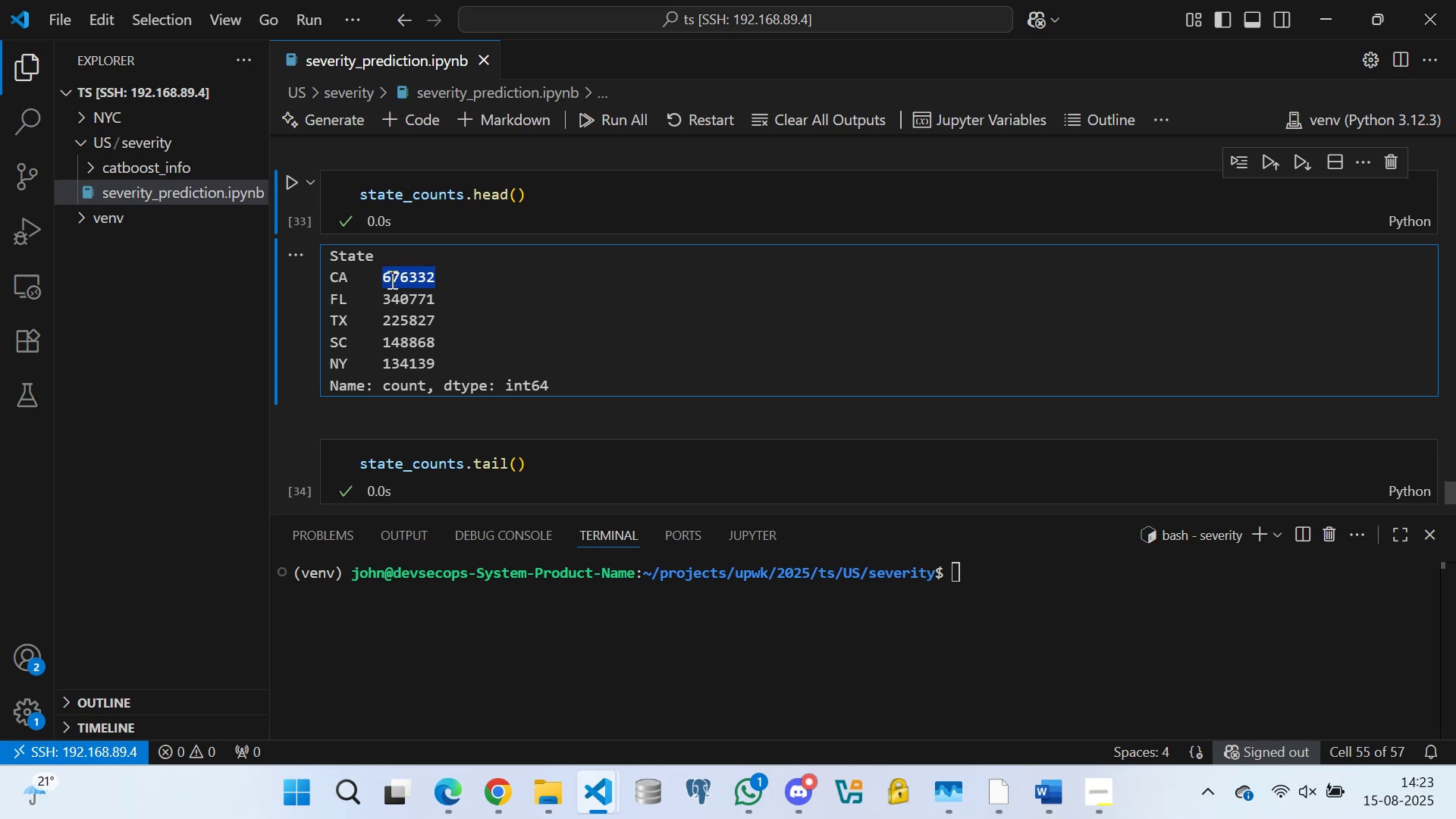 
triple_click([391, 279])
 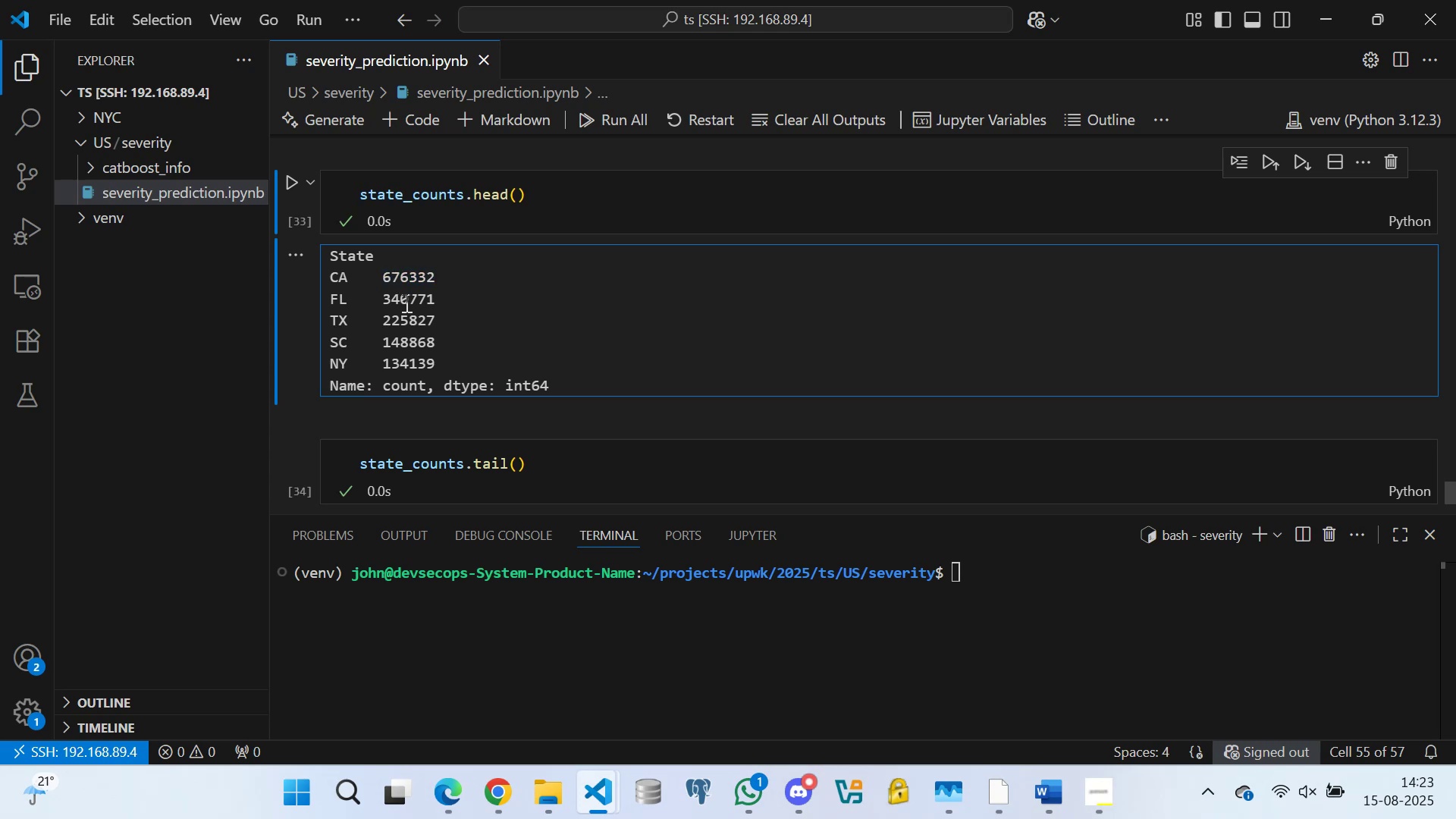 
triple_click([405, 303])
 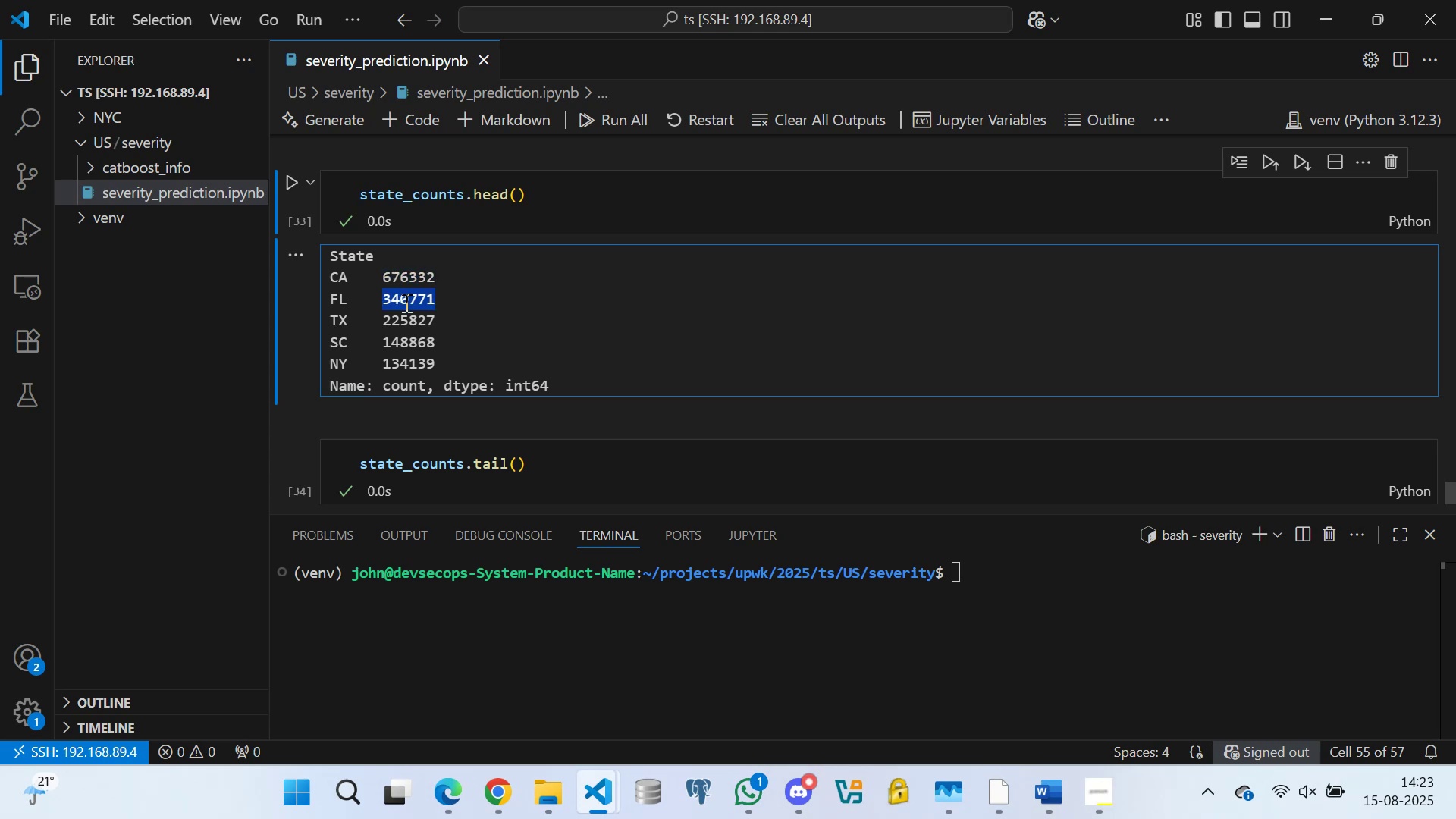 
triple_click([405, 303])
 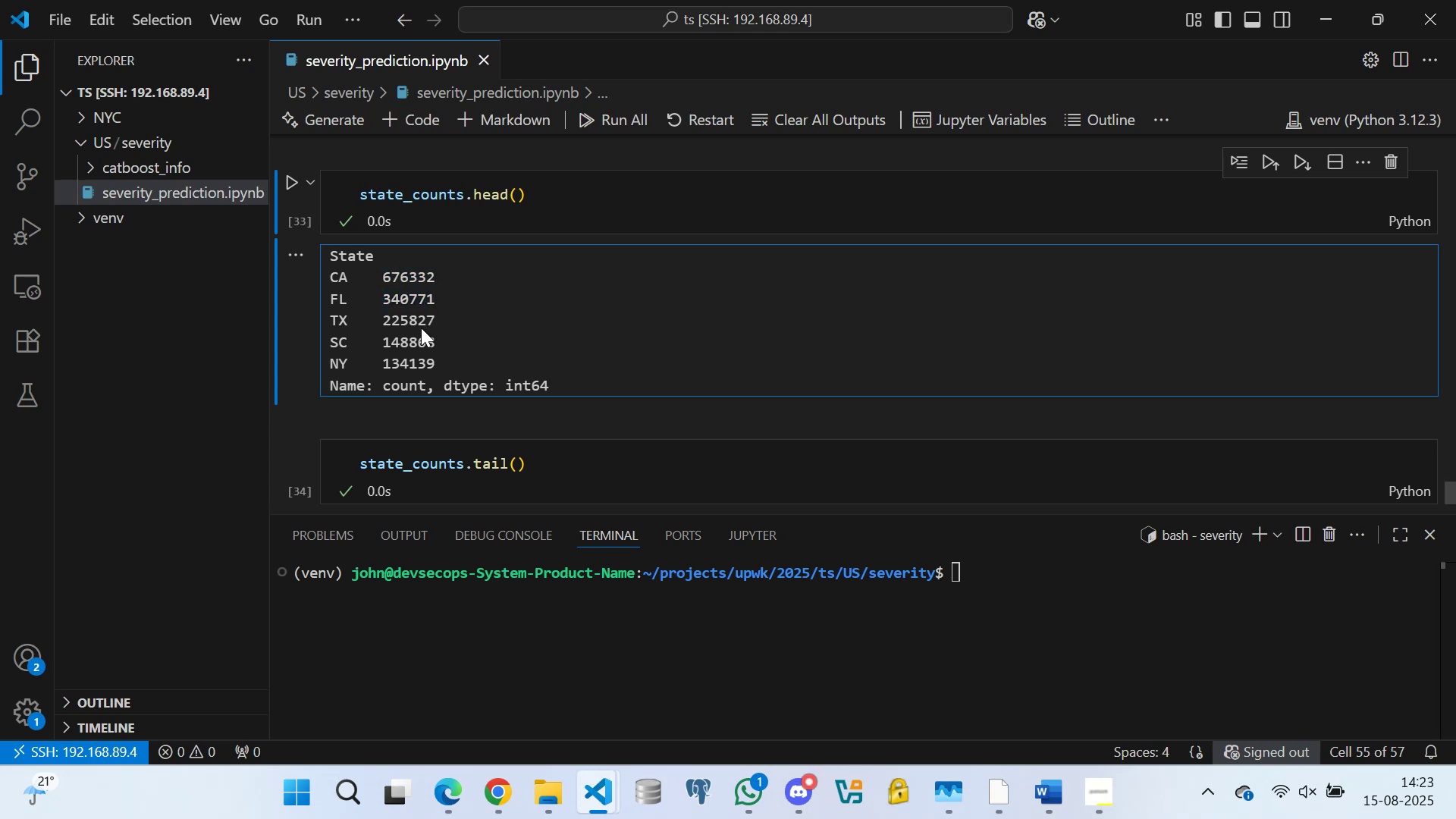 
double_click([405, 315])
 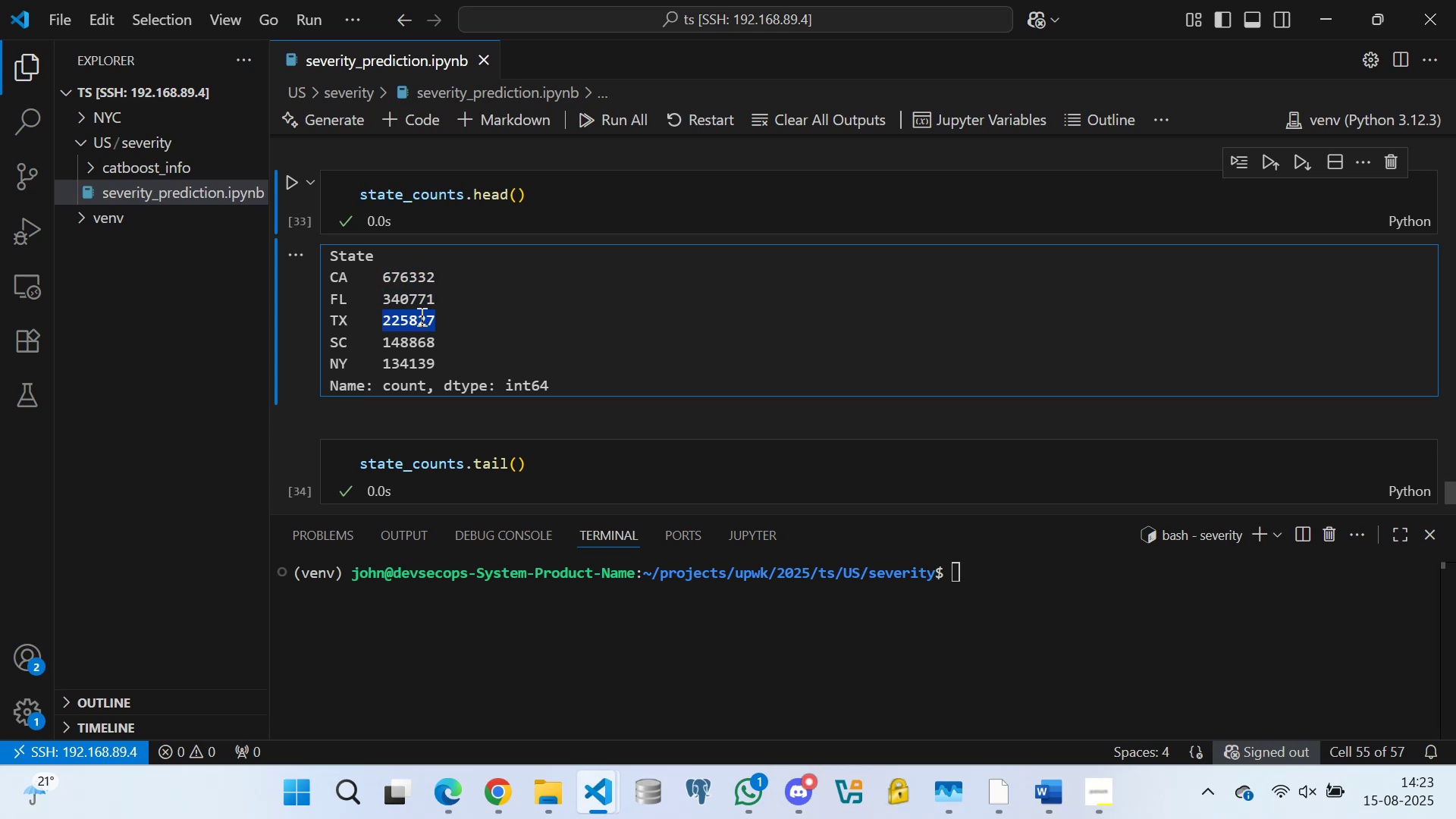 
triple_click([421, 317])
 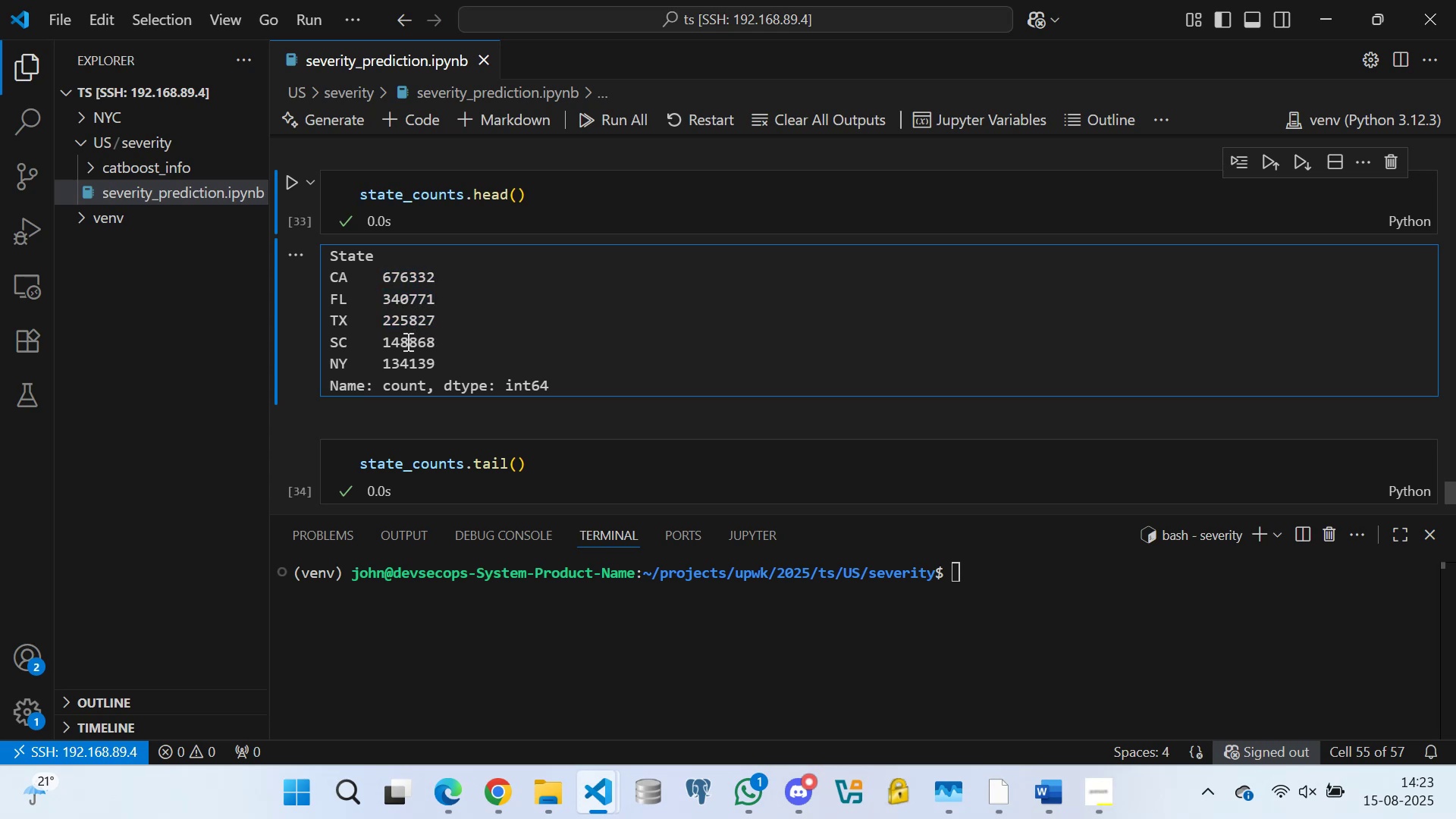 
double_click([406, 341])
 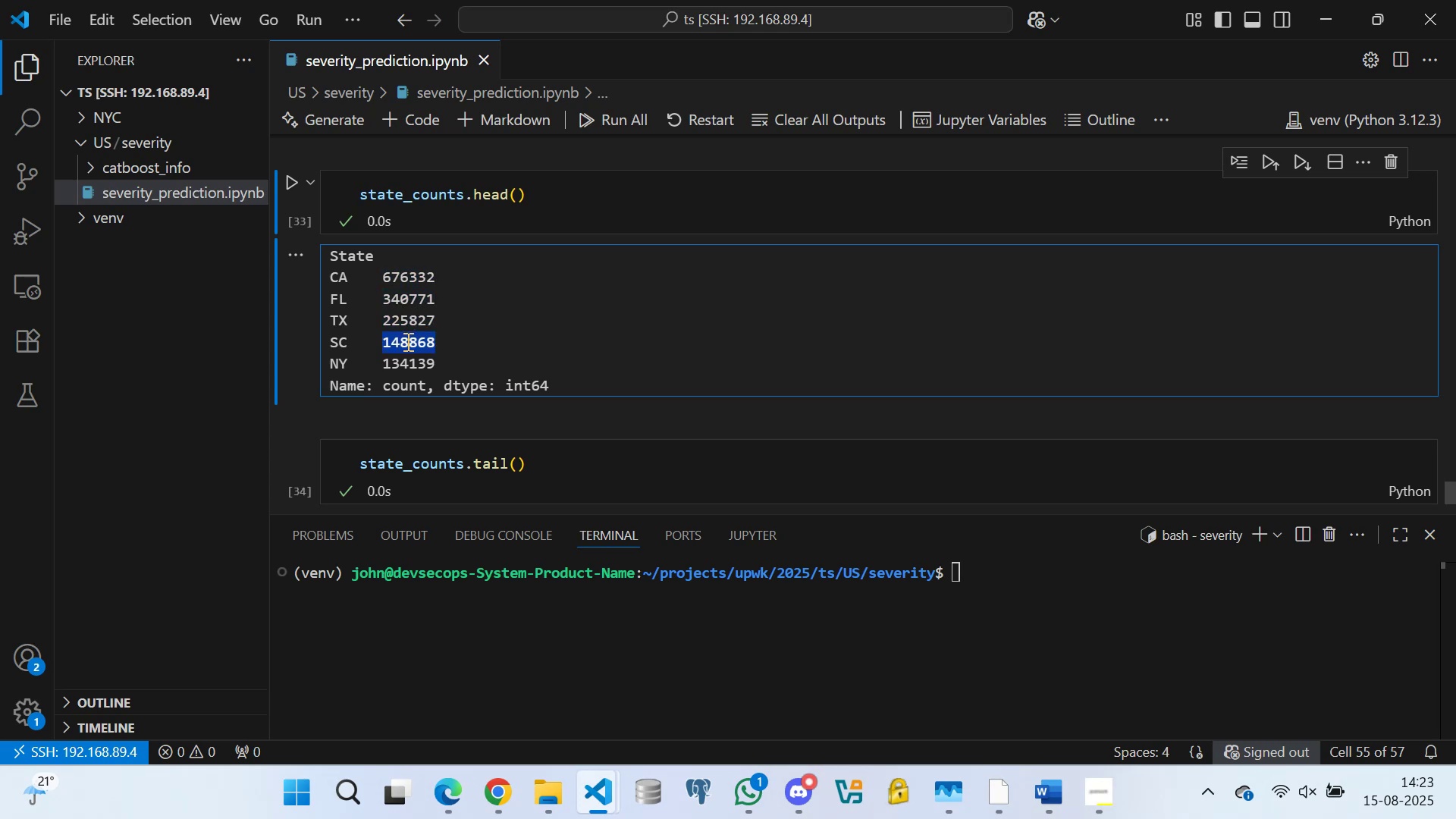 
triple_click([406, 341])
 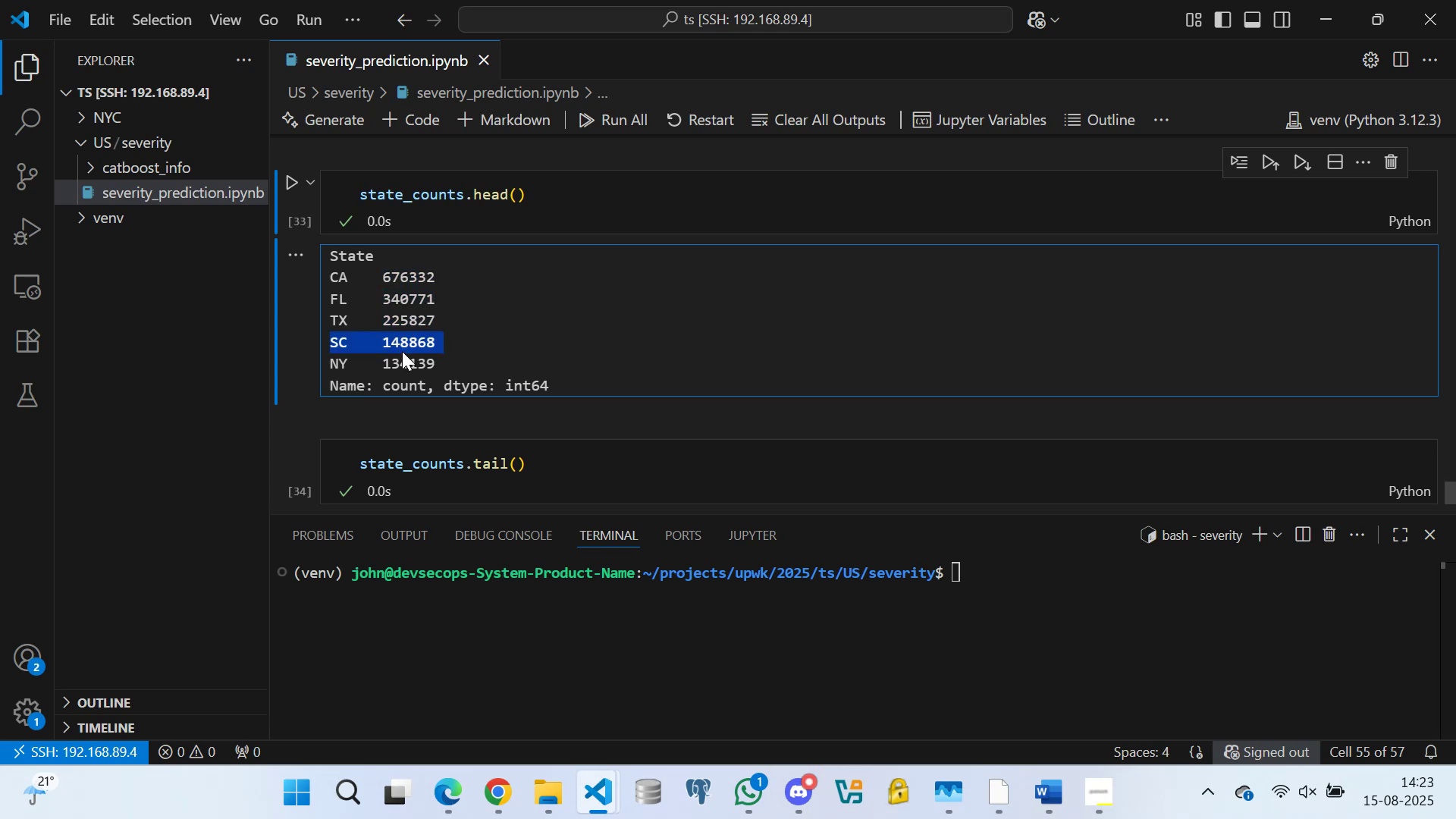 
left_click([404, 342])
 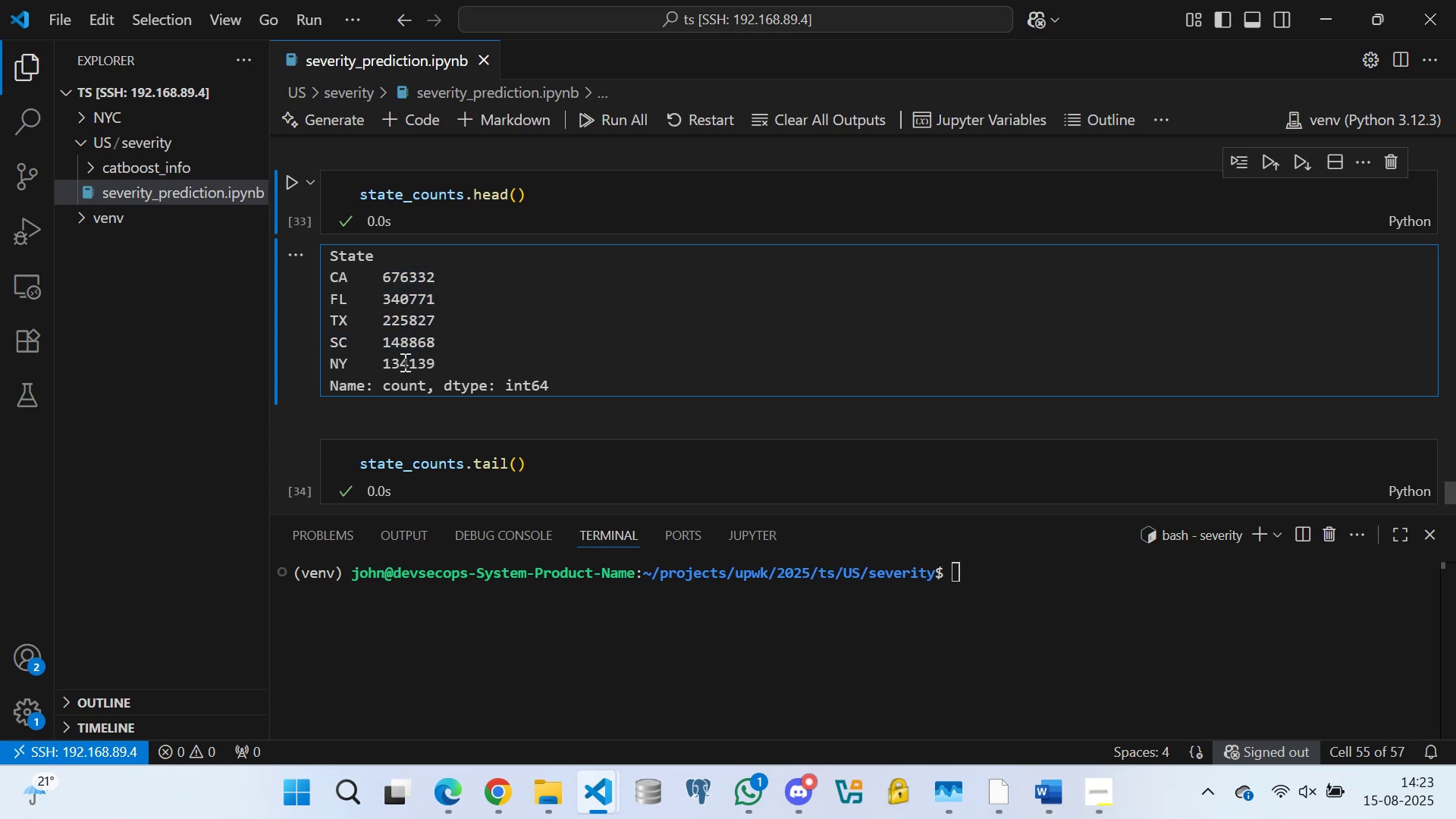 
double_click([403, 362])
 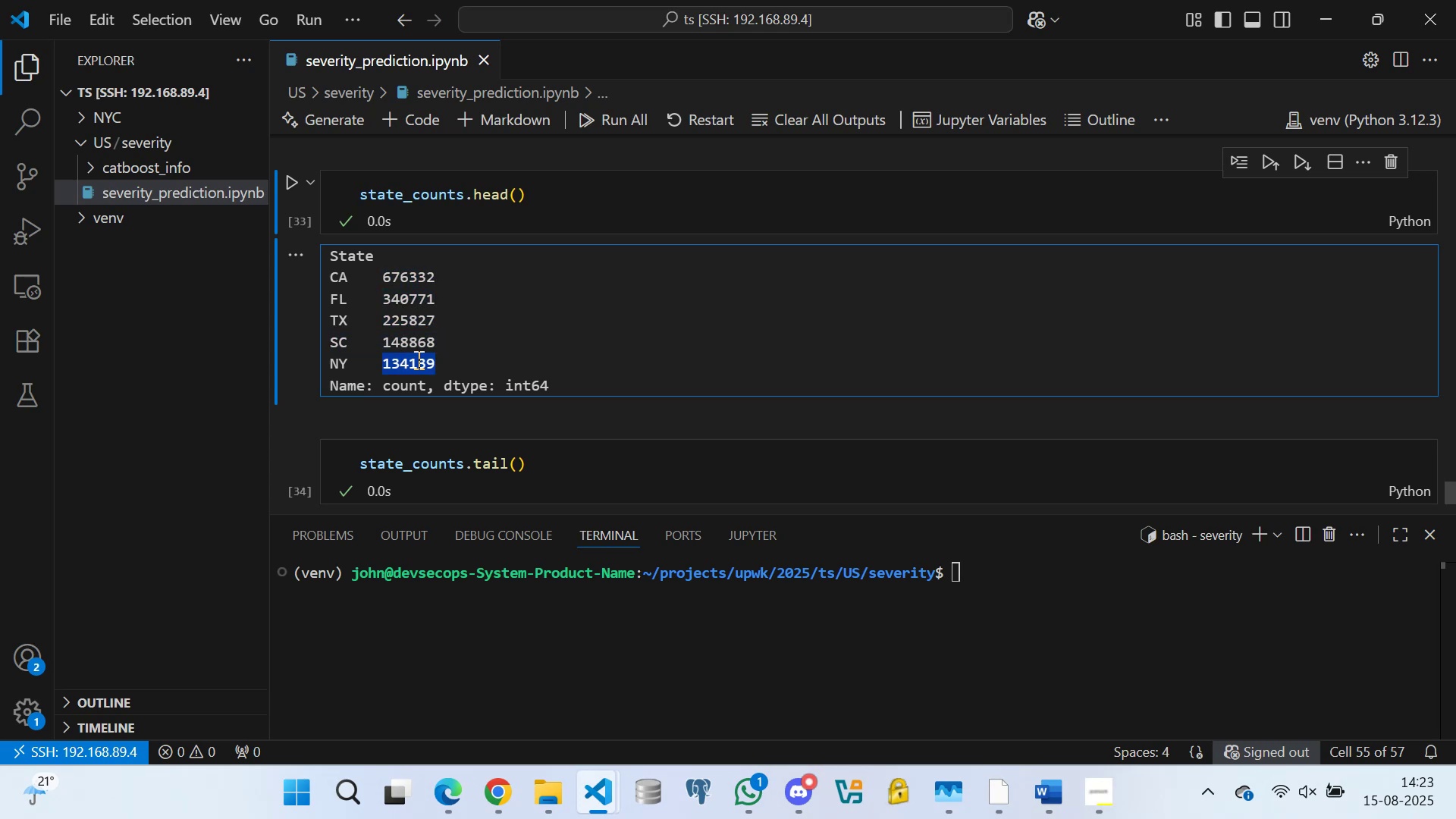 
triple_click([417, 359])
 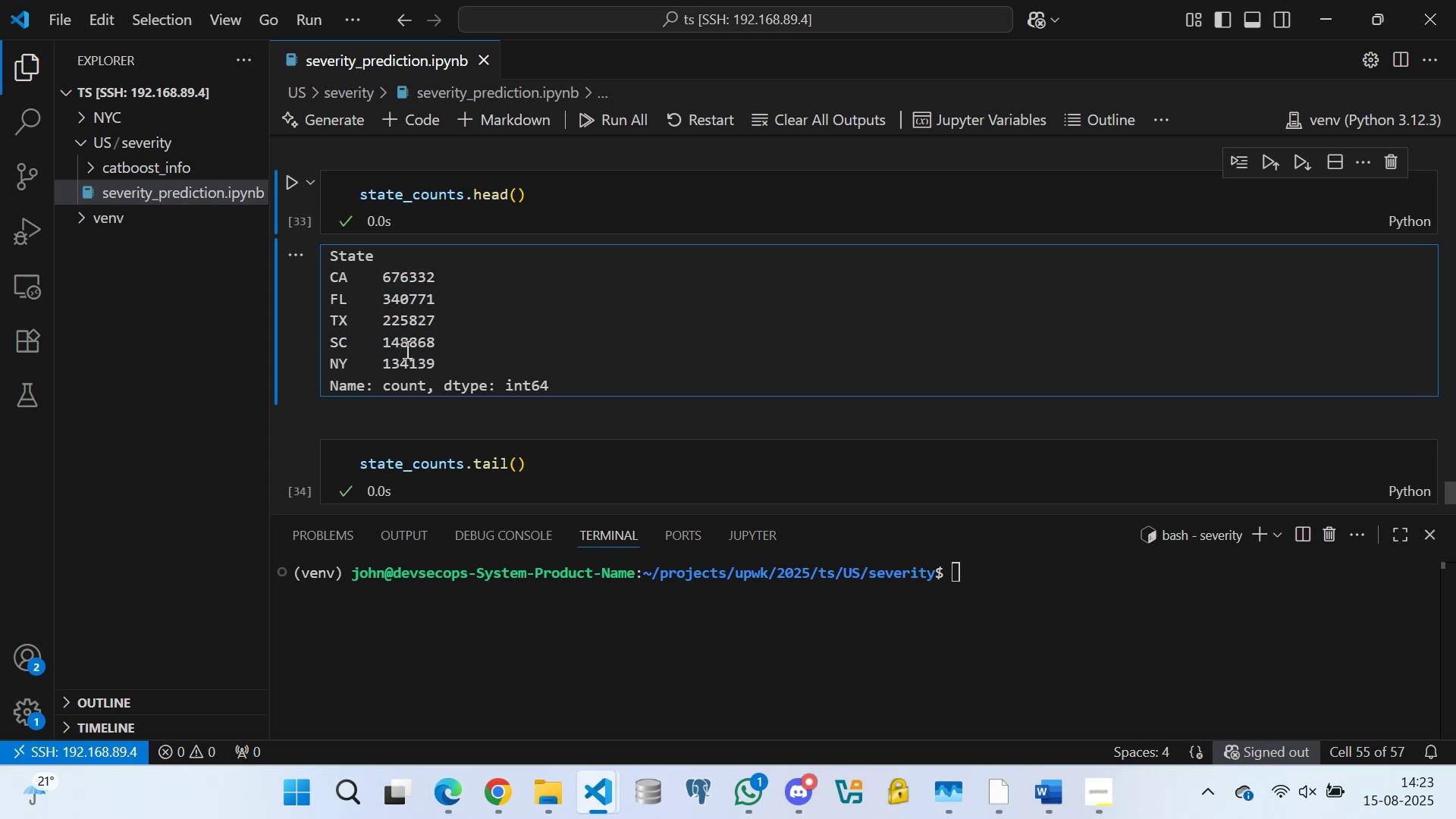 
triple_click([405, 347])
 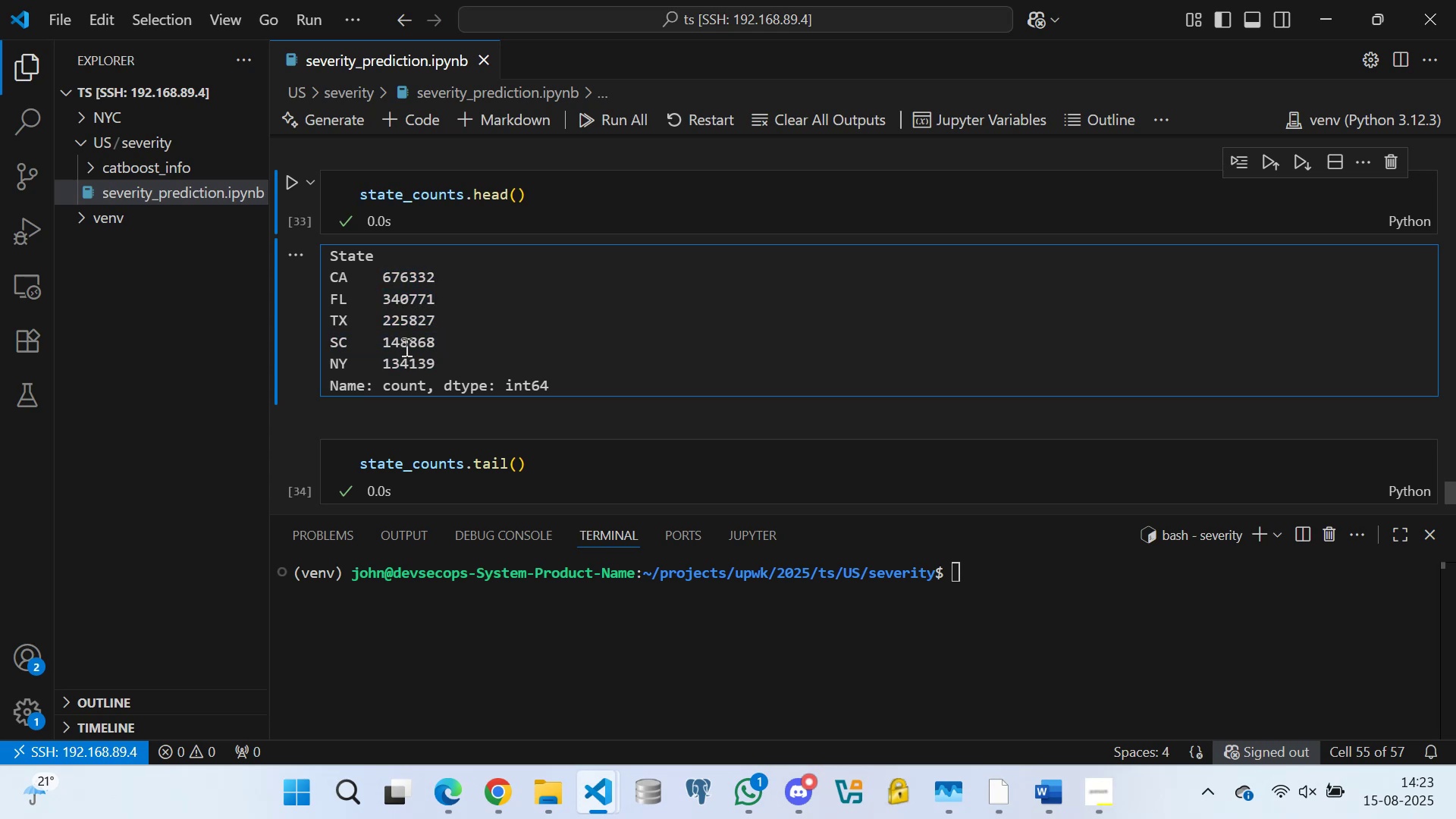 
triple_click([405, 347])
 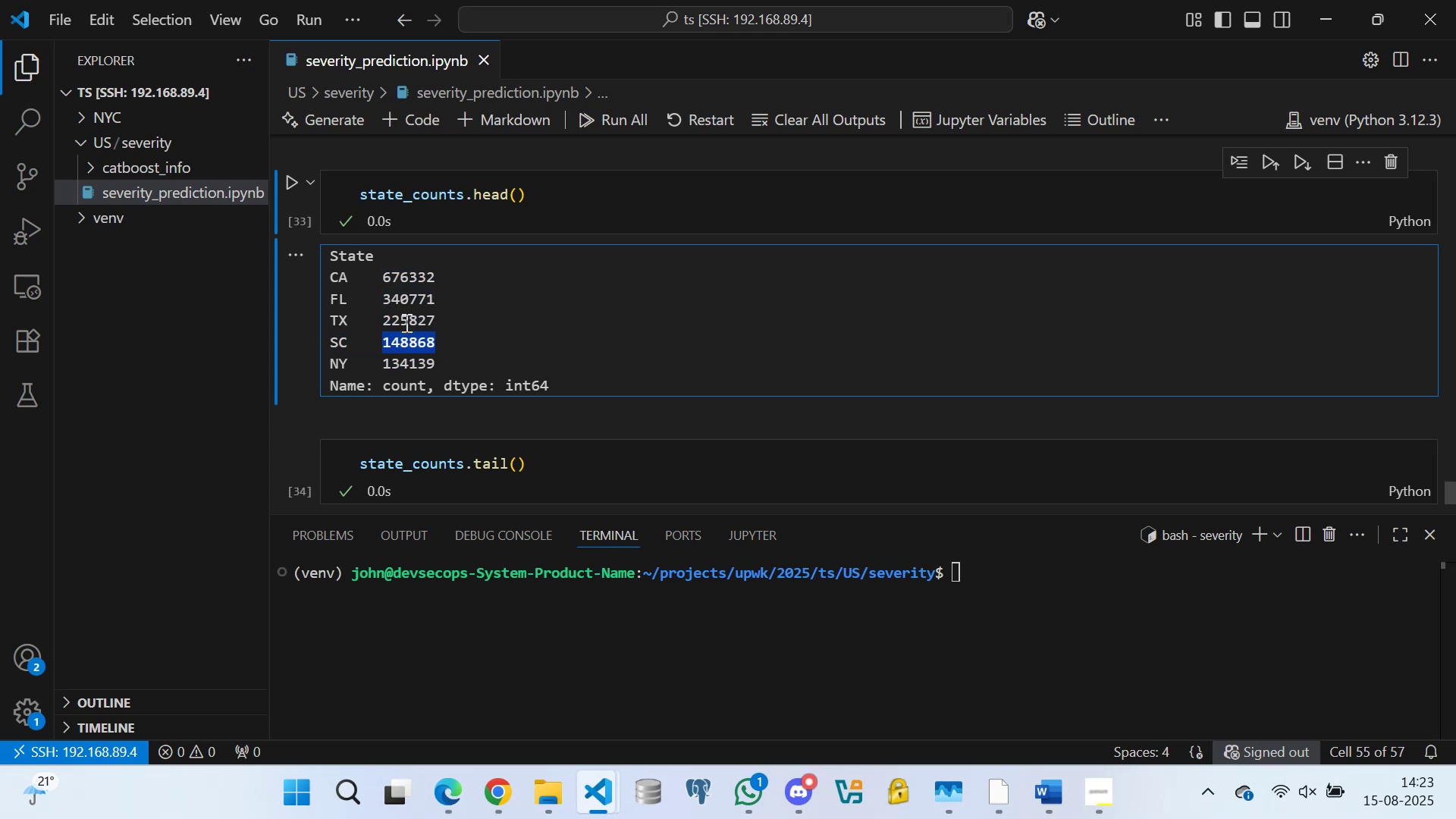 
triple_click([404, 321])
 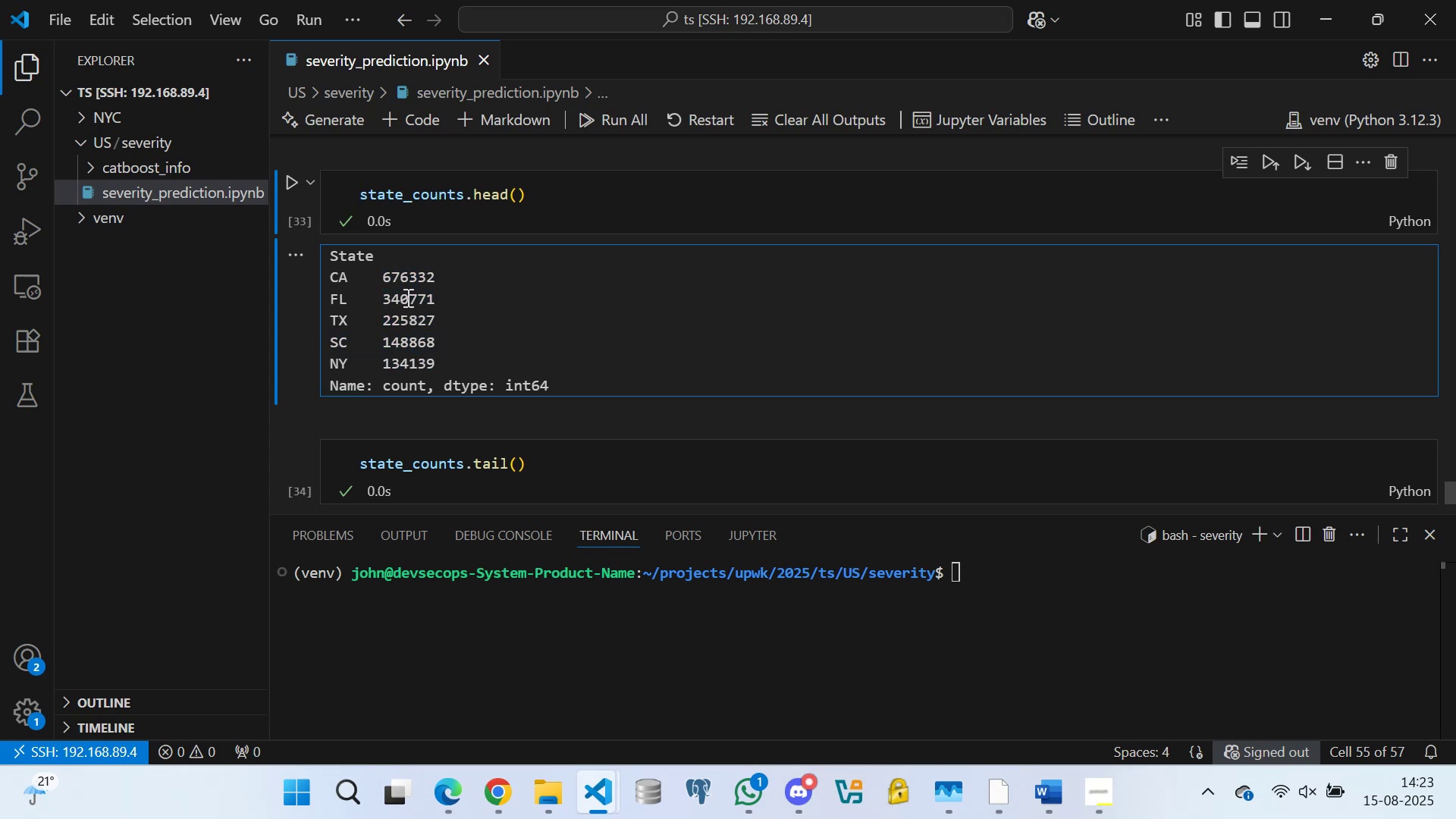 
double_click([406, 297])
 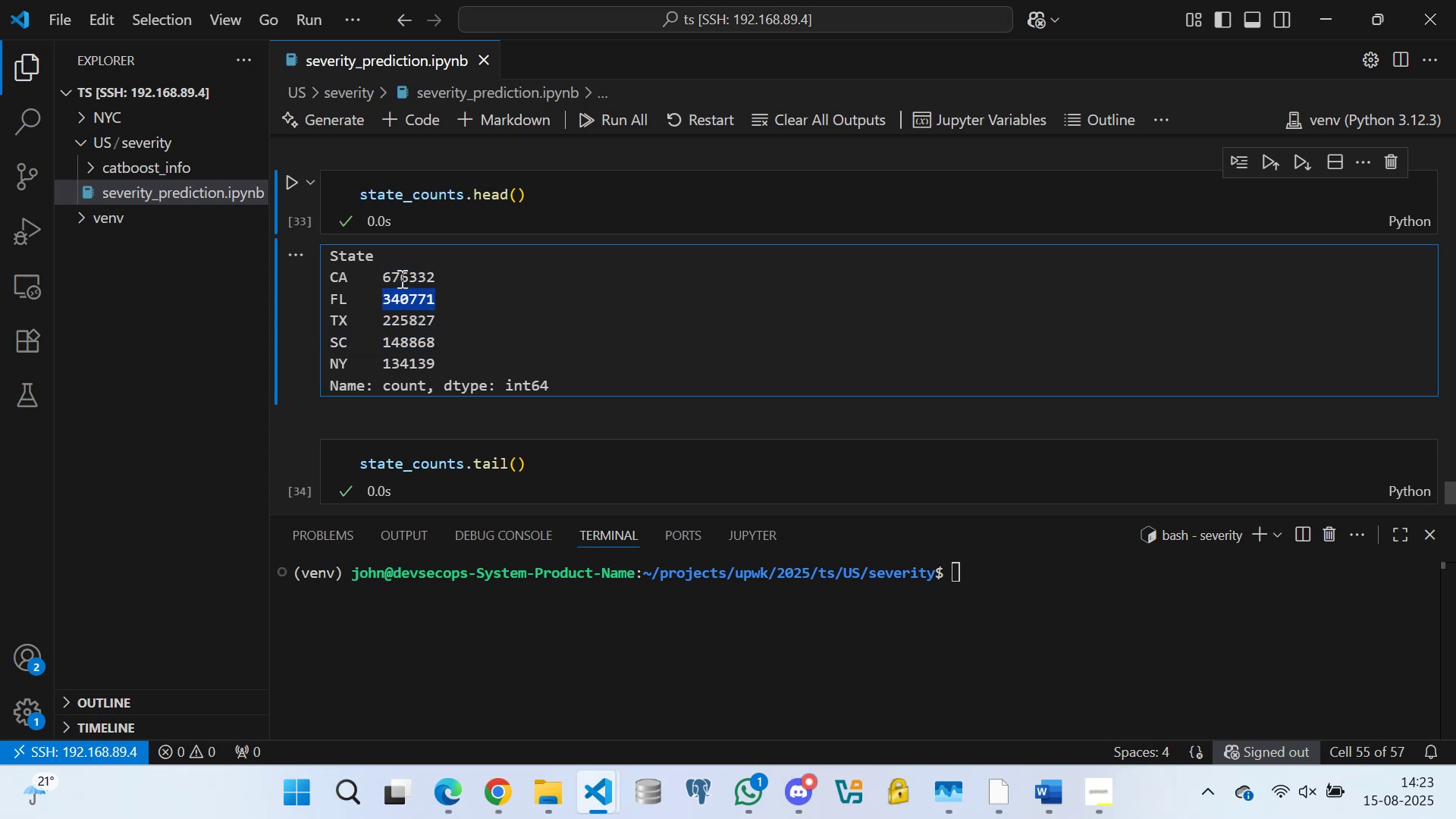 
left_click([400, 278])
 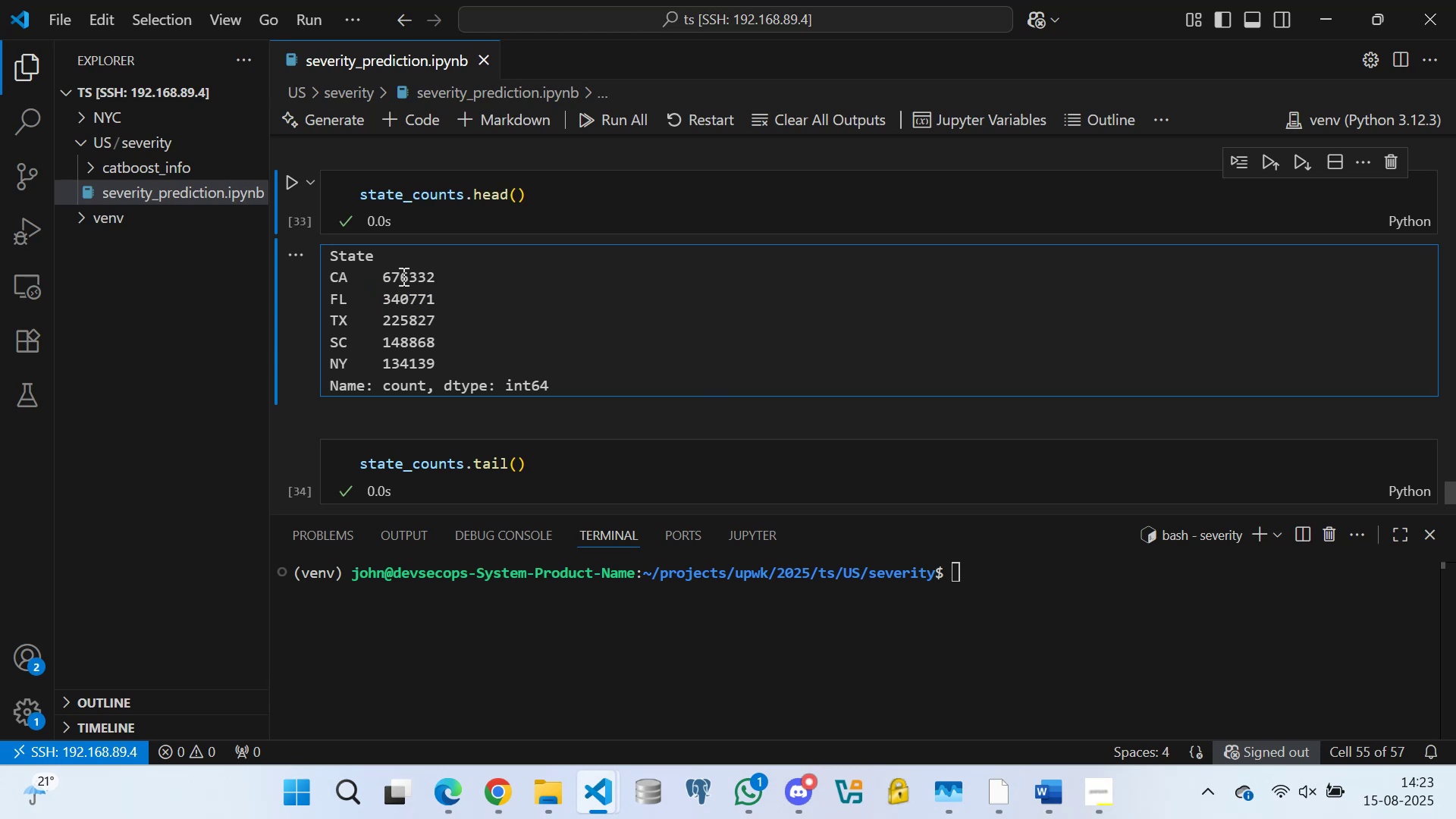 
double_click([402, 276])
 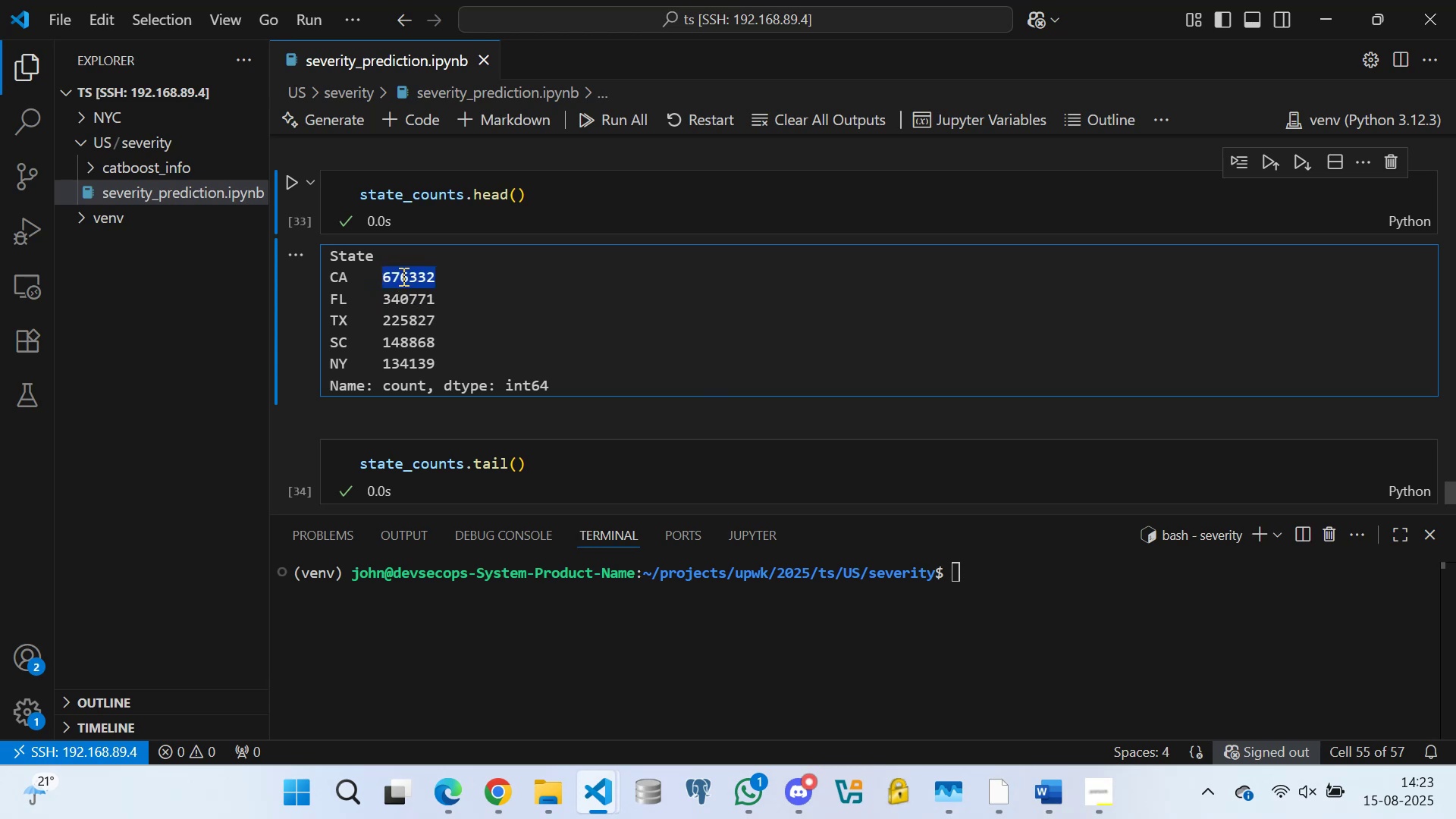 
triple_click([402, 276])
 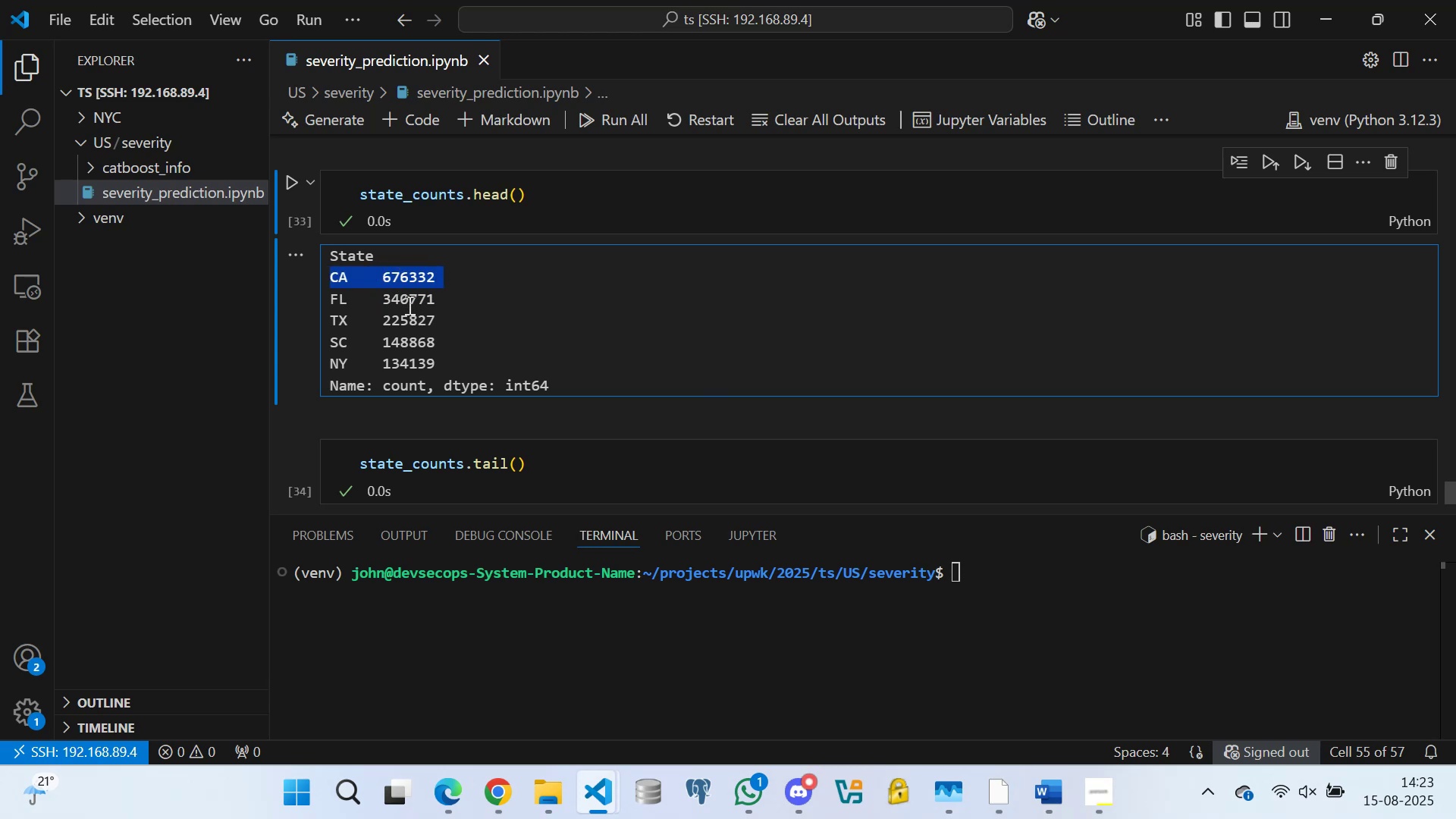 
left_click([408, 305])
 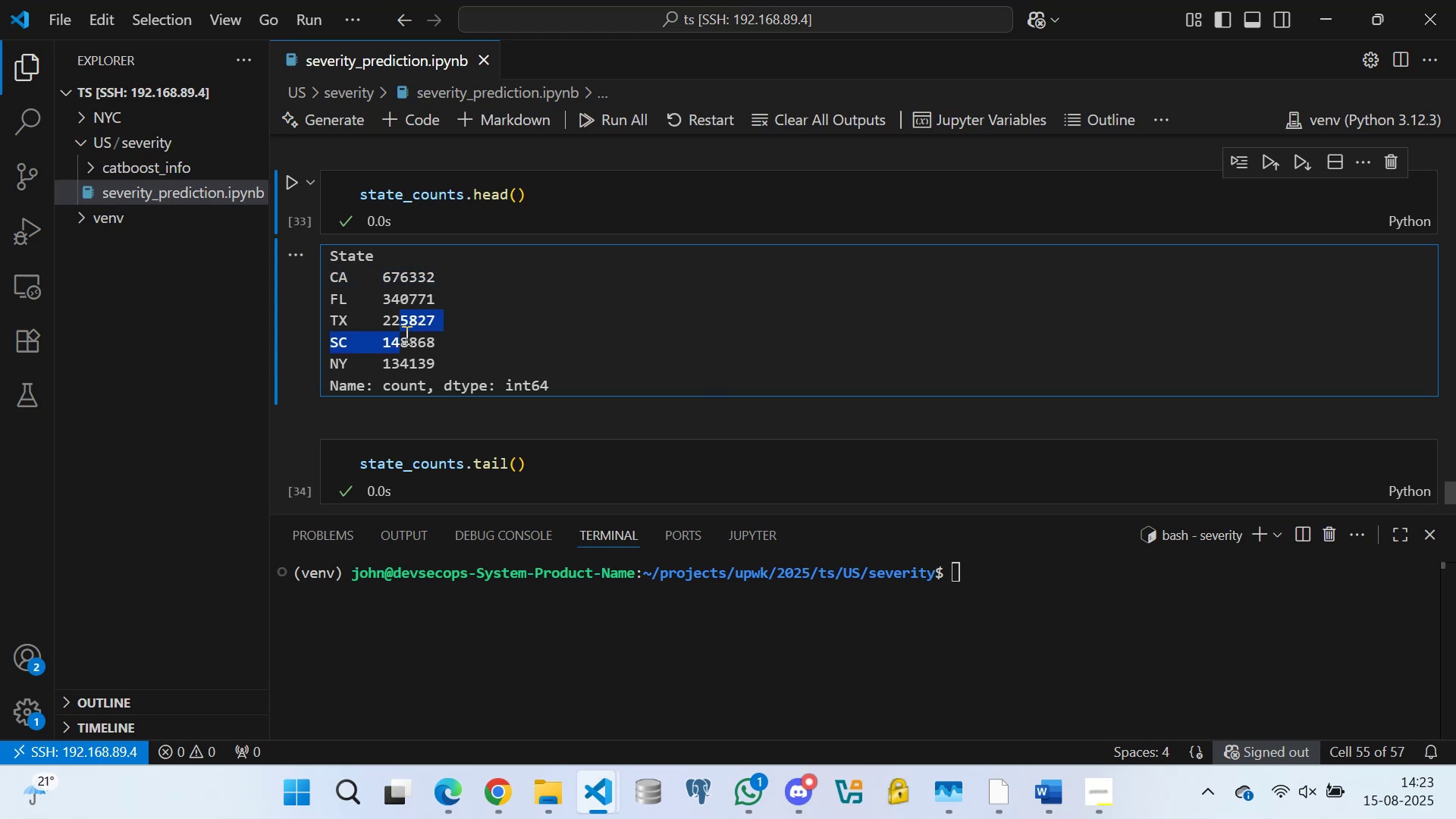 
scroll: coordinate [499, 298], scroll_direction: down, amount: 1.0
 